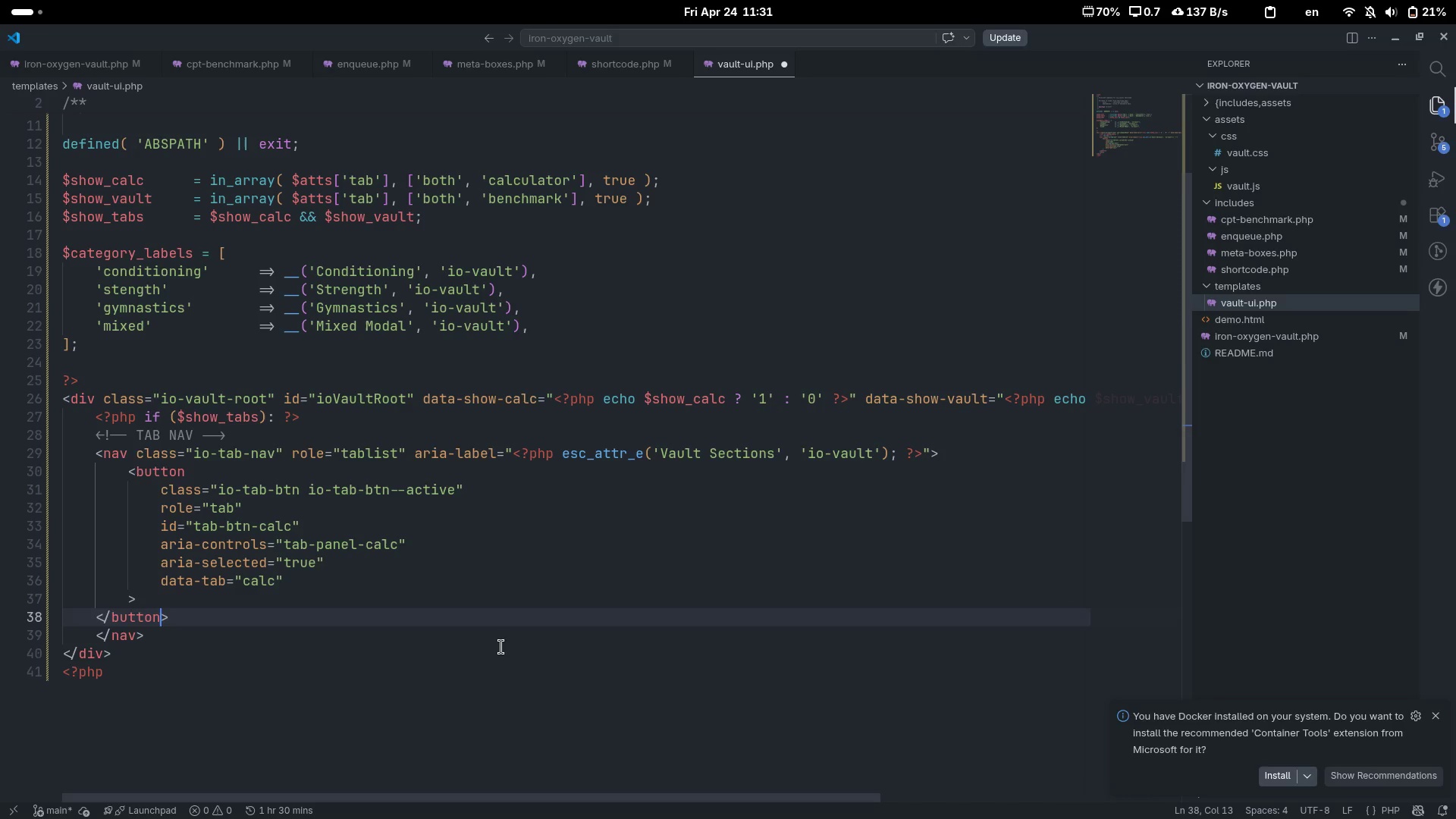 
key(ArrowLeft)
 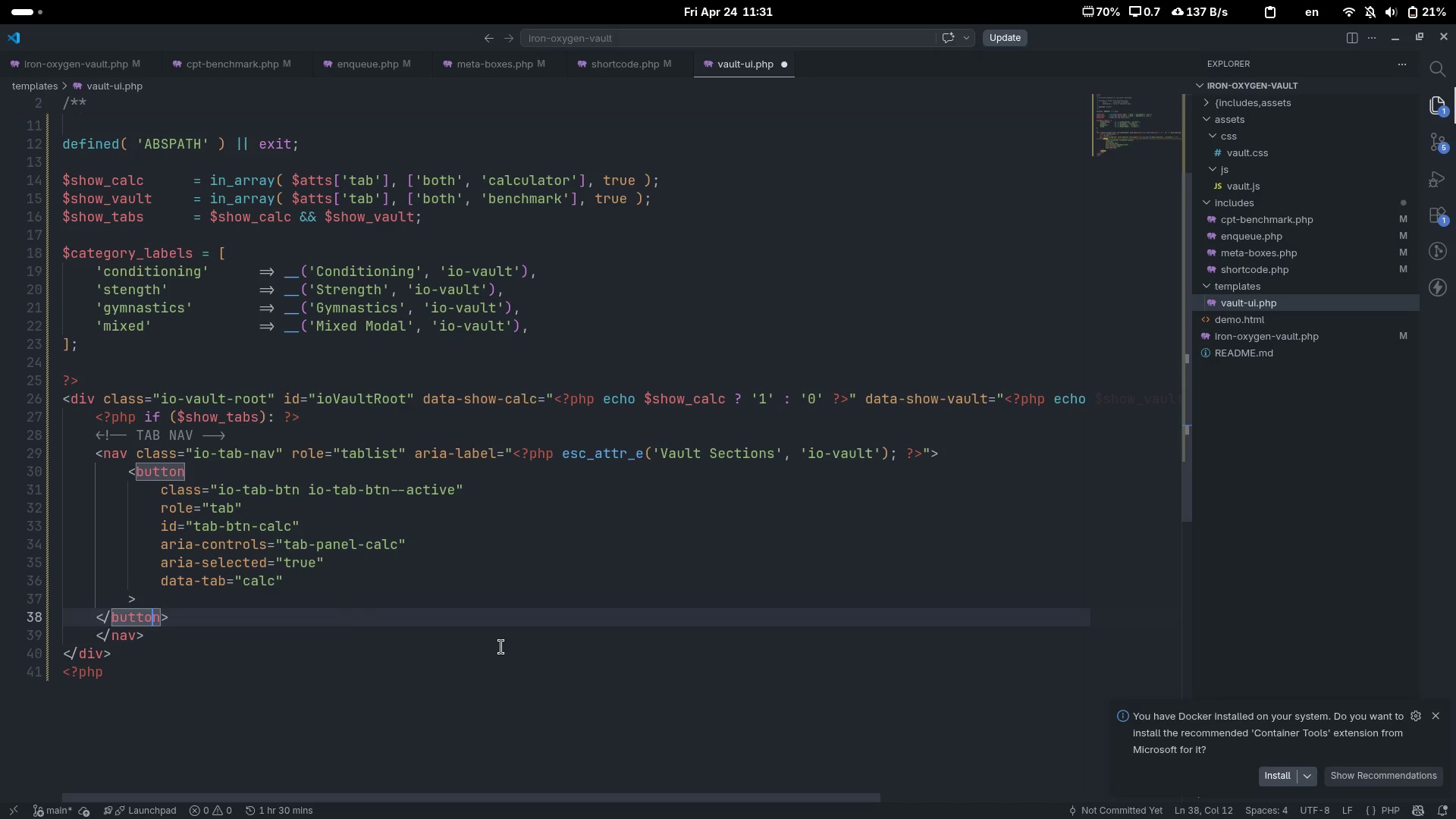 
key(Control+ControlLeft)
 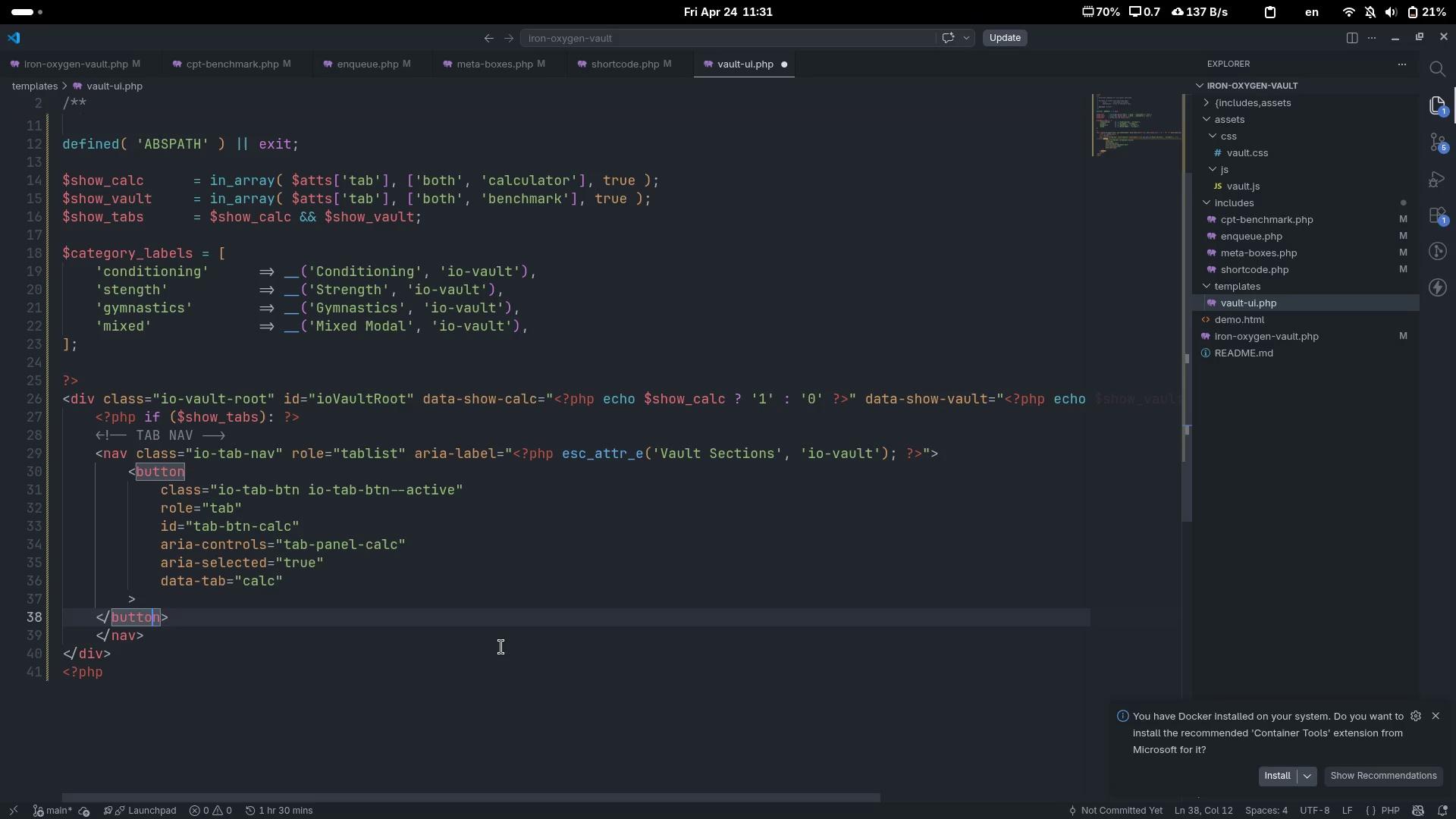 
key(Control+ArrowLeft)
 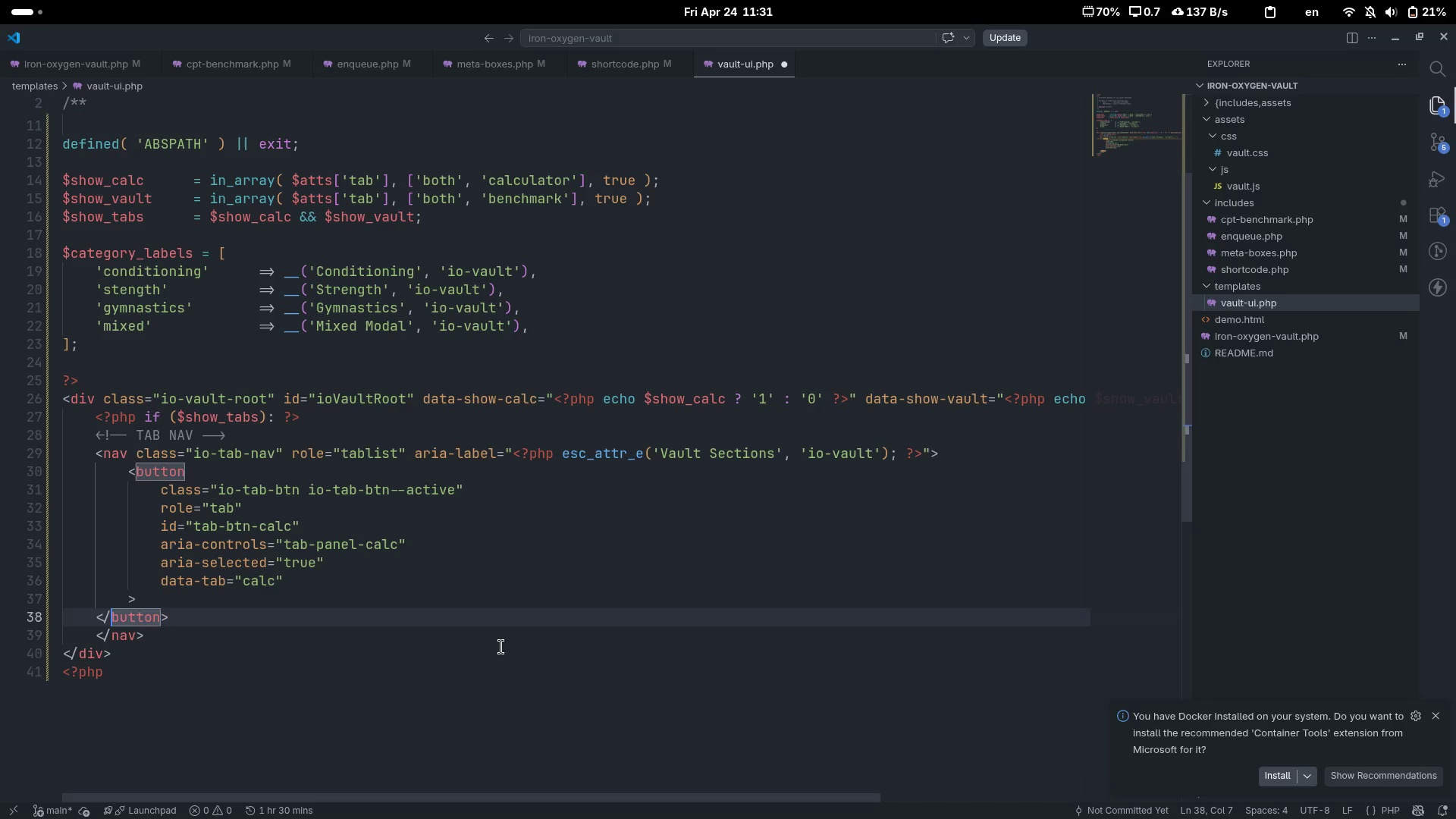 
key(ArrowLeft)
 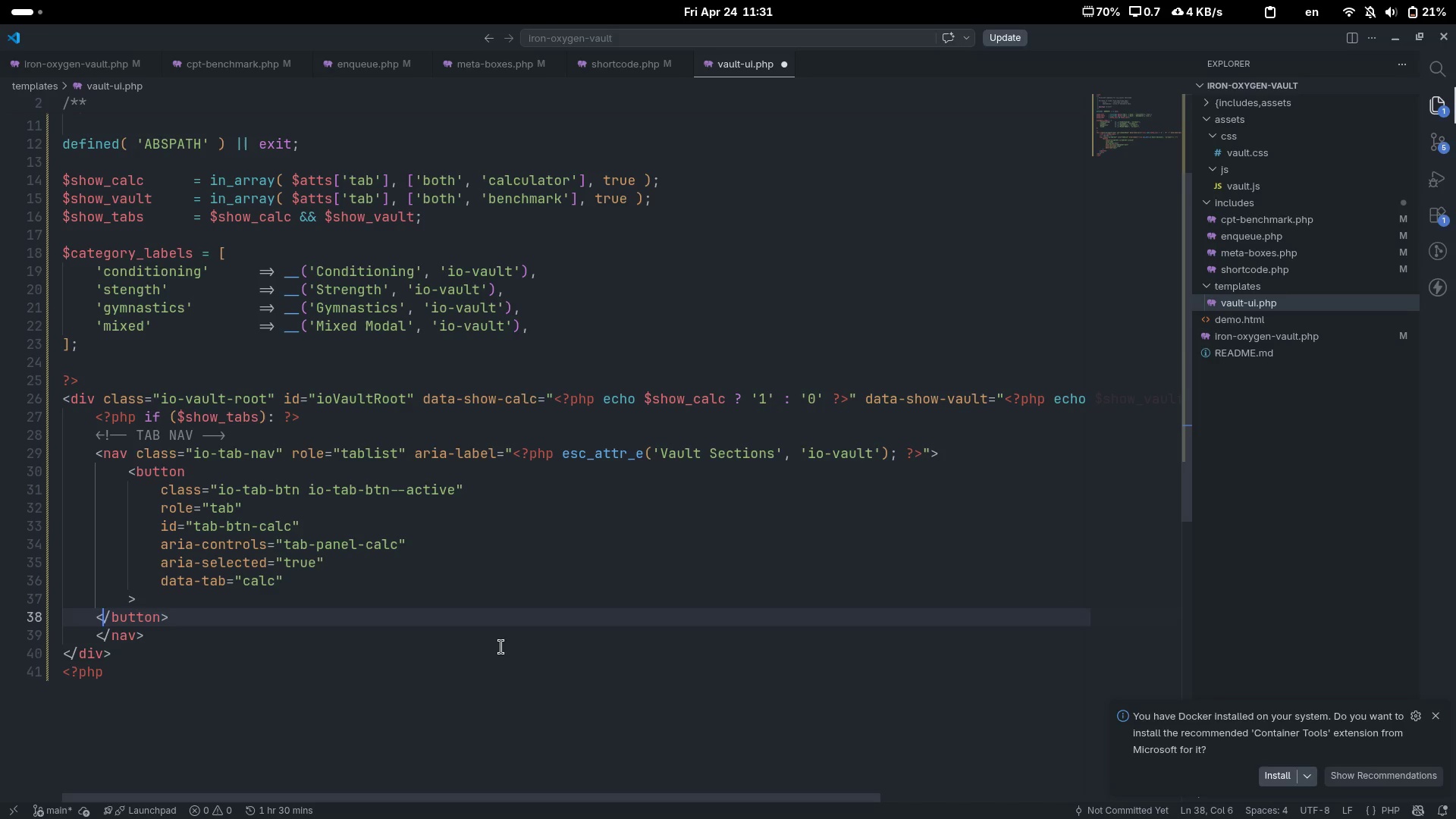 
key(ArrowLeft)
 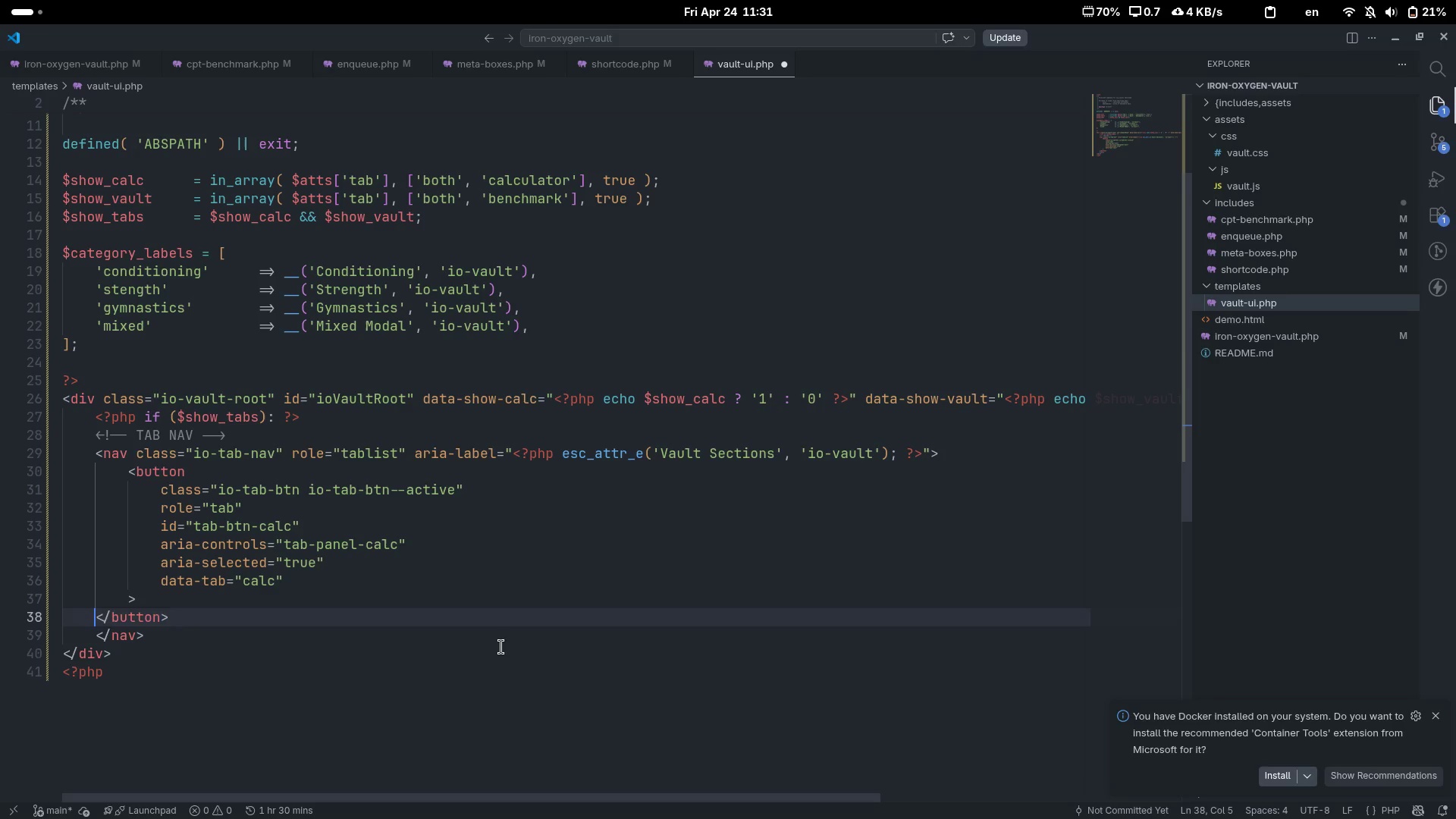 
key(Tab)
 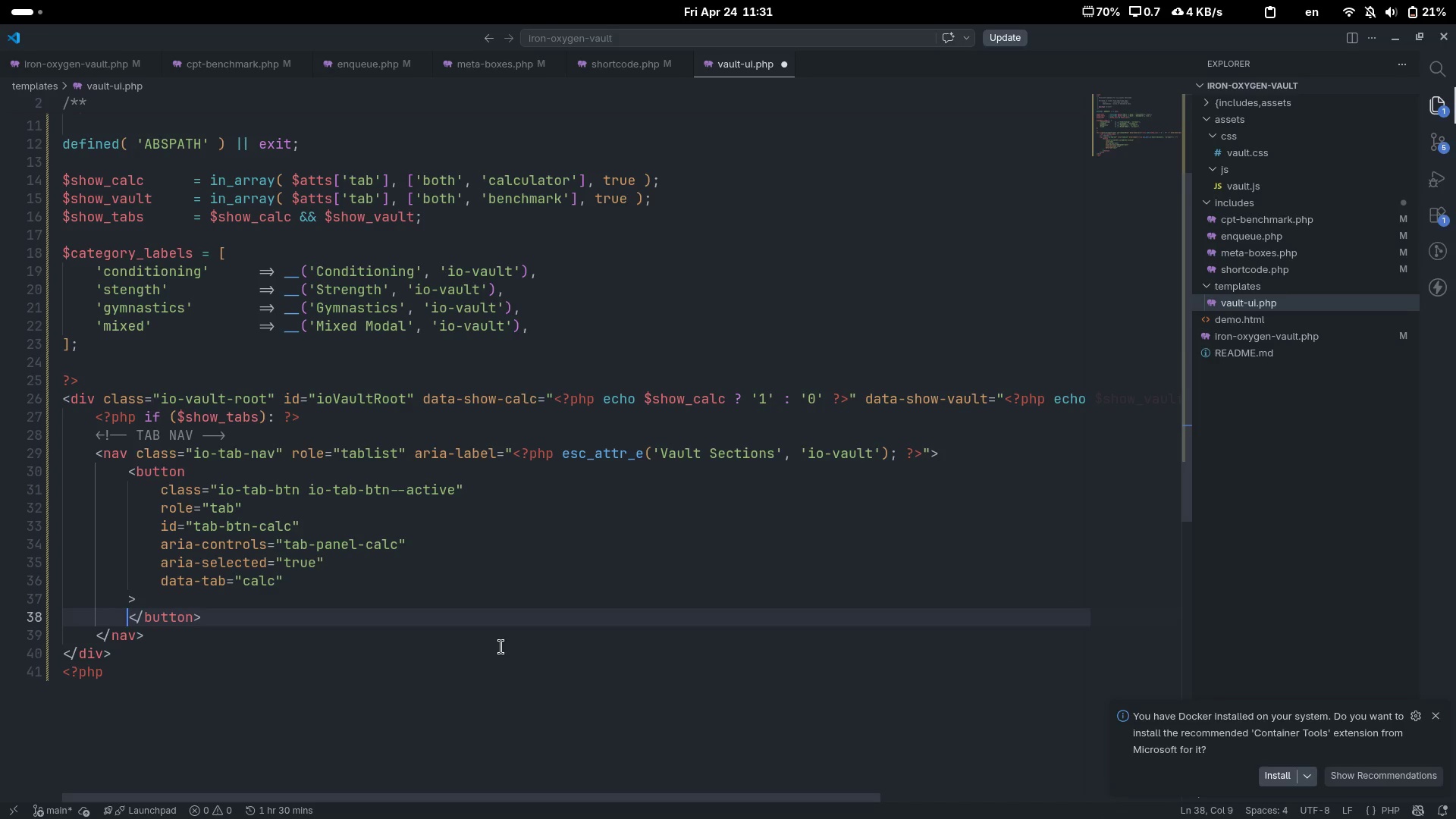 
key(ArrowUp)
 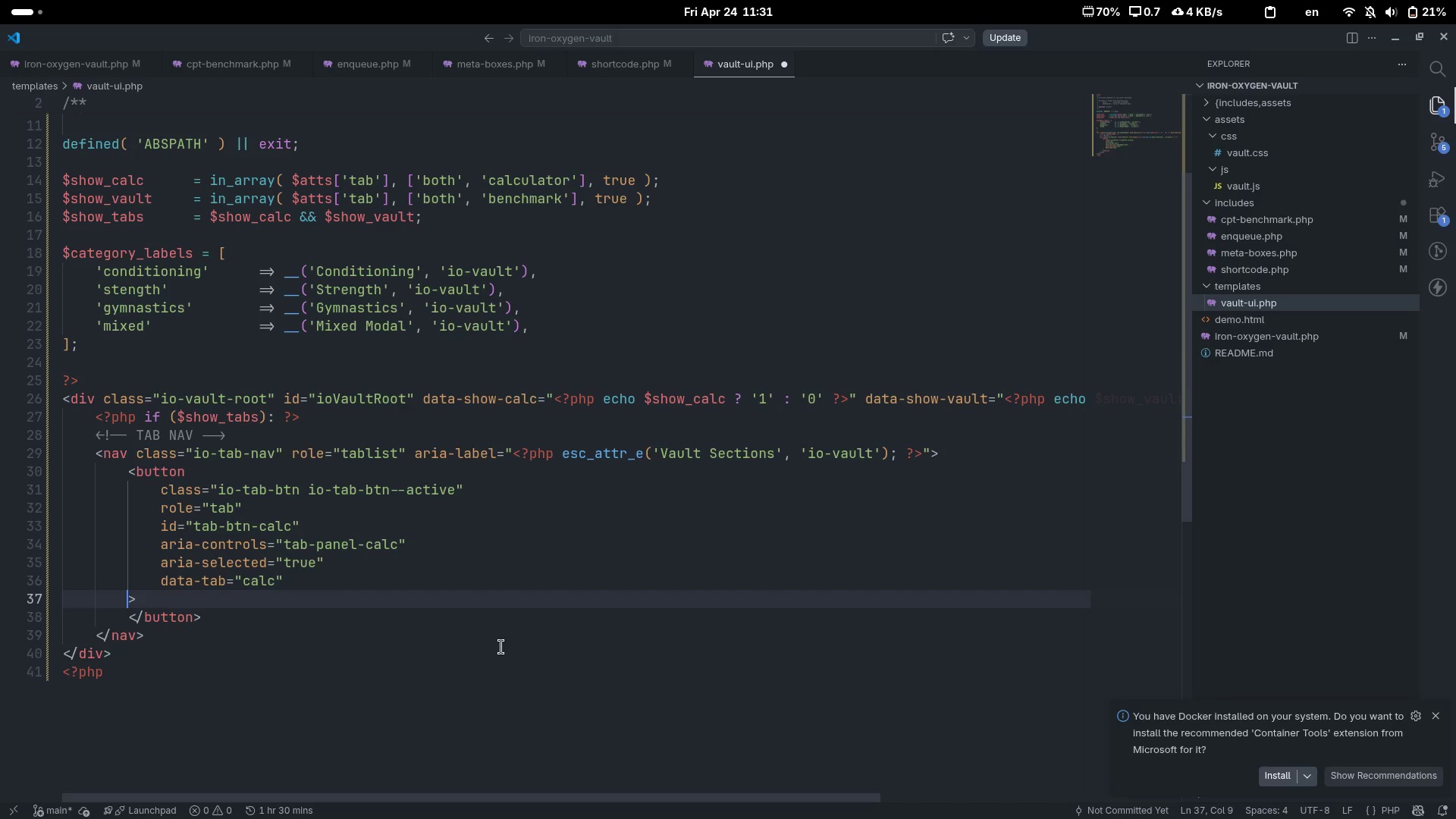 
key(ArrowRight)
 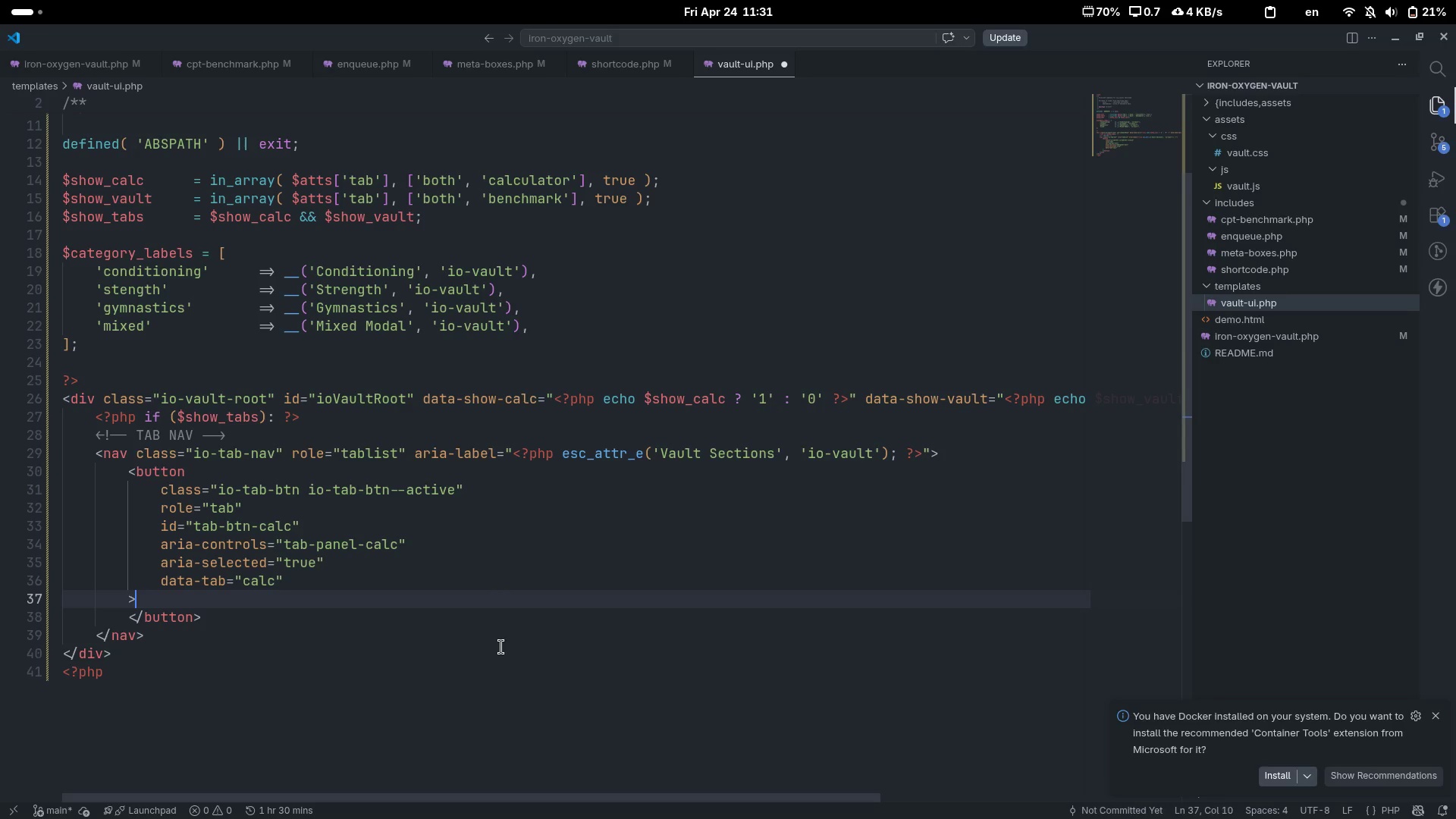 
key(Control+ControlLeft)
 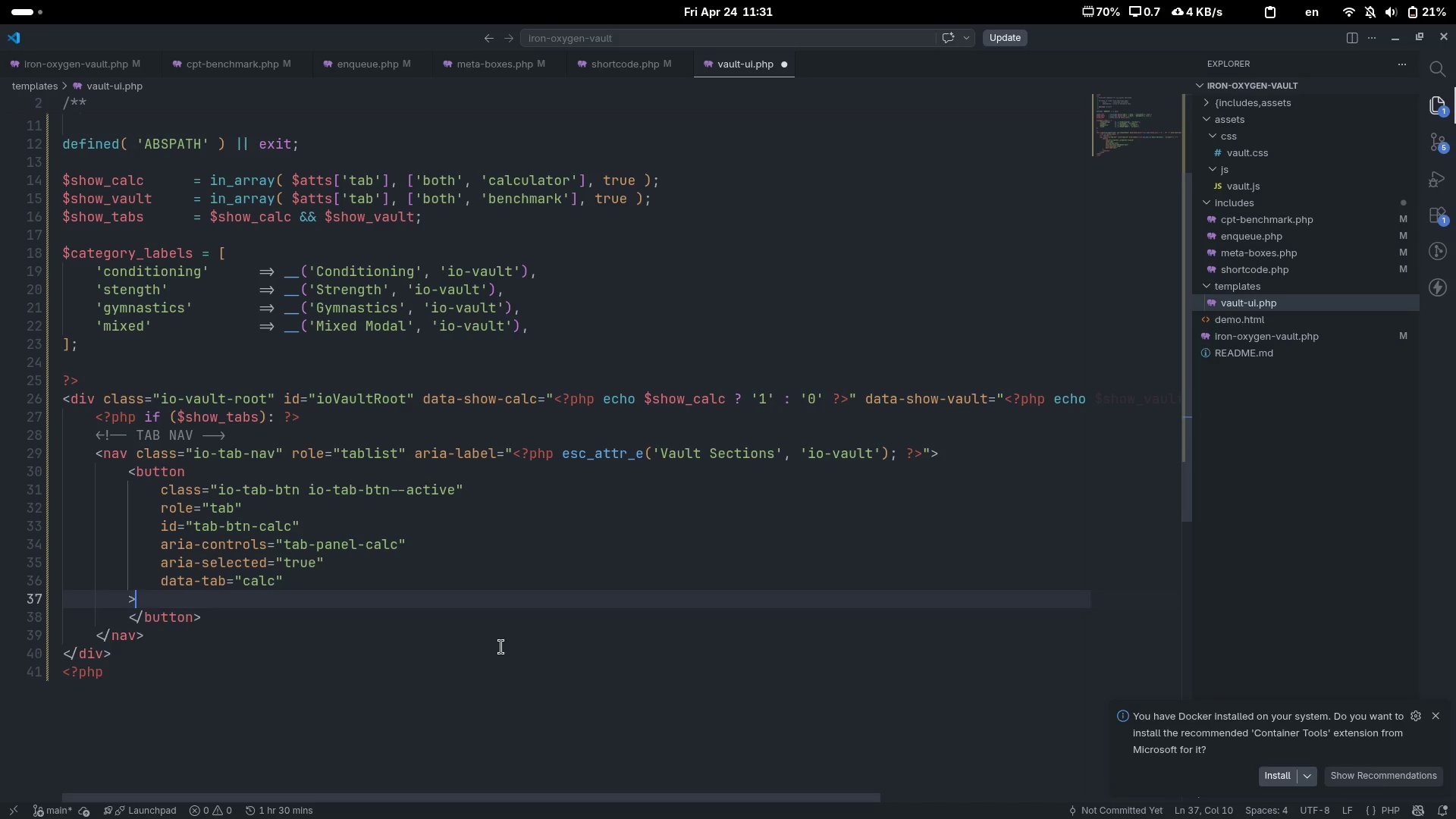 
key(Enter)
 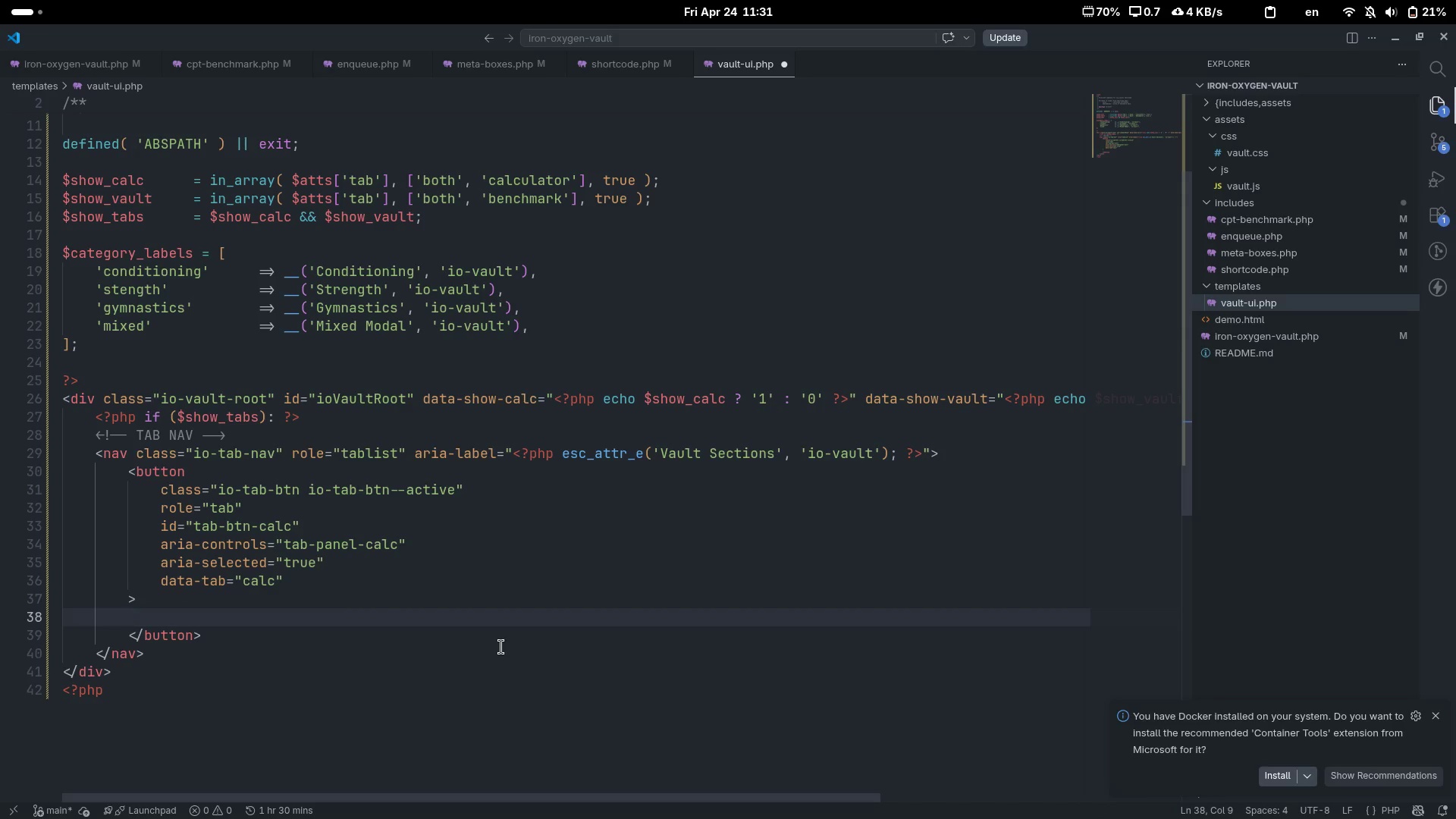 
key(Tab)
 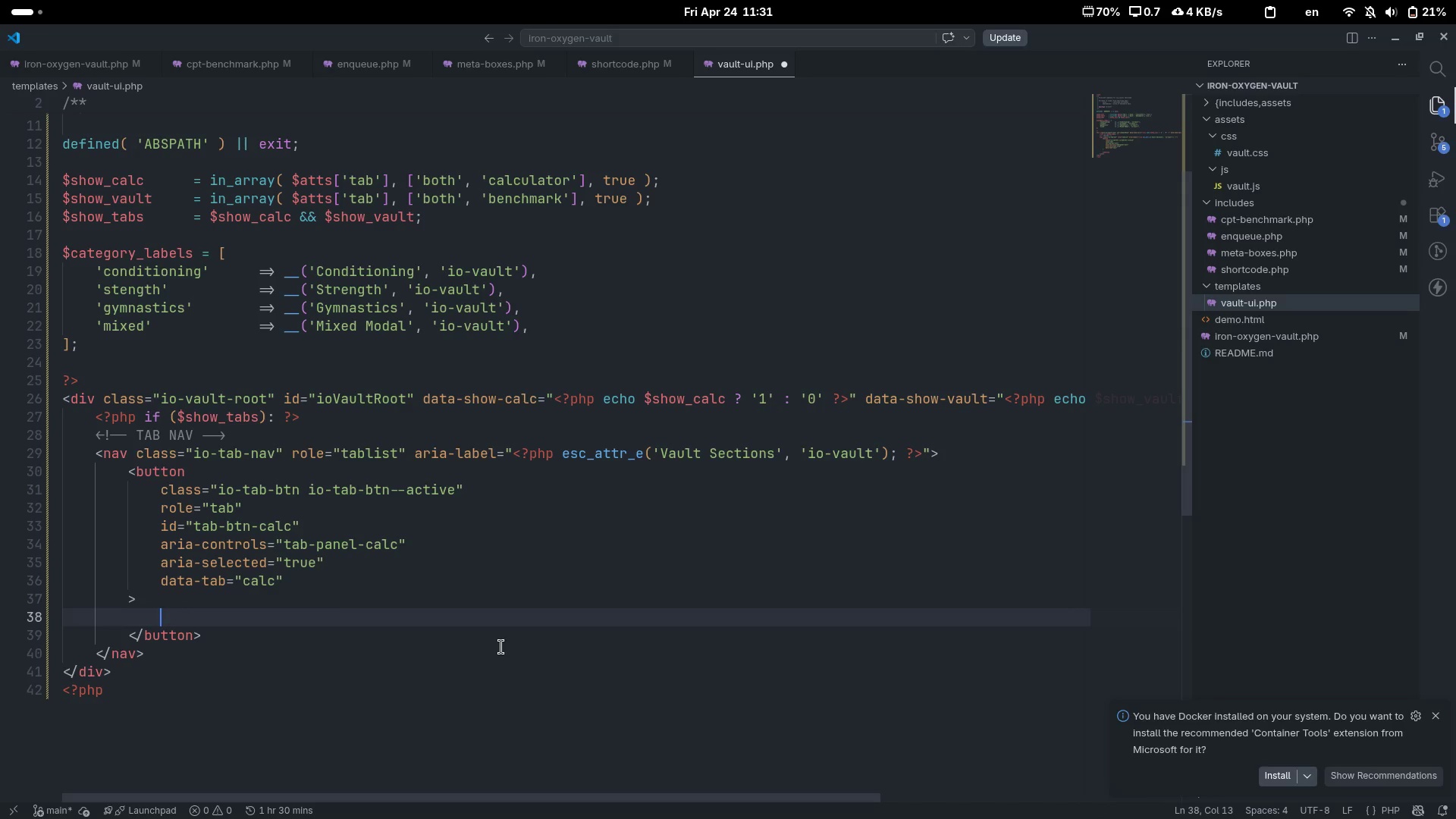 
key(Shift+Comma)
 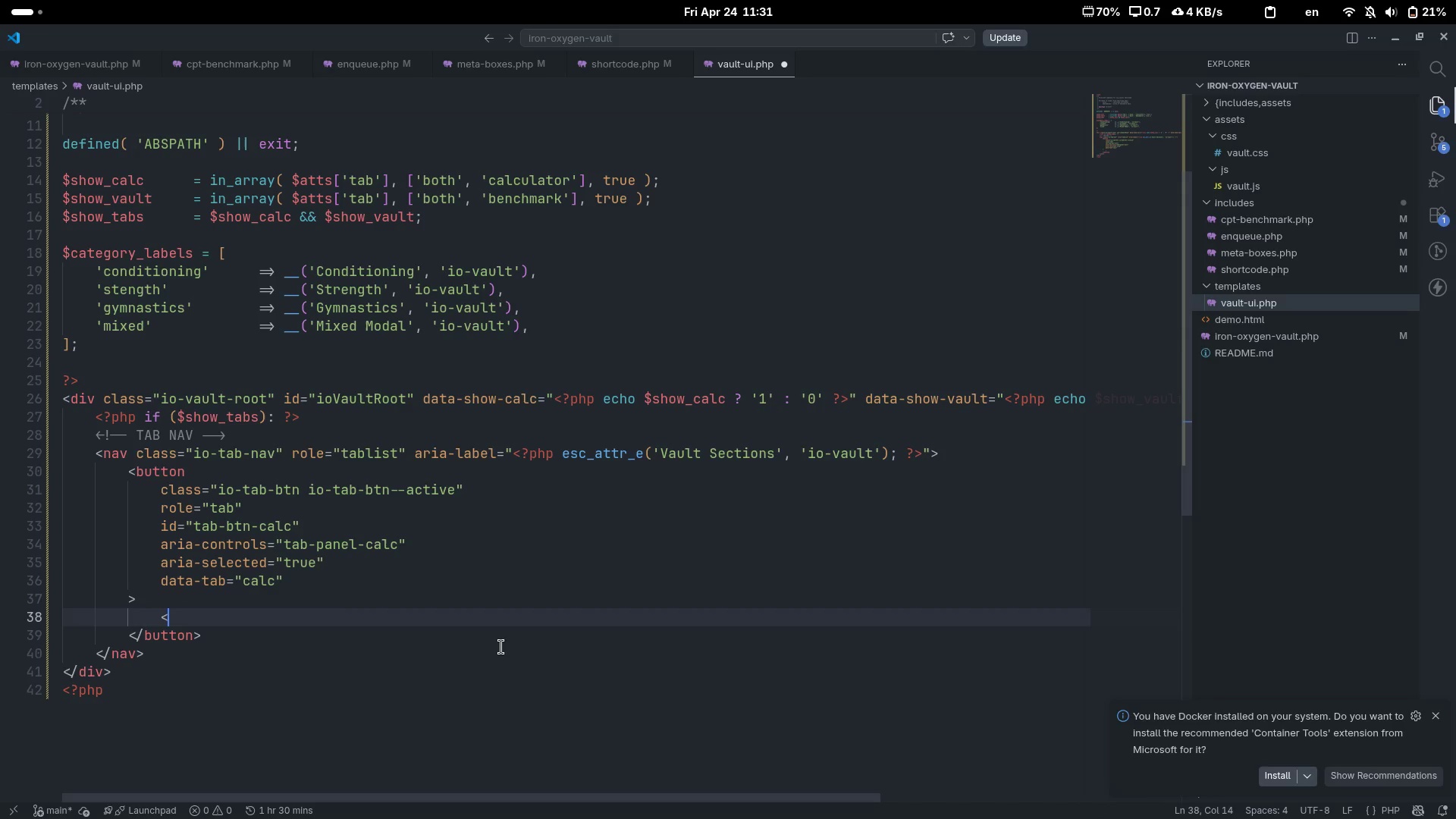 
key(Shift+Period)
 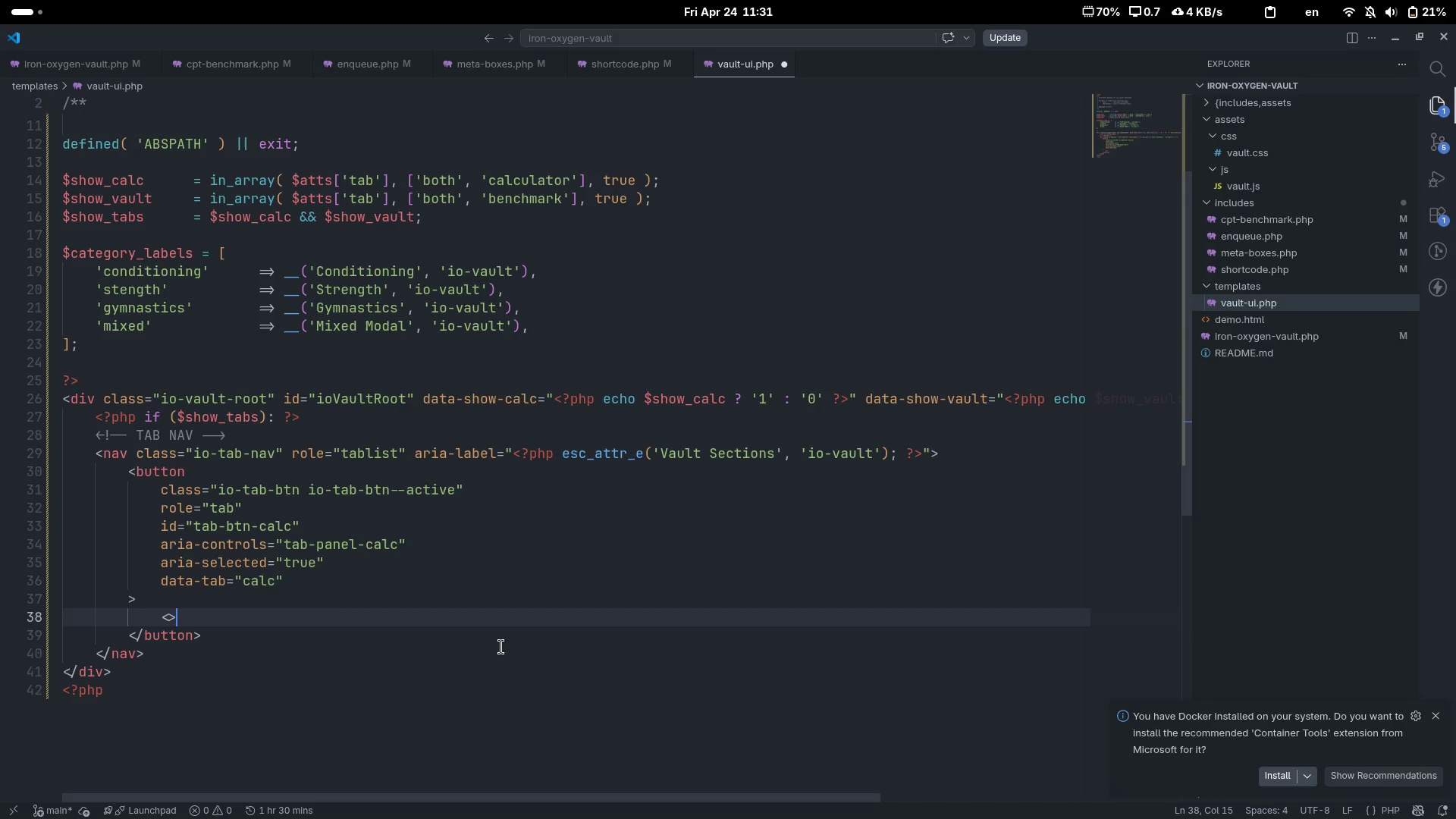 
key(ArrowLeft)
 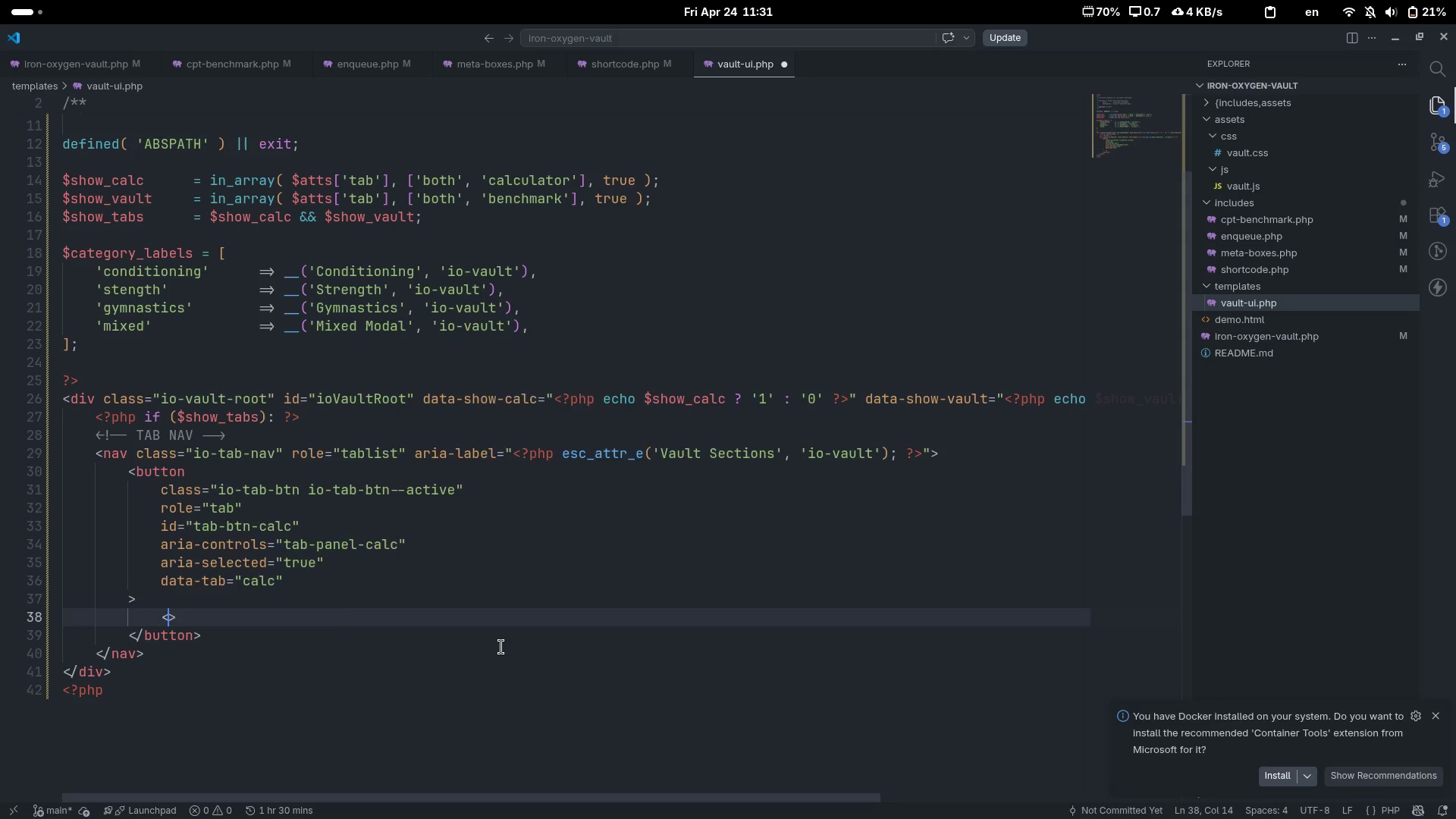 
type(span)
 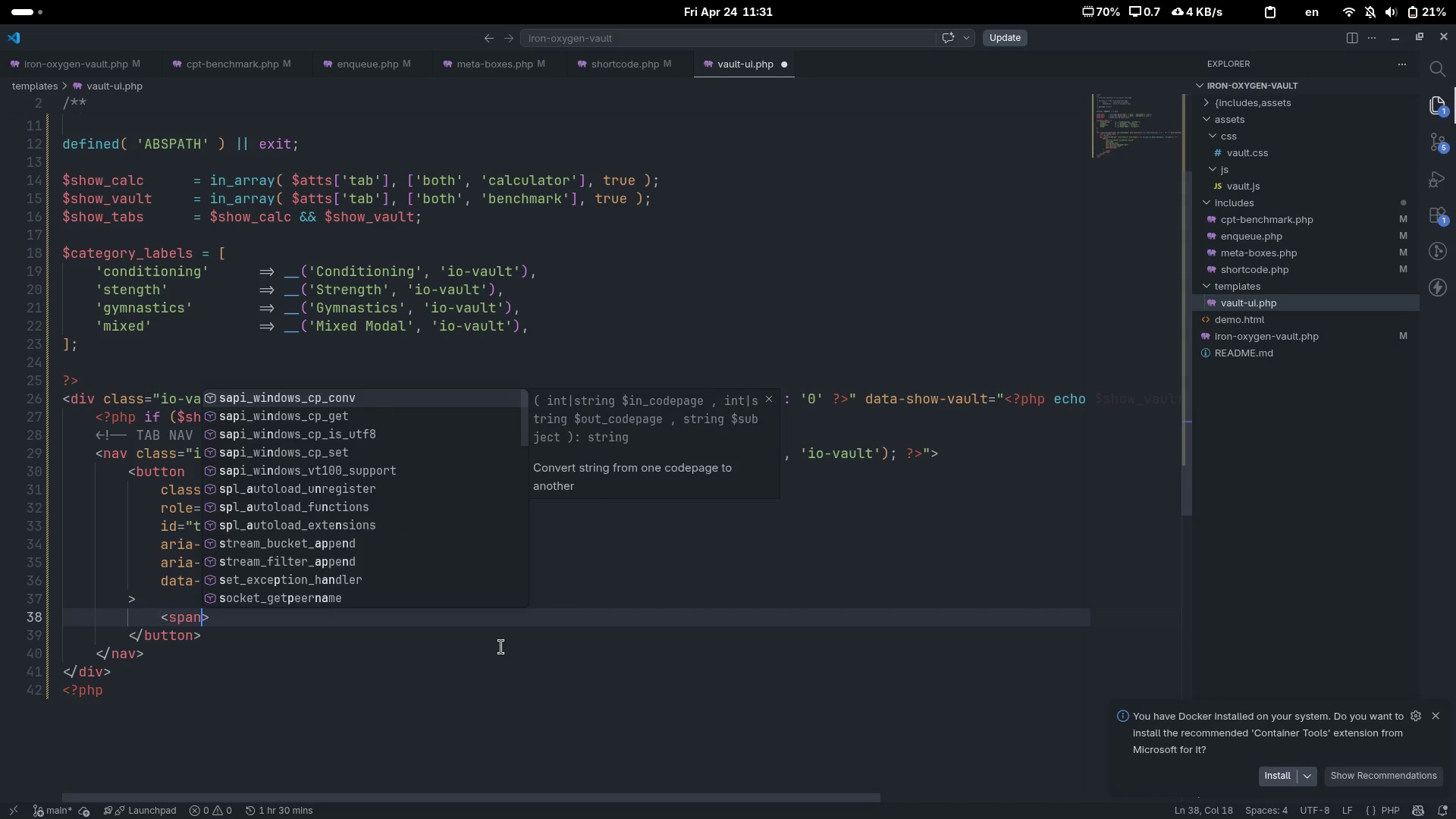 
key(ArrowRight)
 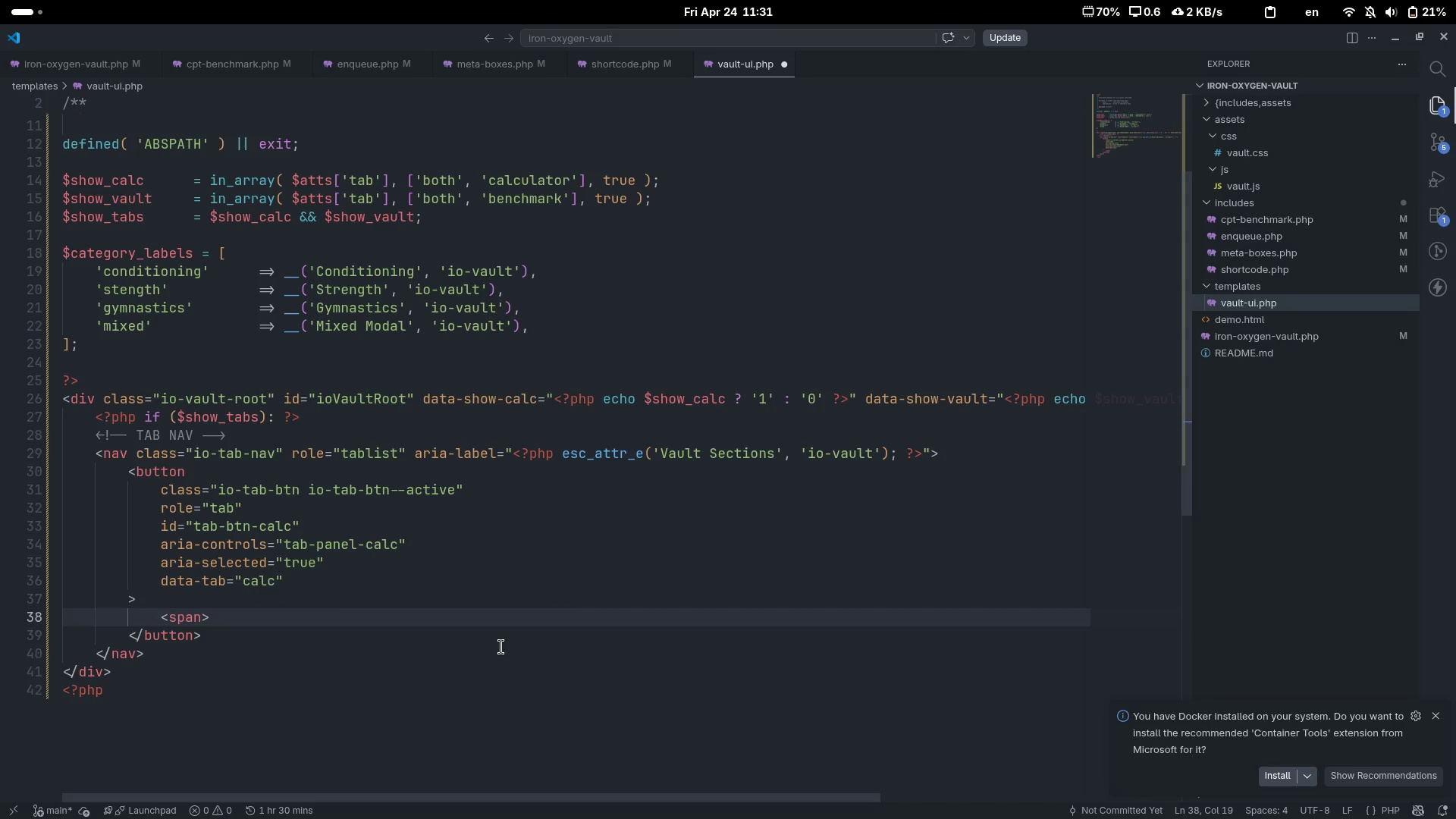 
key(Shift+Comma)
 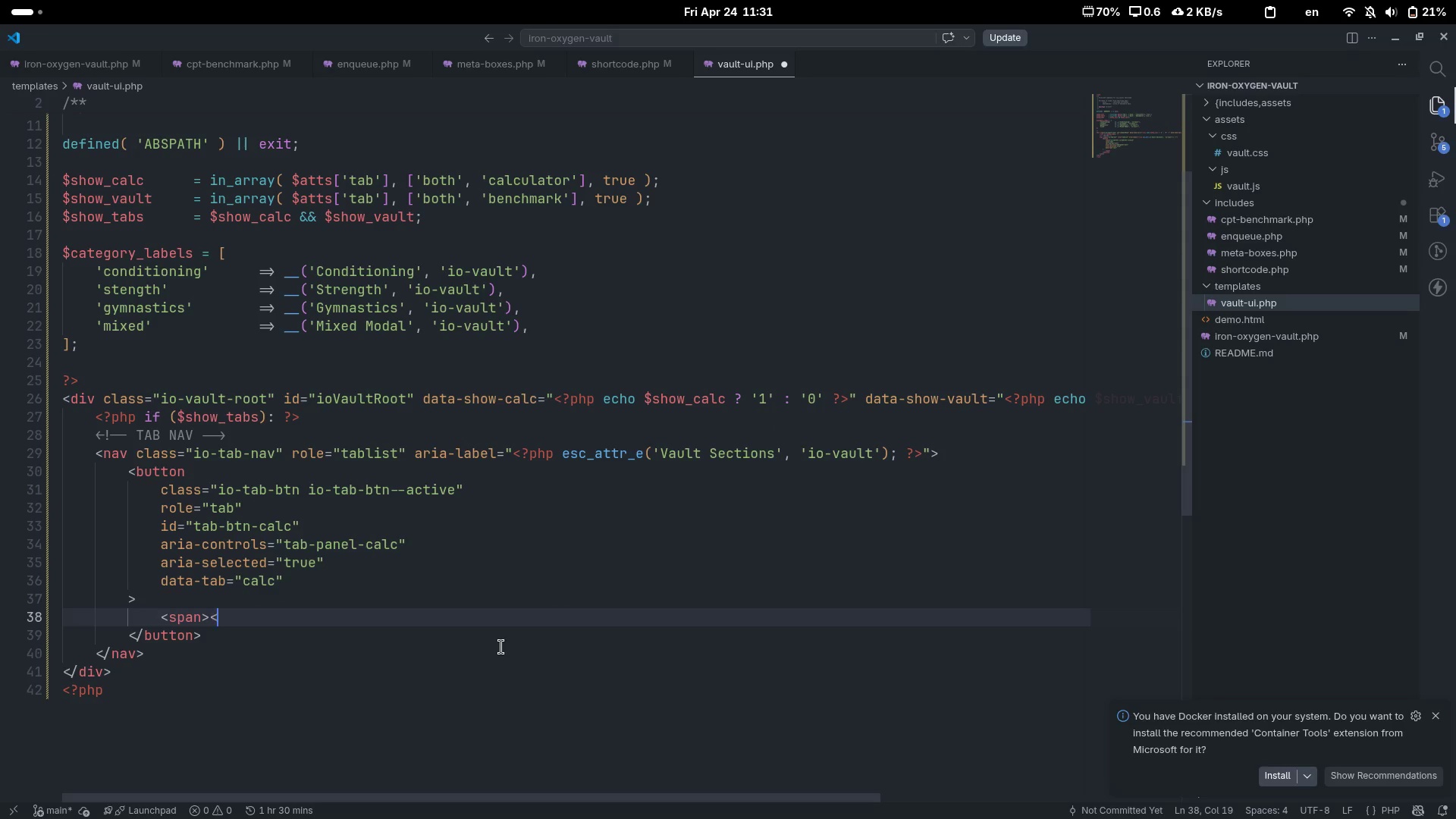 
key(Shift+Period)
 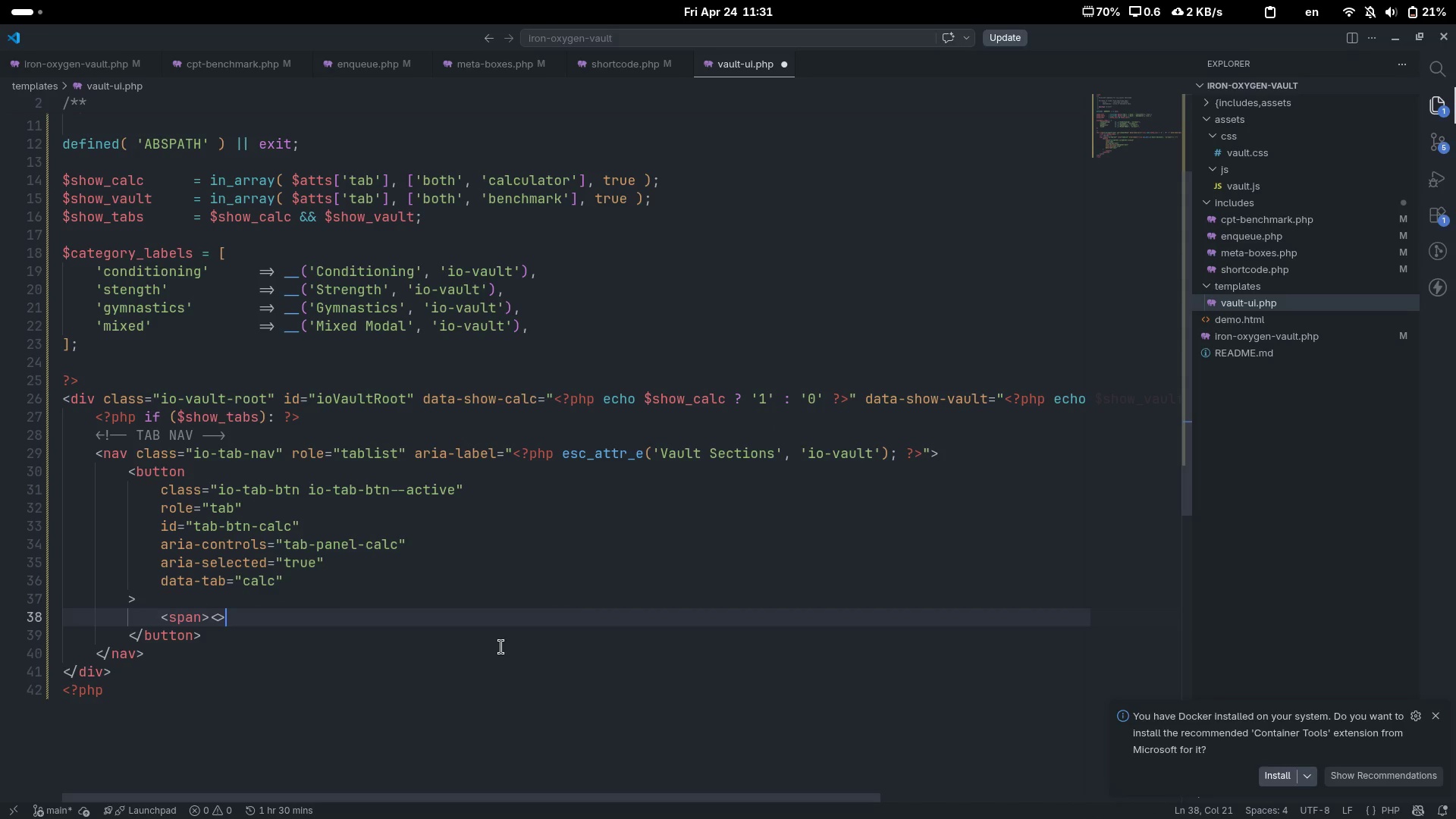 
key(ArrowLeft)
 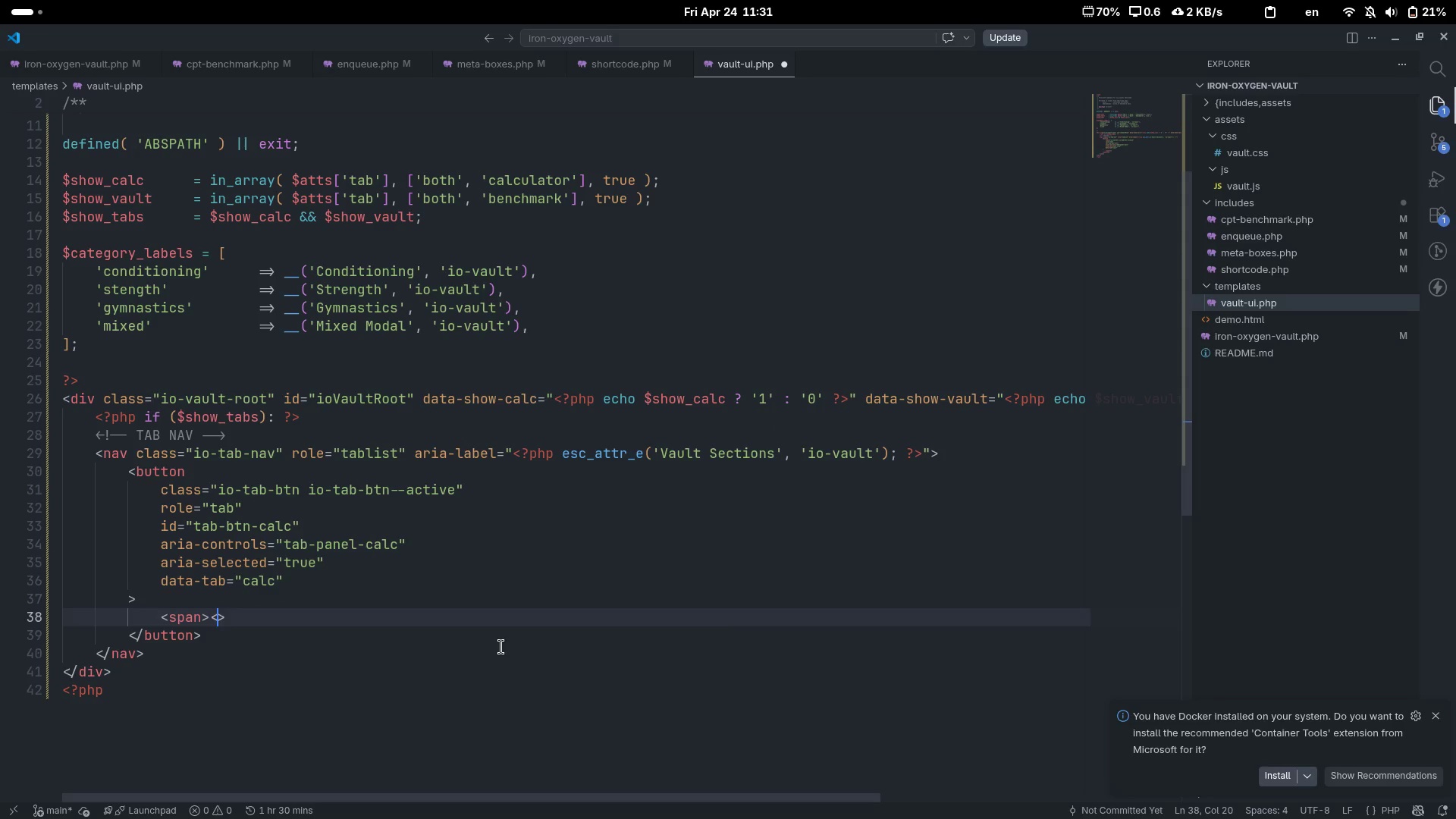 
type(/span)
key(Escape)
 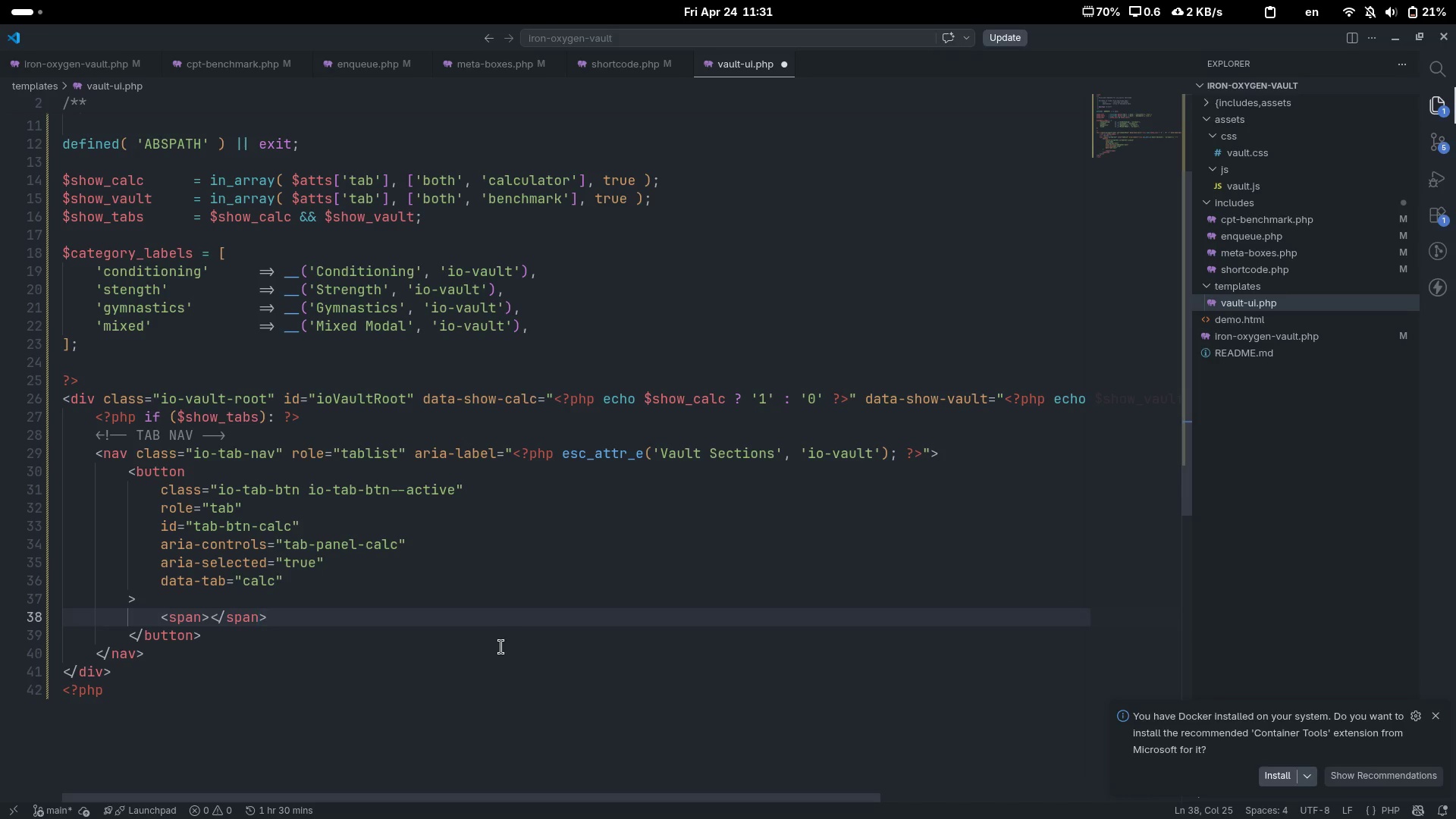 
key(Control+ControlLeft)
 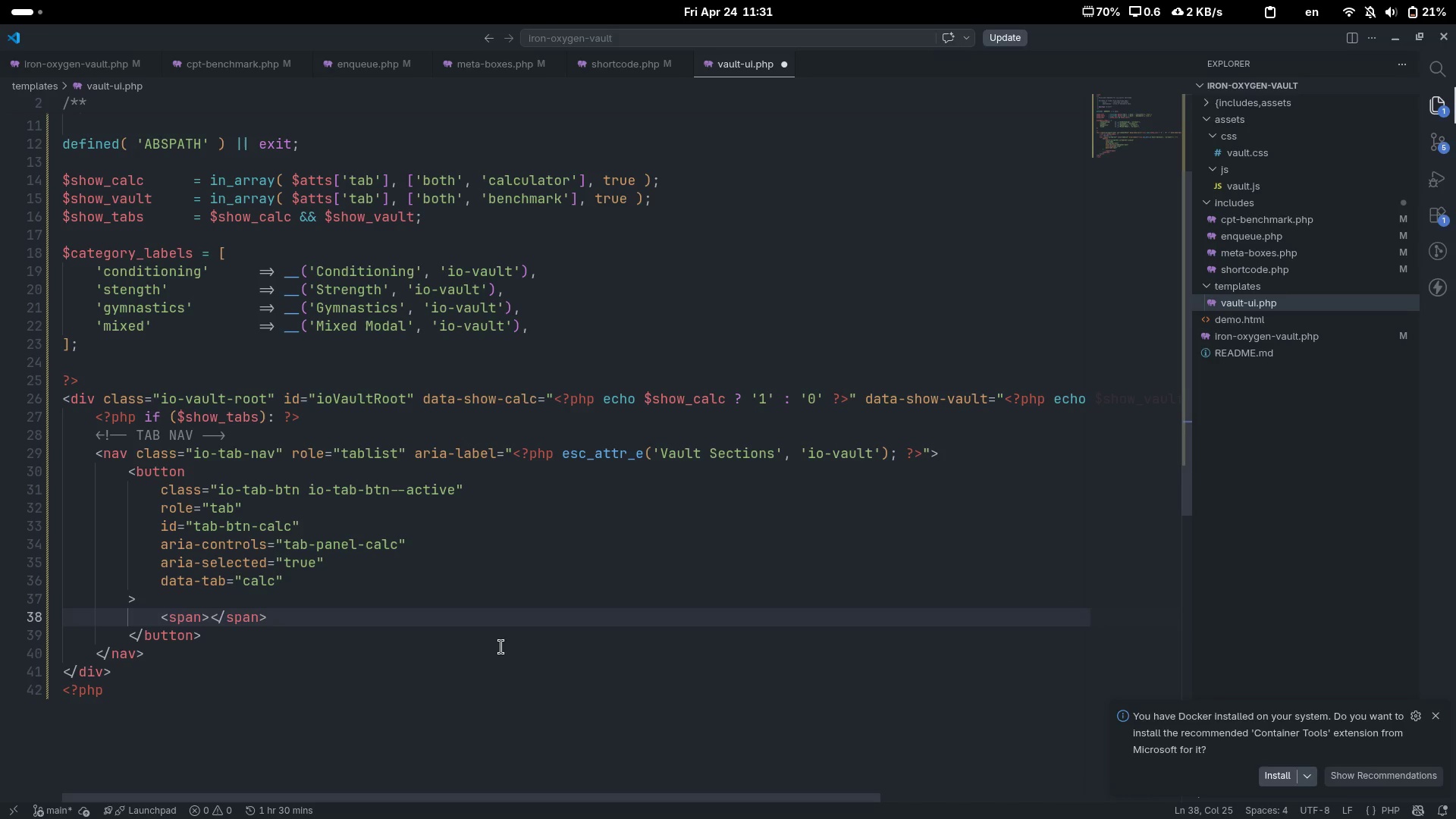 
key(Control+ArrowLeft)
 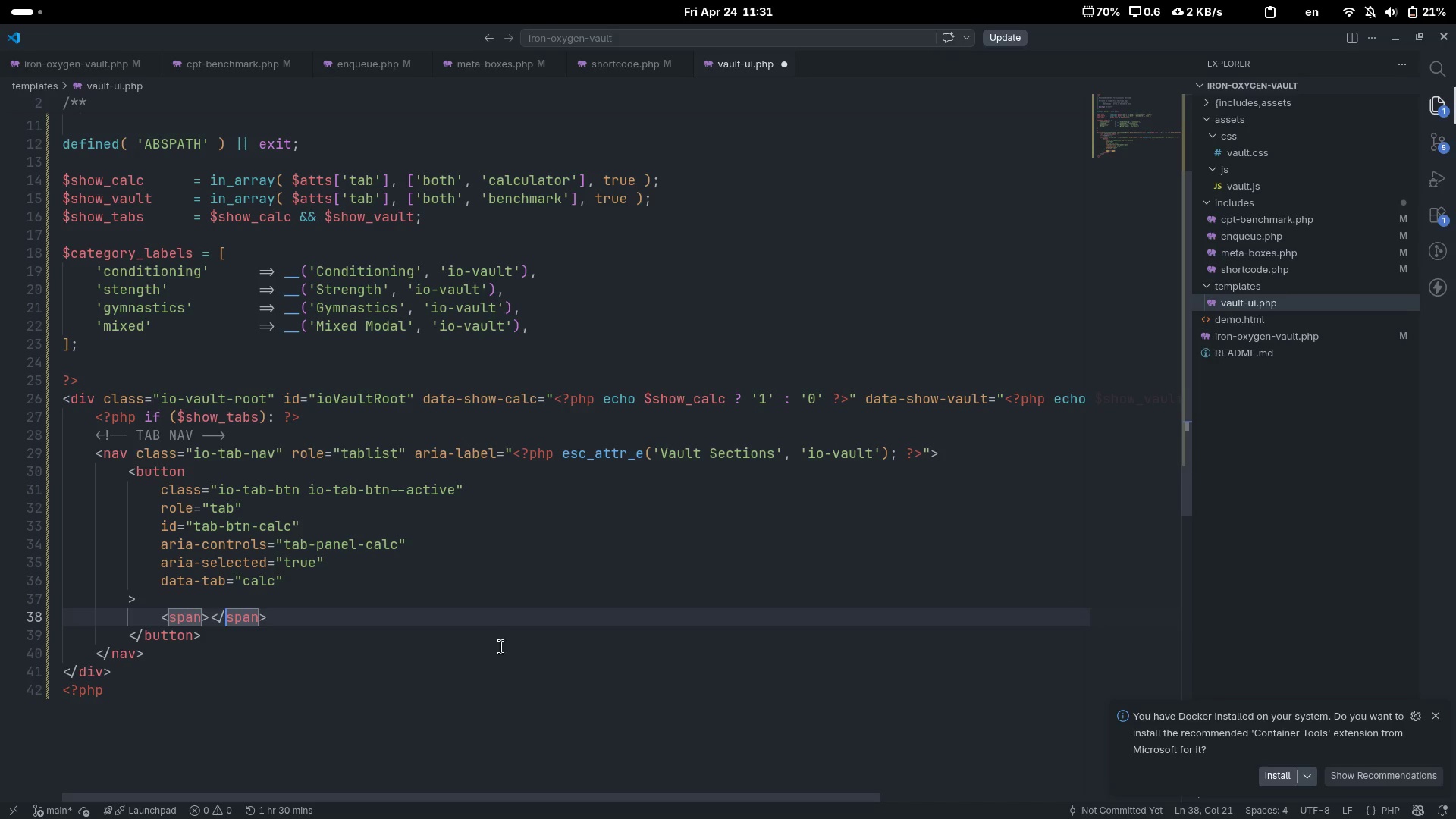 
key(ArrowLeft)
 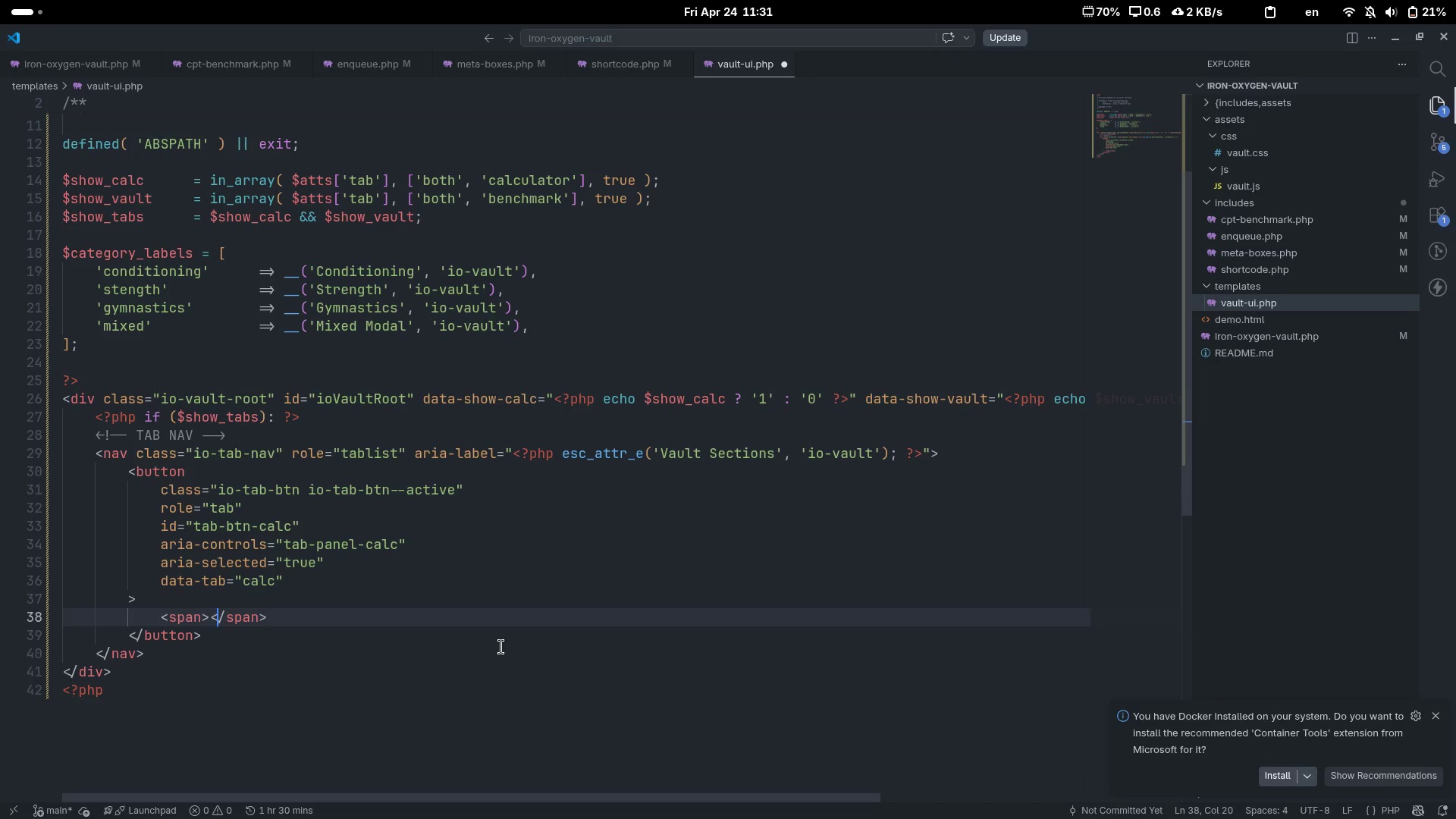 
key(ArrowLeft)
 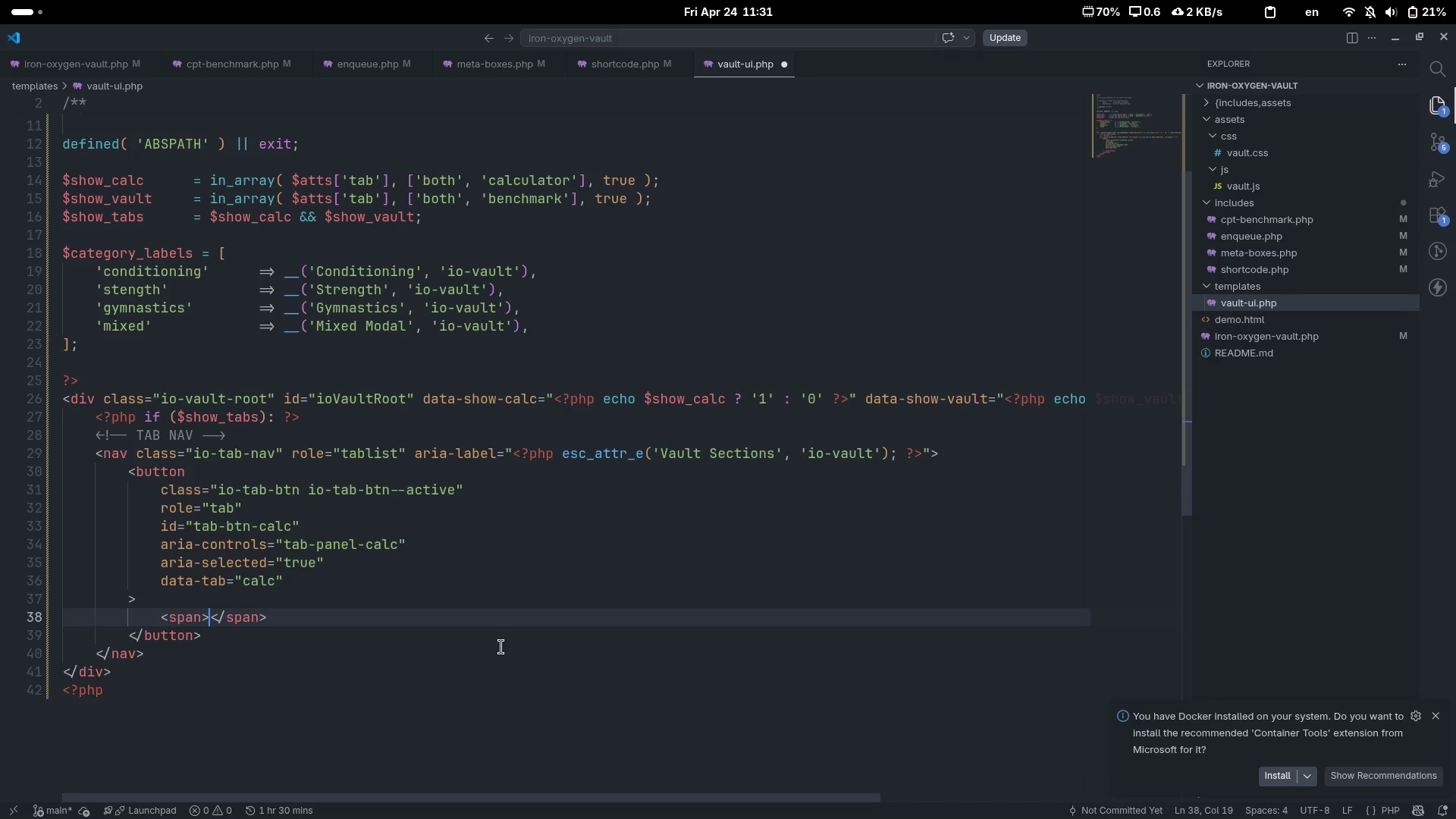 
key(Control+ControlRight)
 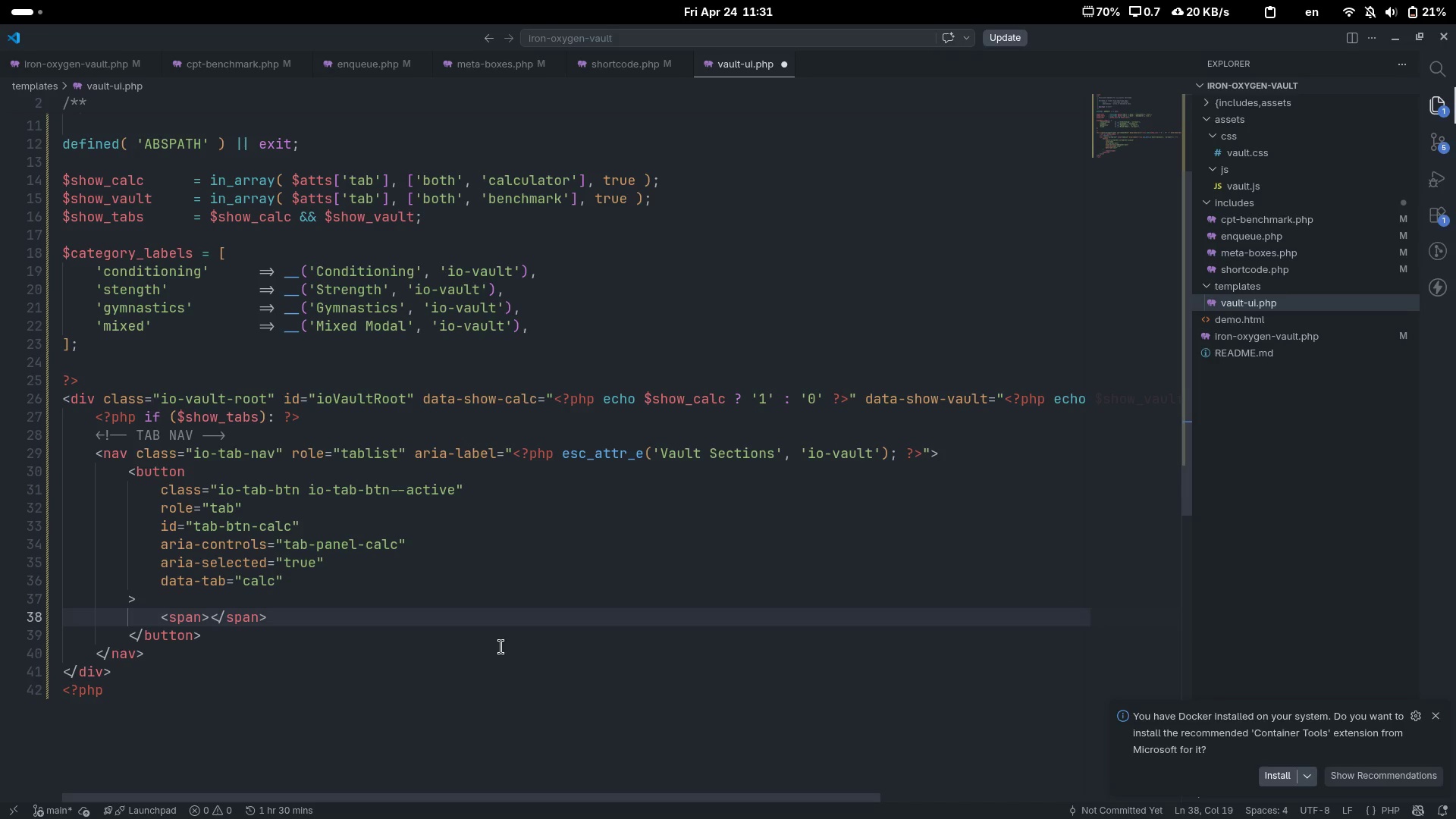 
key(ArrowLeft)
 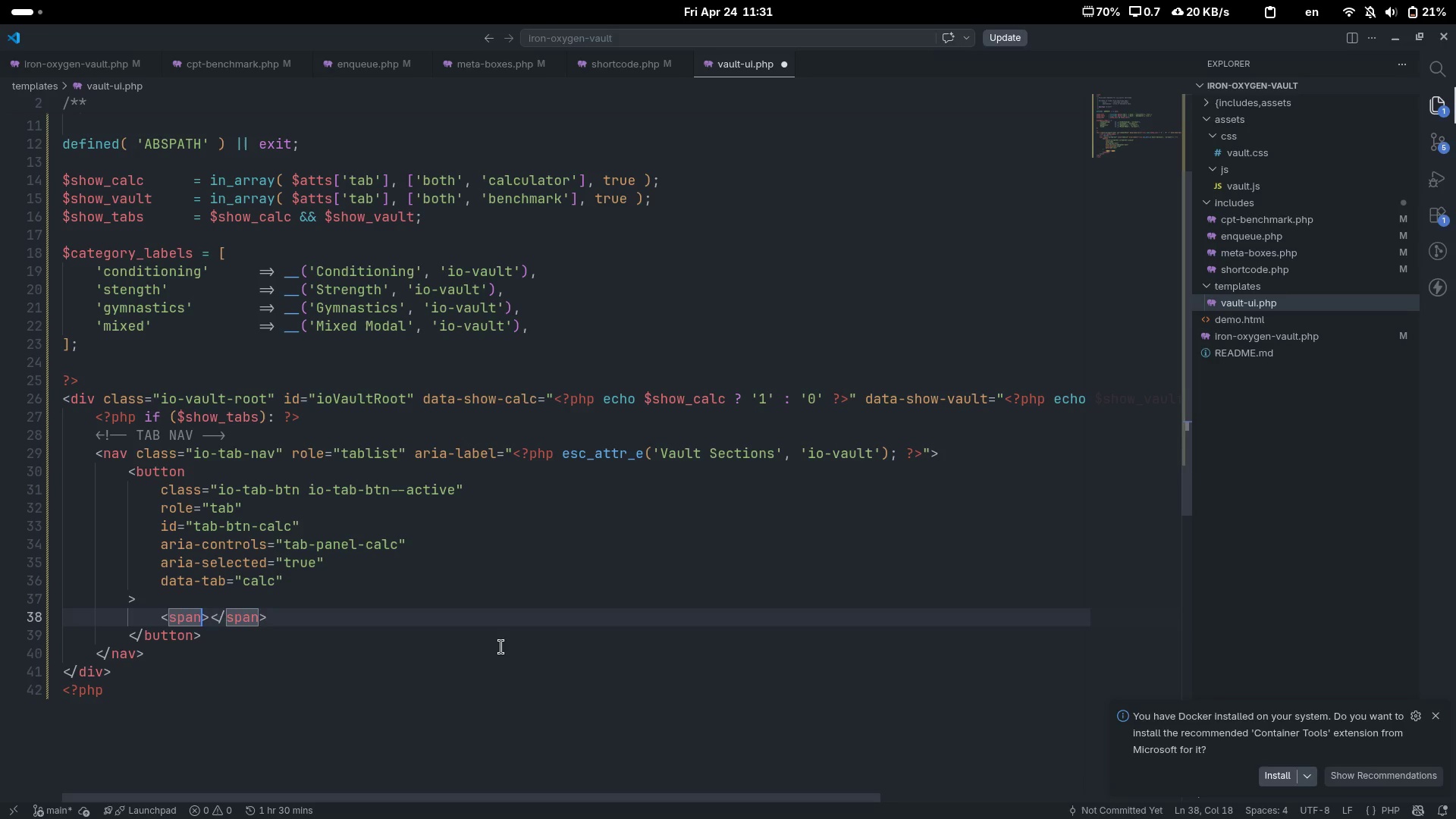 
type( class="")
 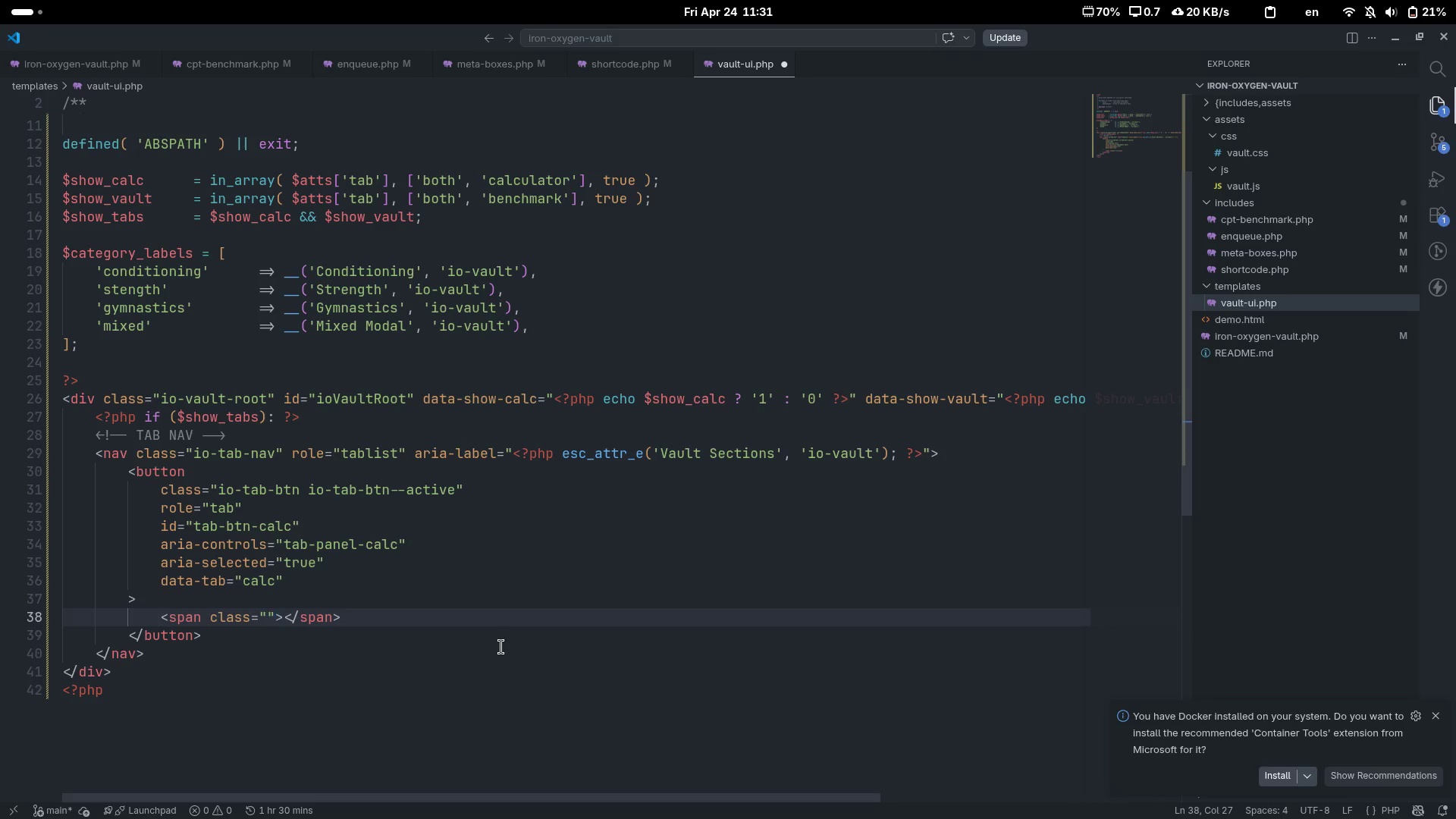 
 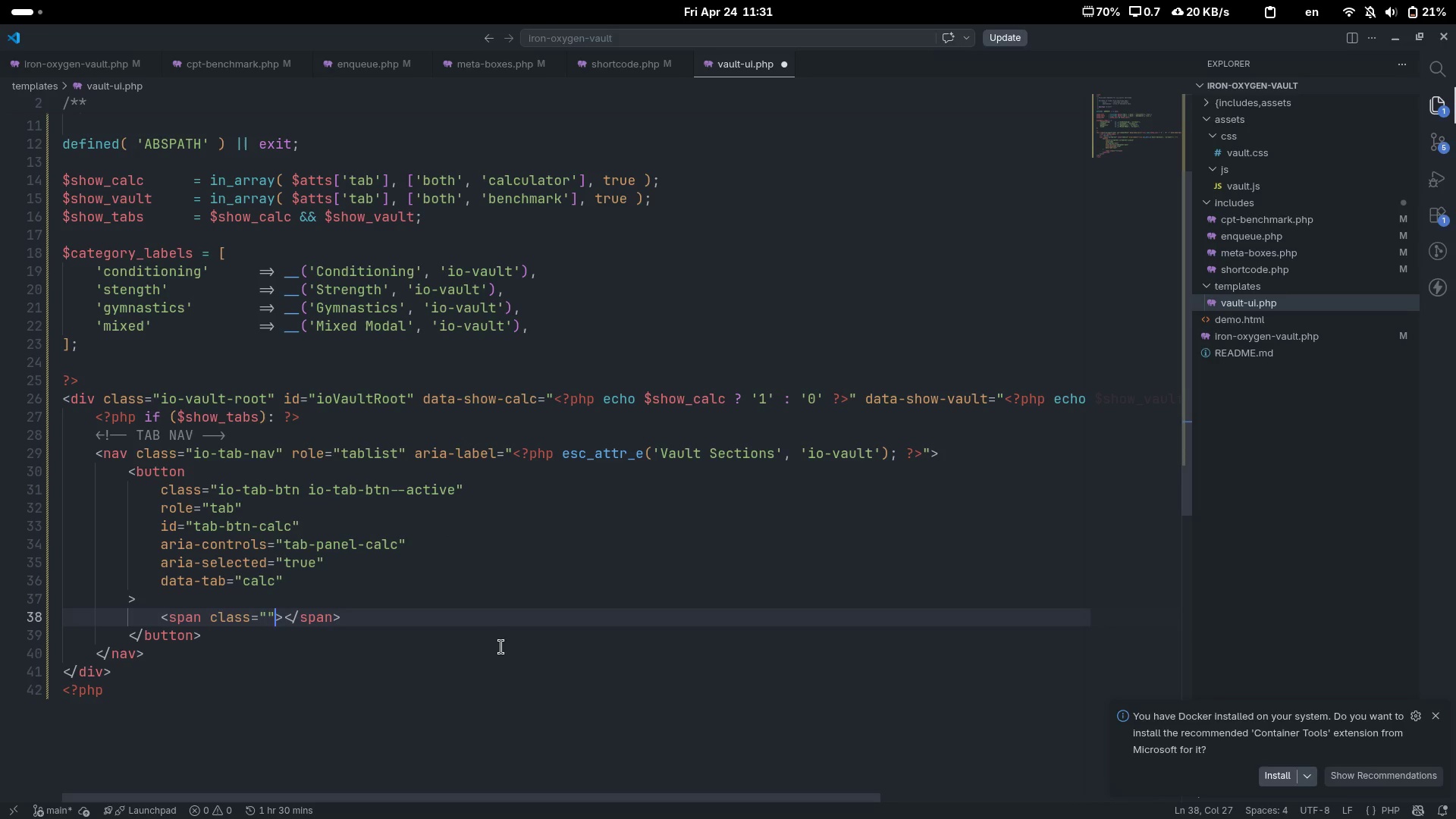 
key(ArrowLeft)
 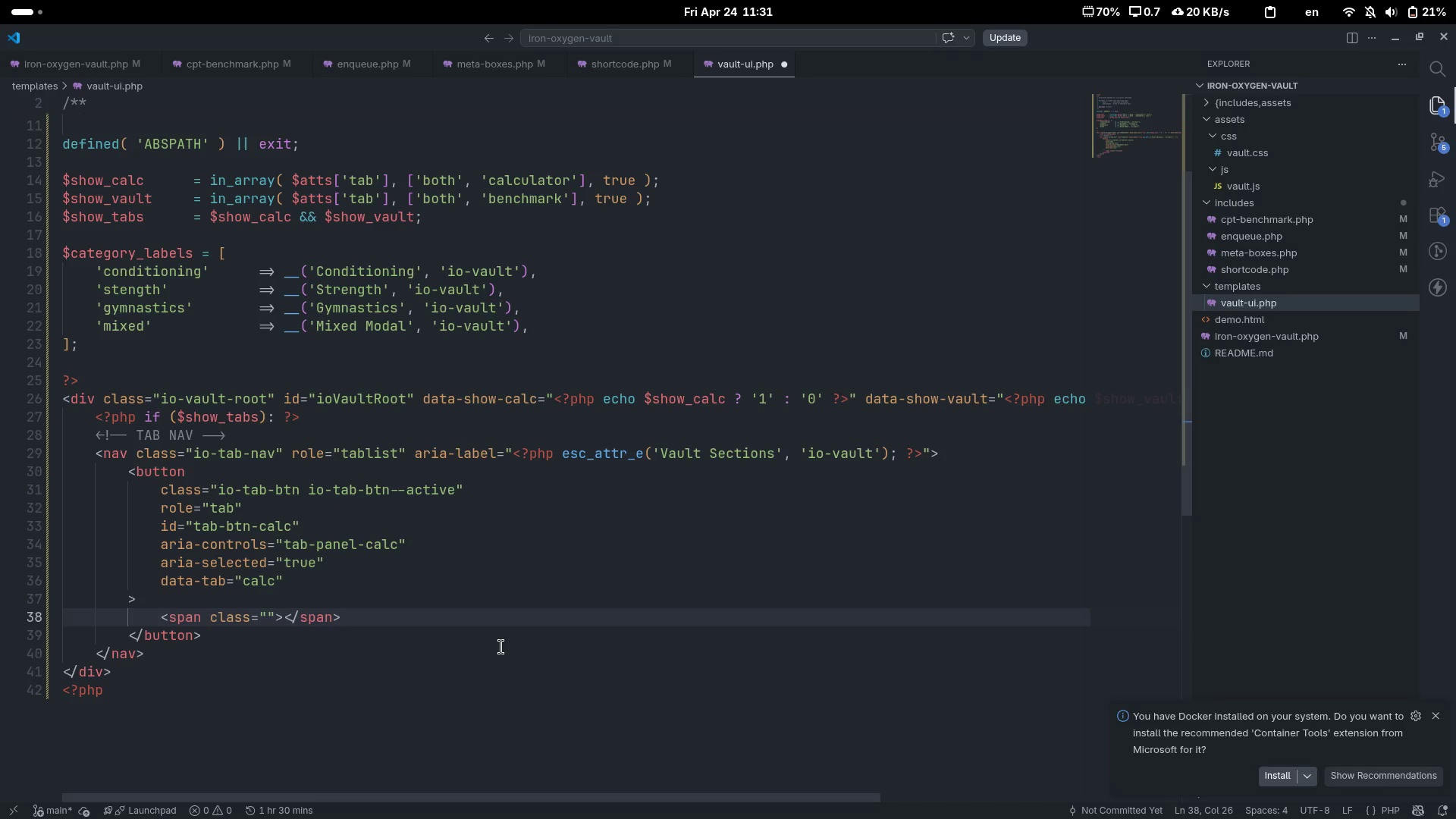 
type(io-tab-icon)
 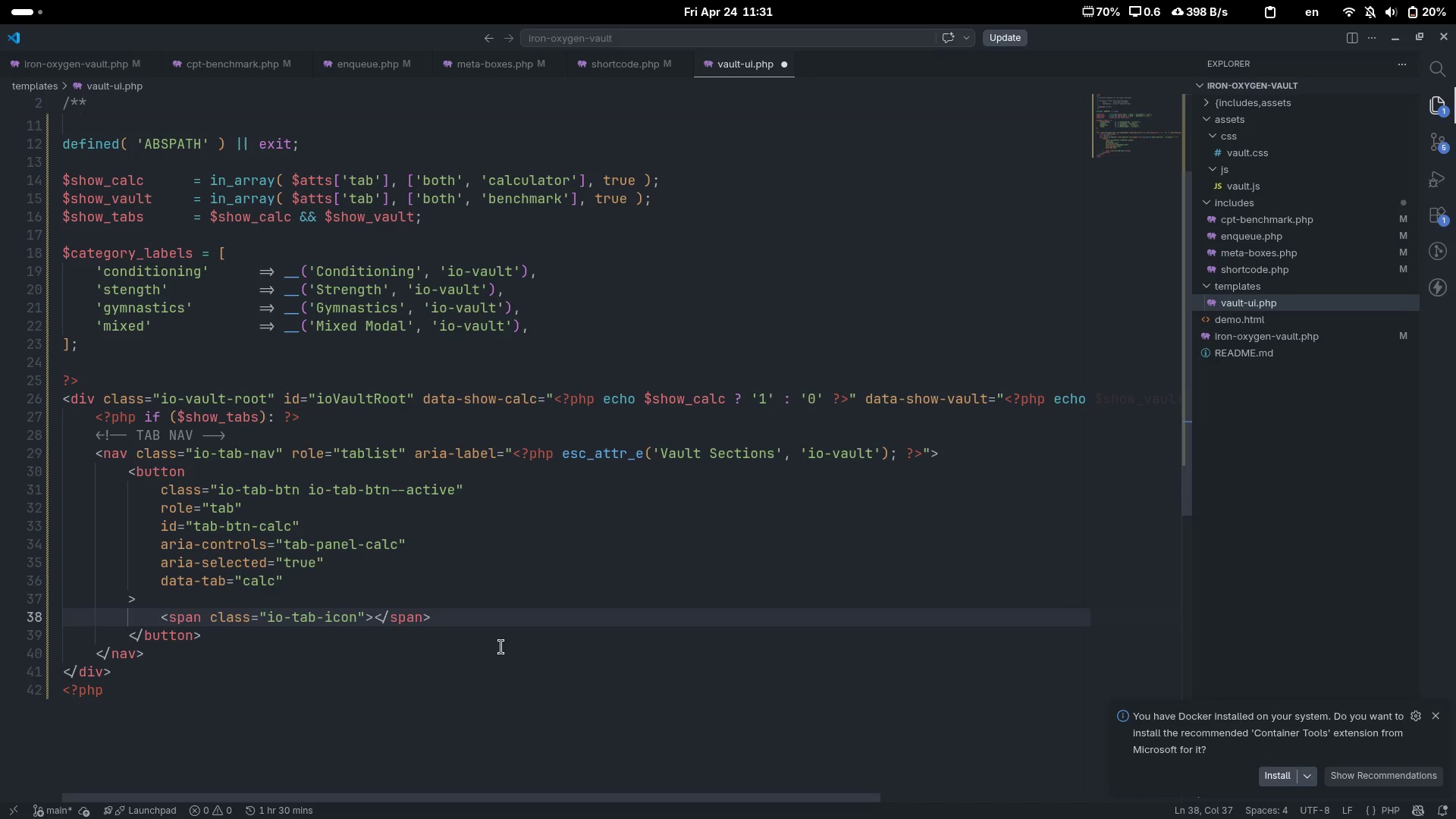 
key(ArrowRight)
 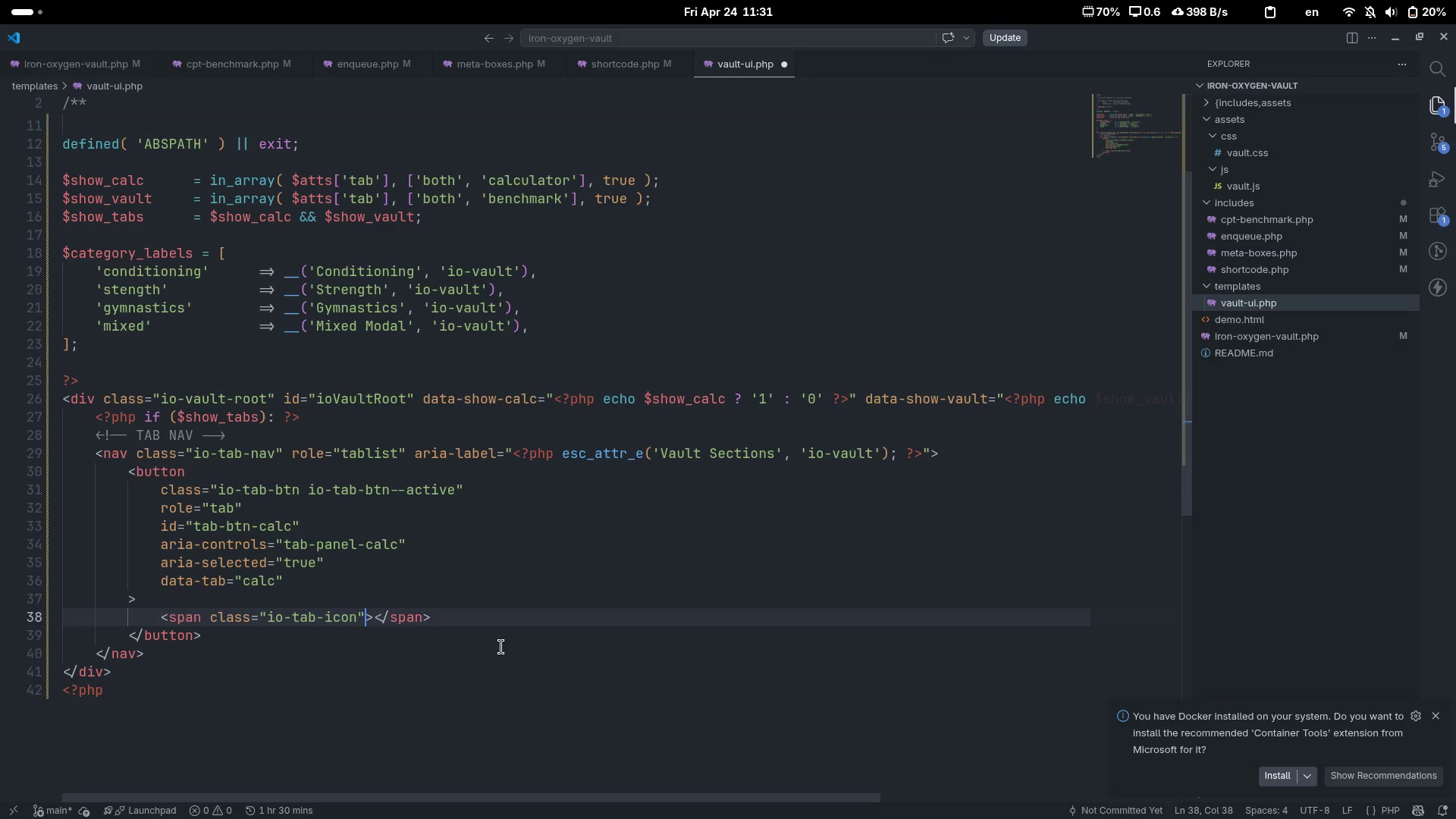 
key(ArrowRight)
 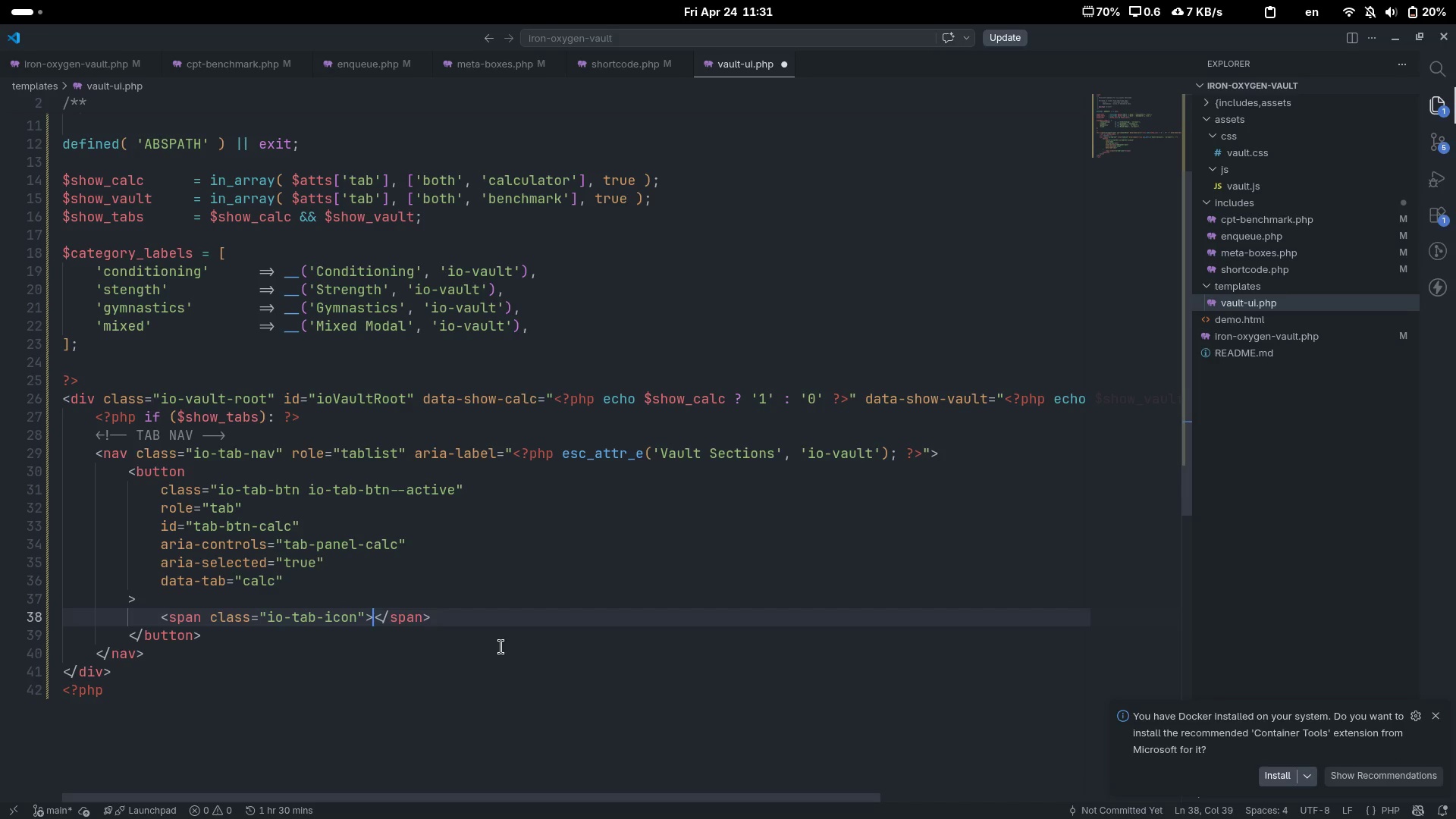 
wait(10.43)
 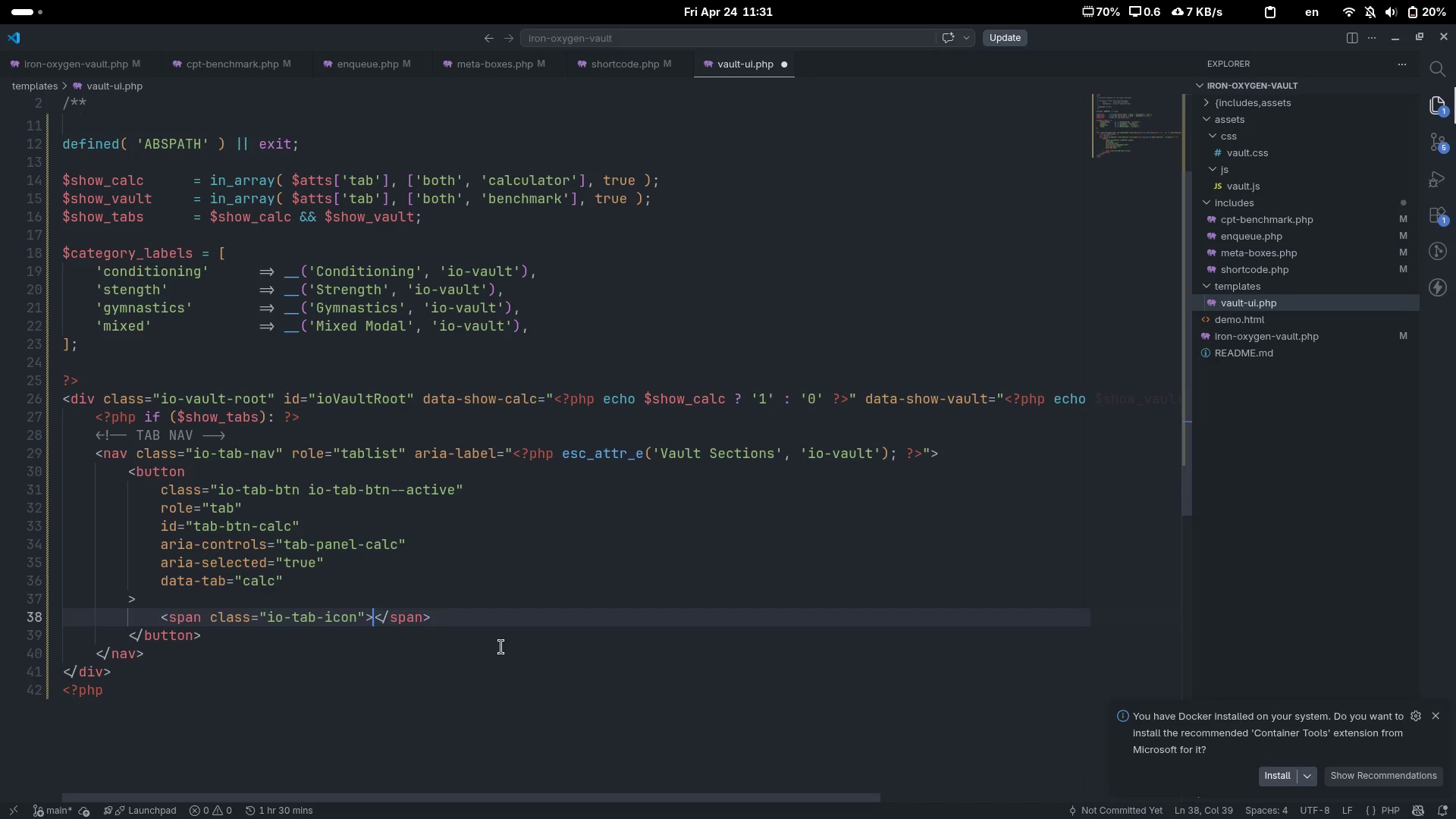 
key(Alt+Tab)
 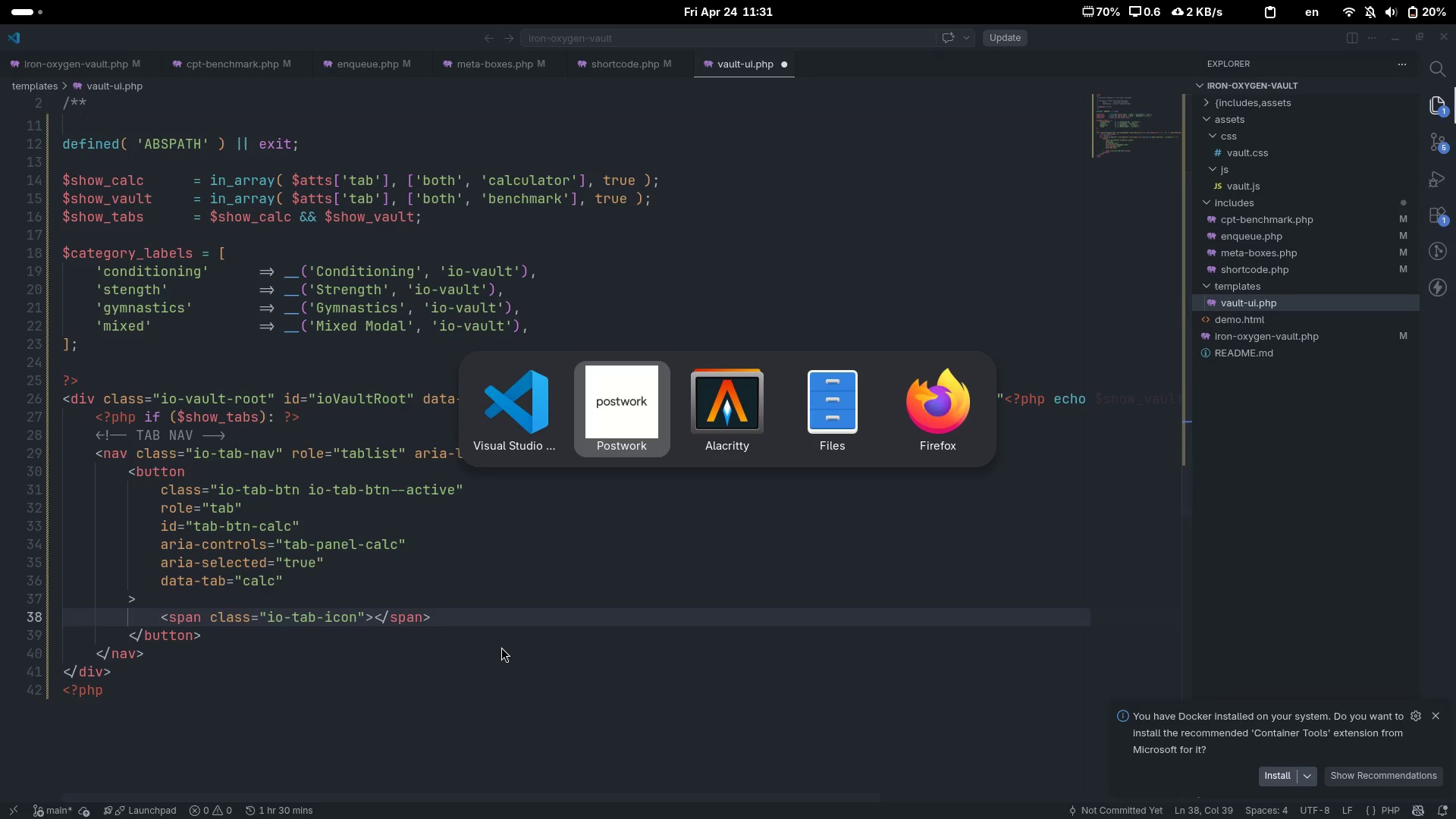 
key(Alt+Tab)
 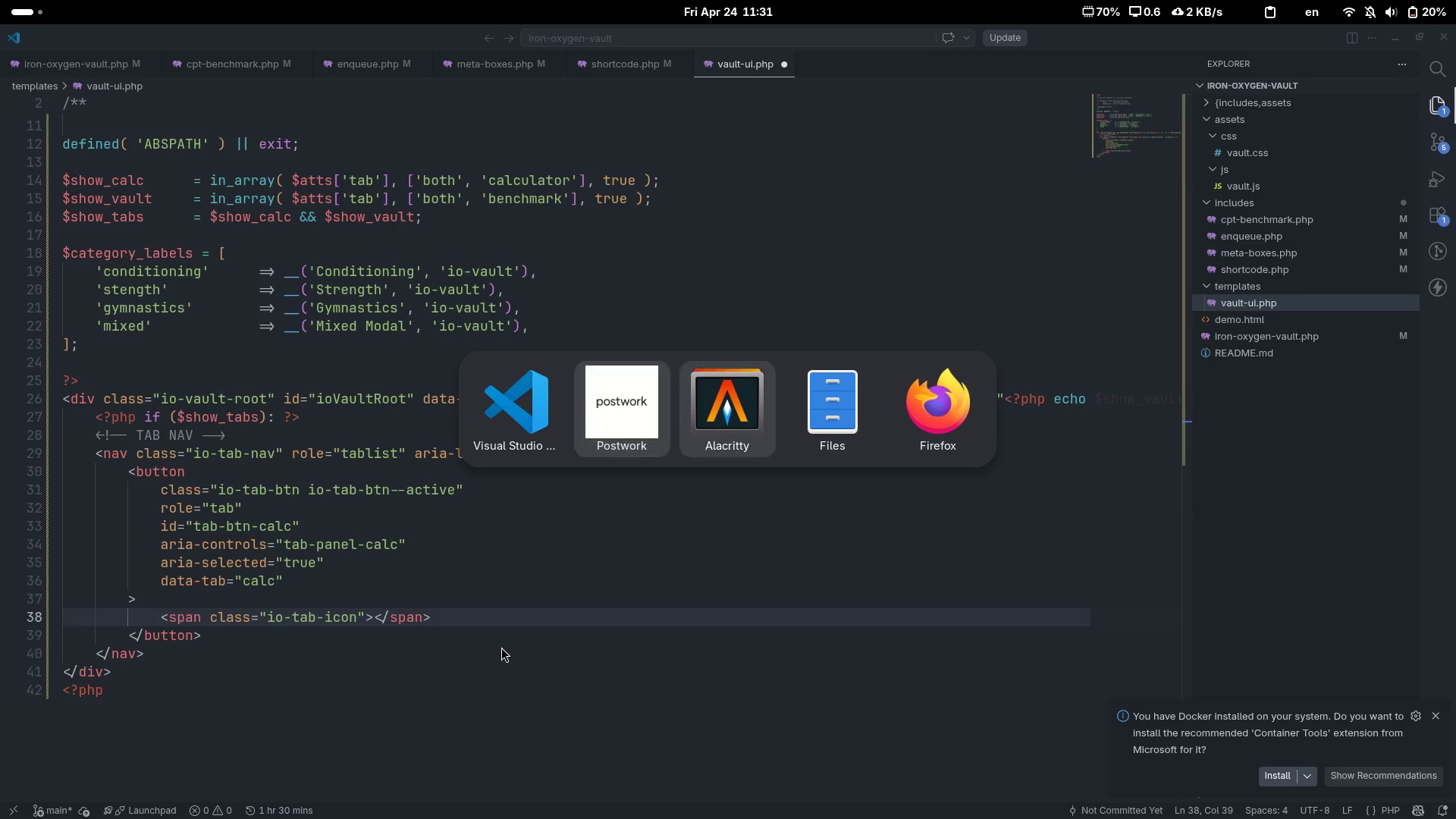 
key(Alt+Tab)
 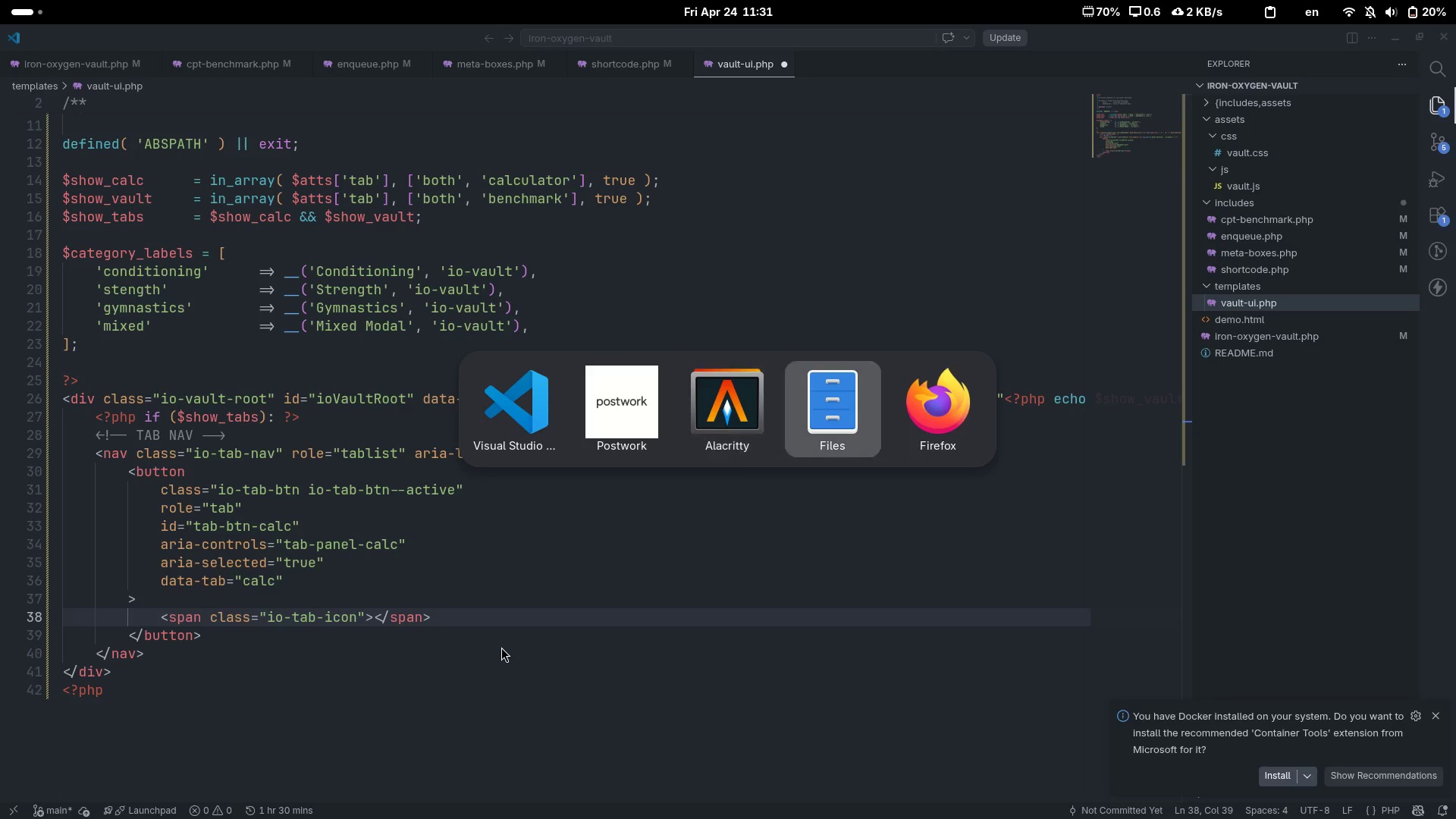 
key(Alt+Tab)
 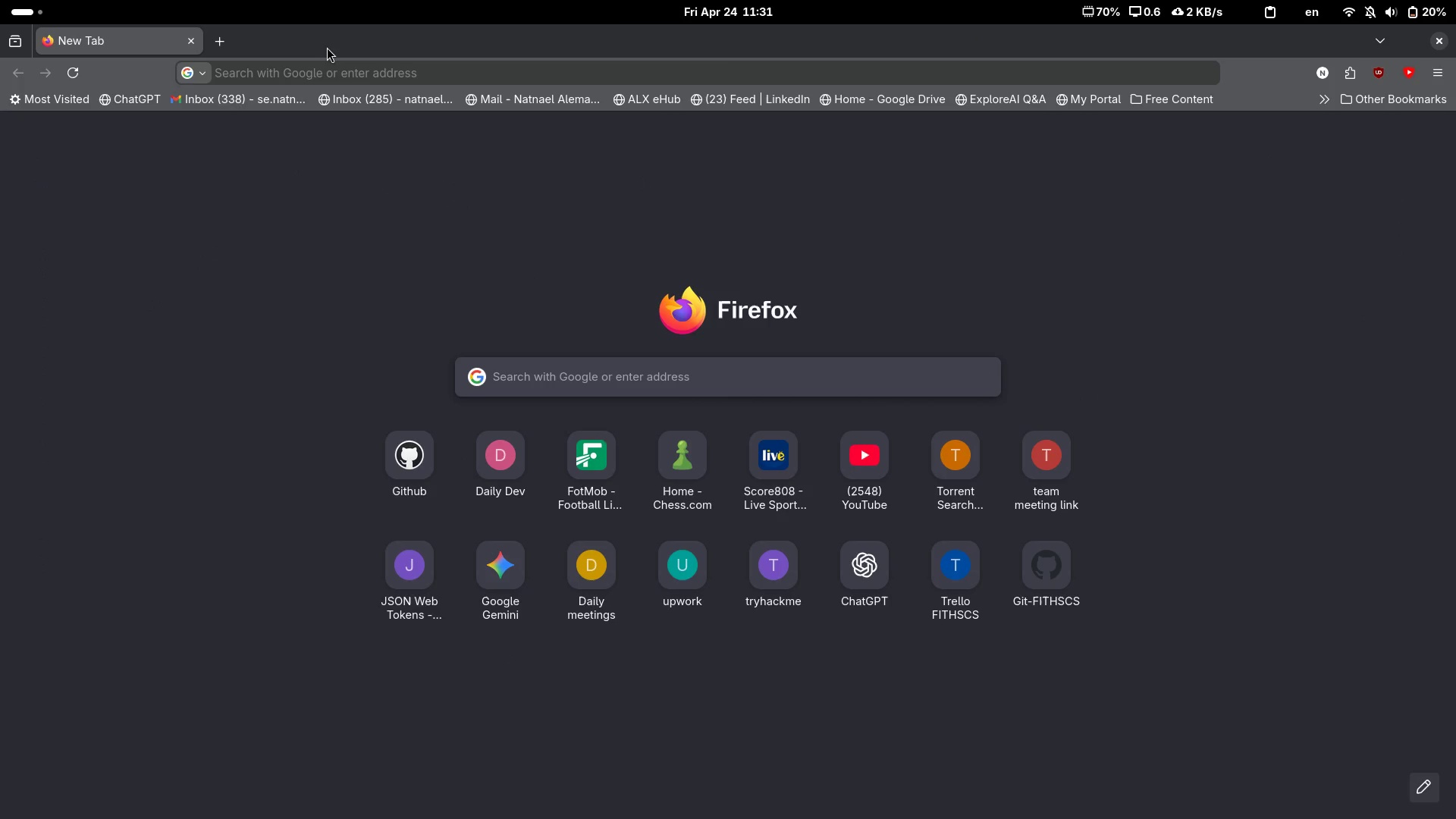 
left_click([331, 69])
 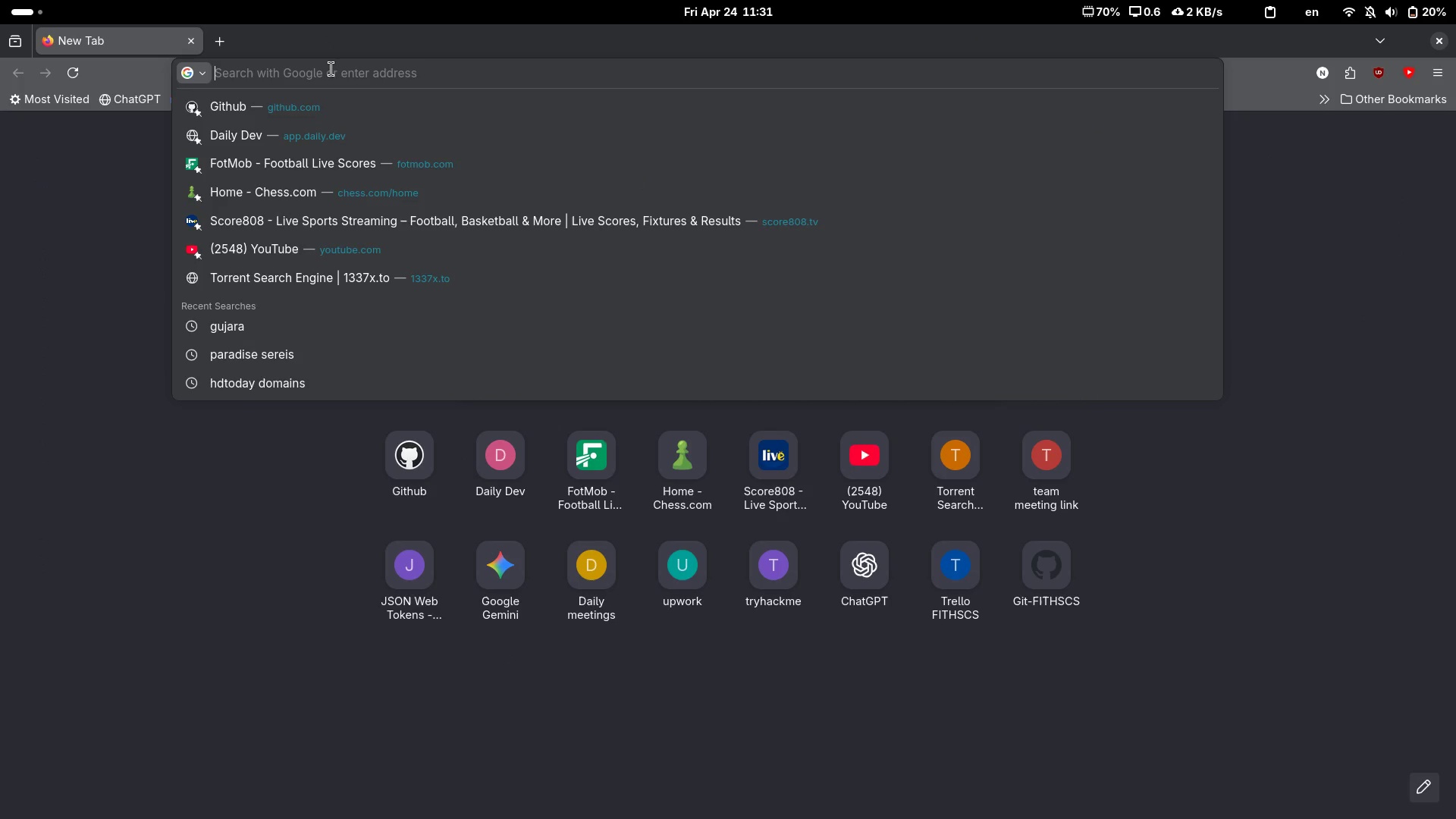 
type(thi)
key(Backspace)
type(under emoji to copy)
 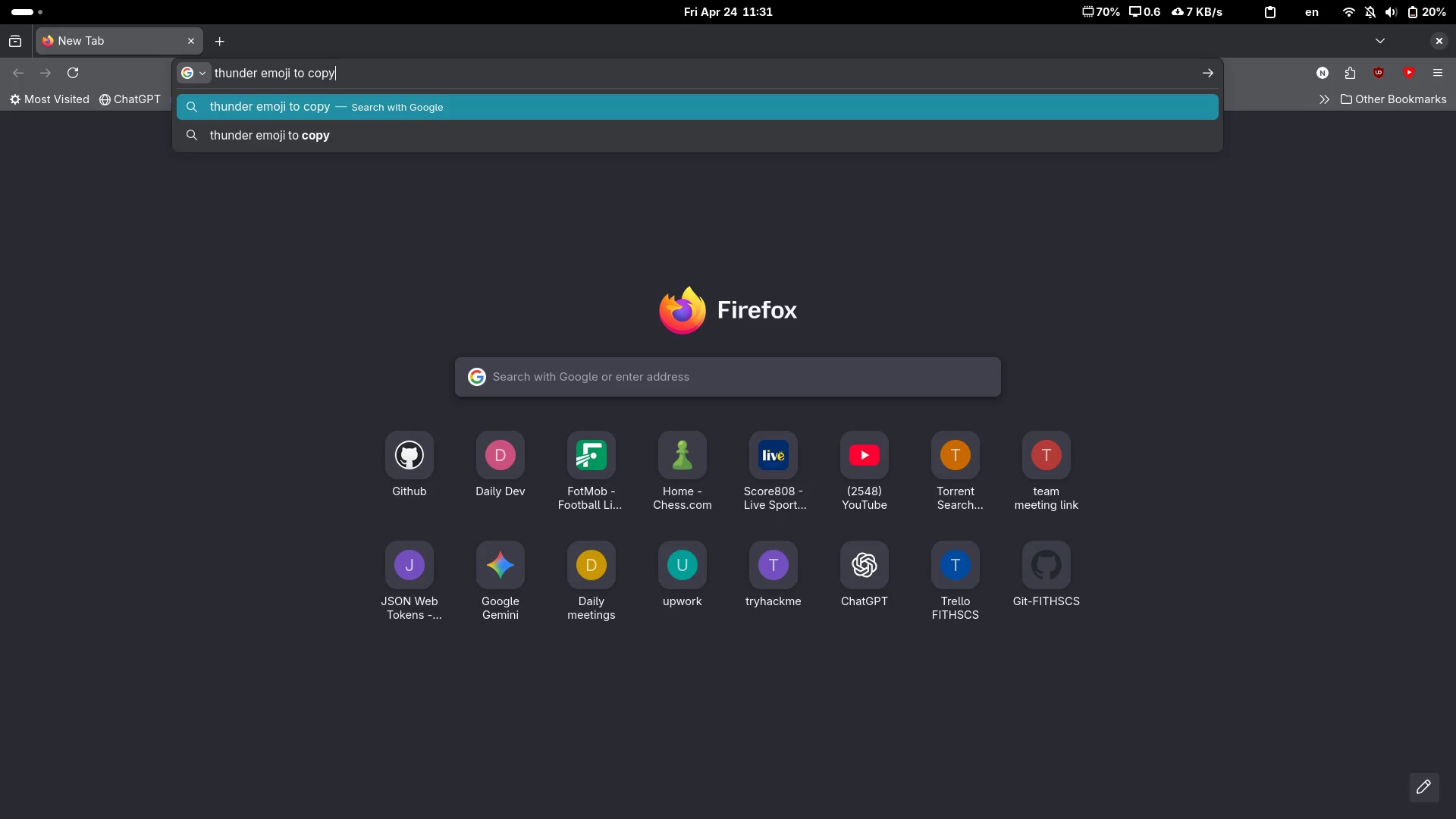 
key(Enter)
 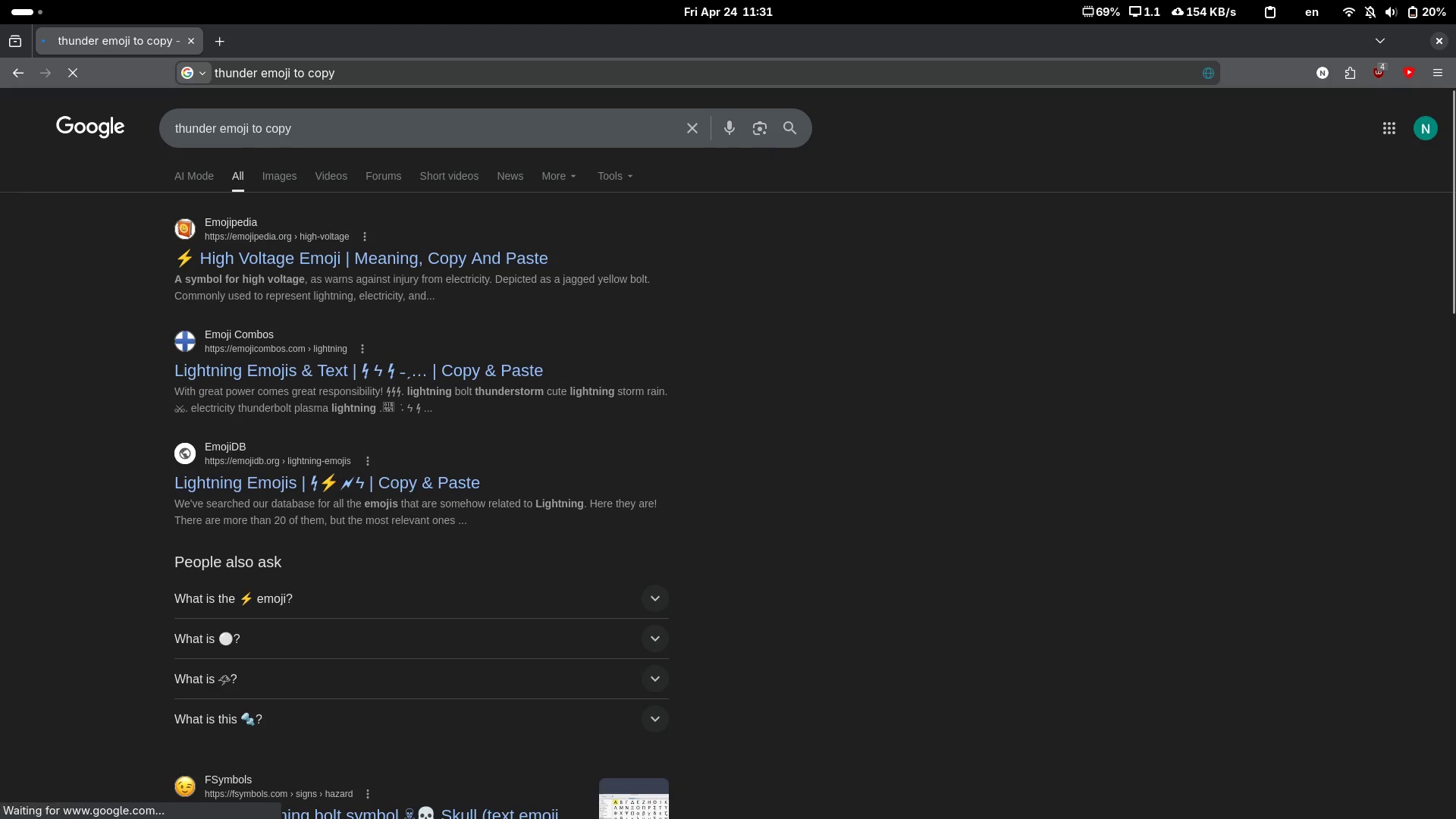 
scroll: coordinate [261, 215], scroll_direction: up, amount: 1.0
 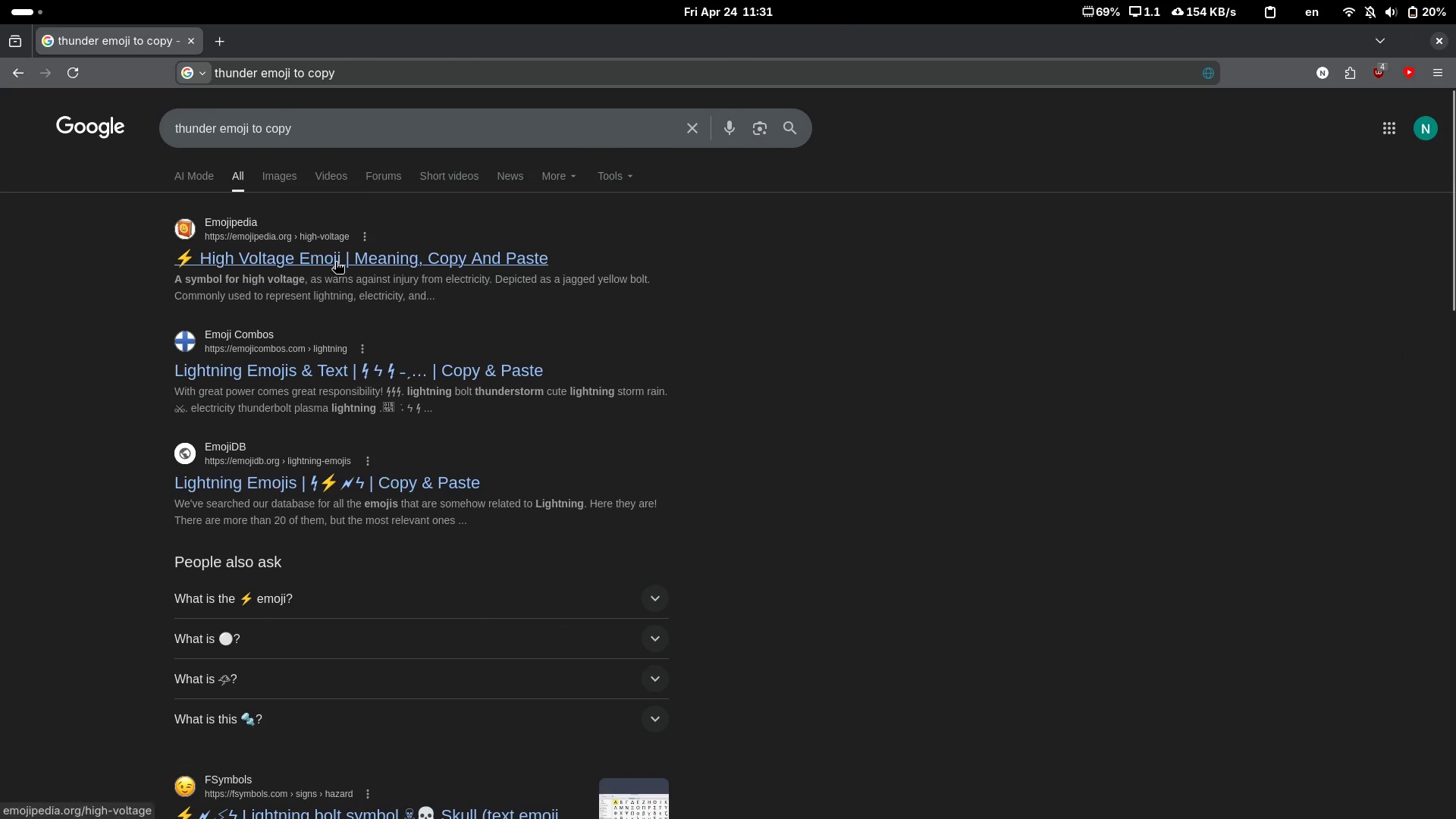 
left_click([124, 359])
 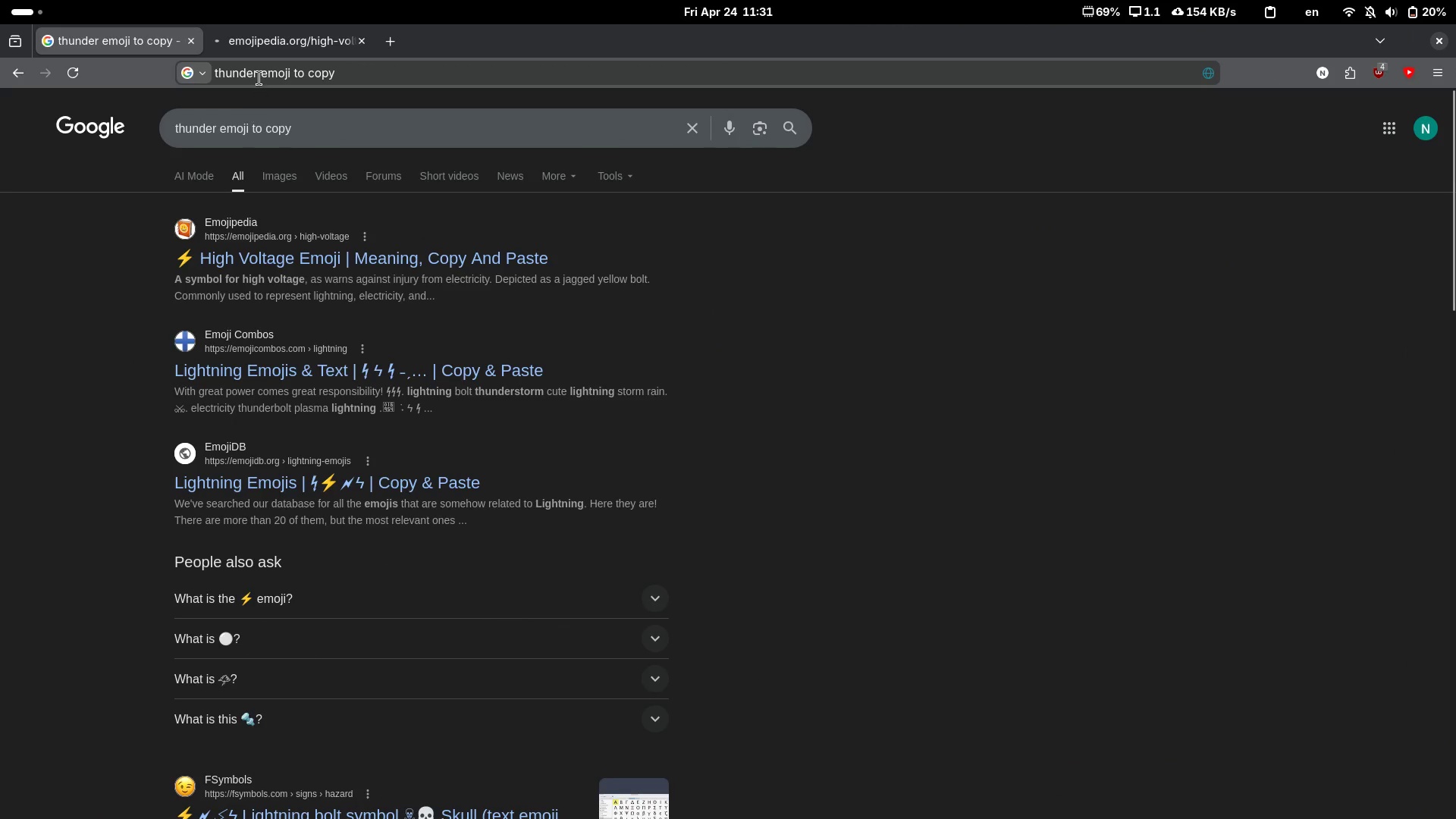 
left_click([274, 29])
 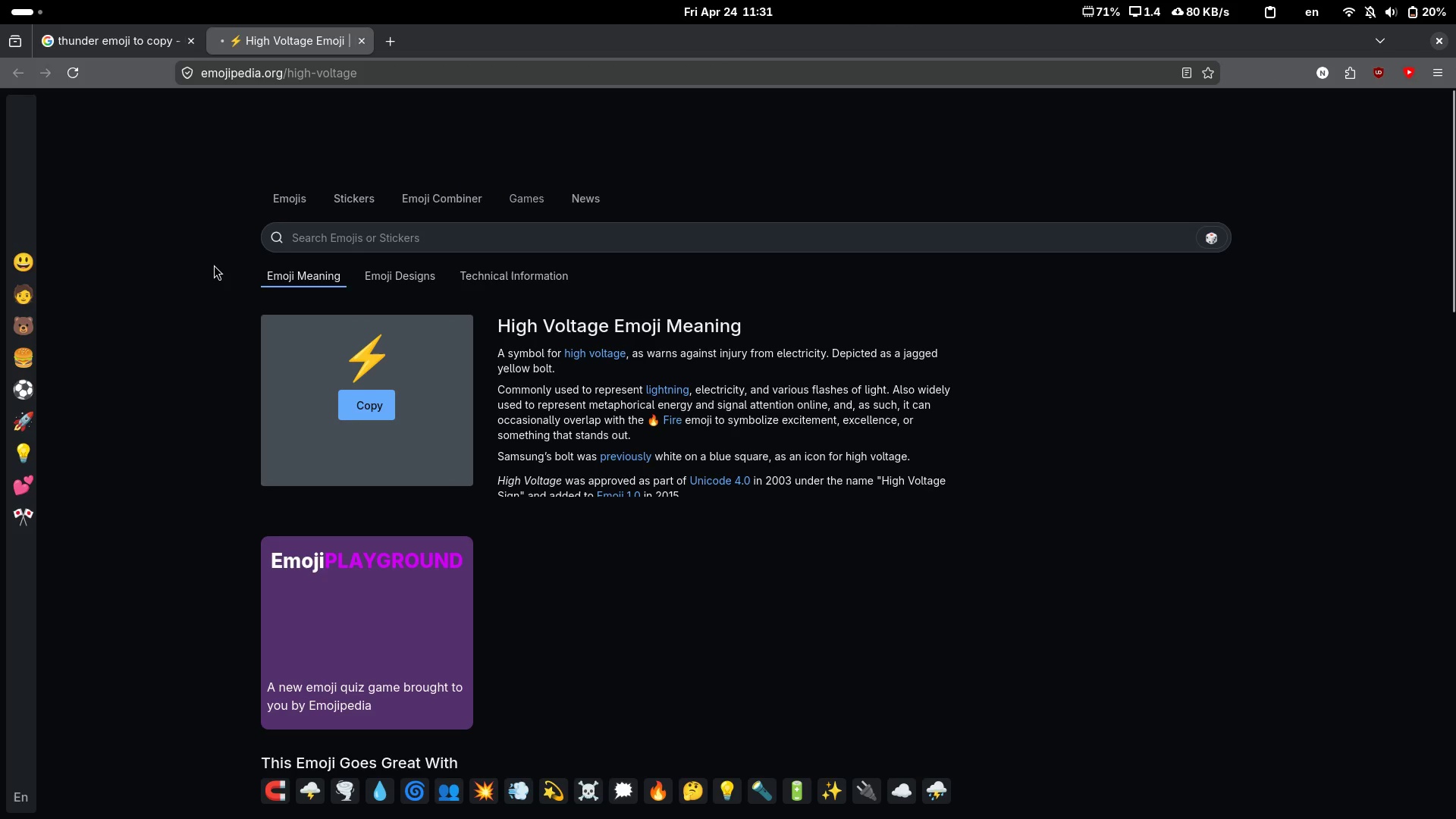 
left_click([368, 402])
 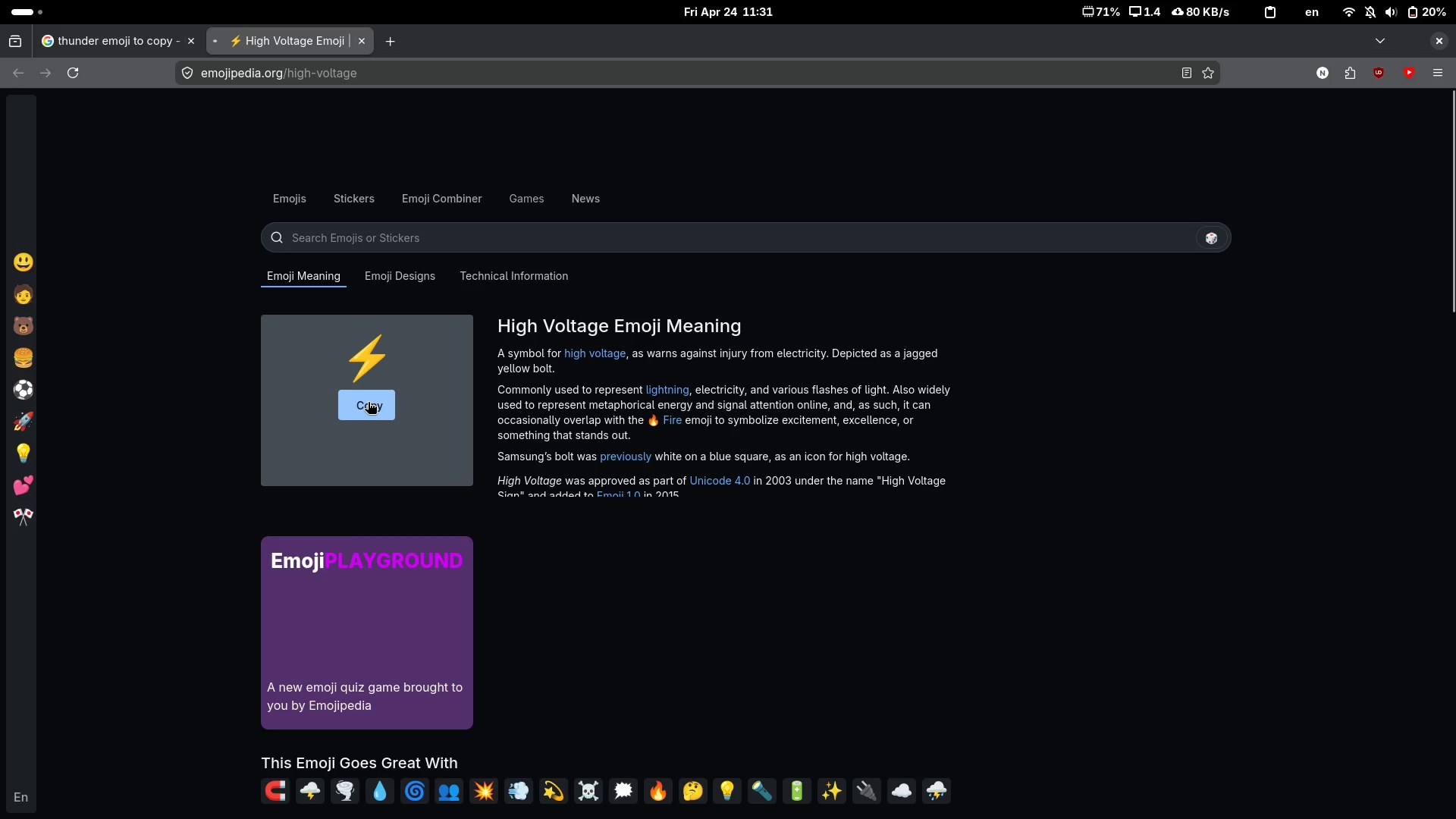 
key(Alt+AltLeft)
 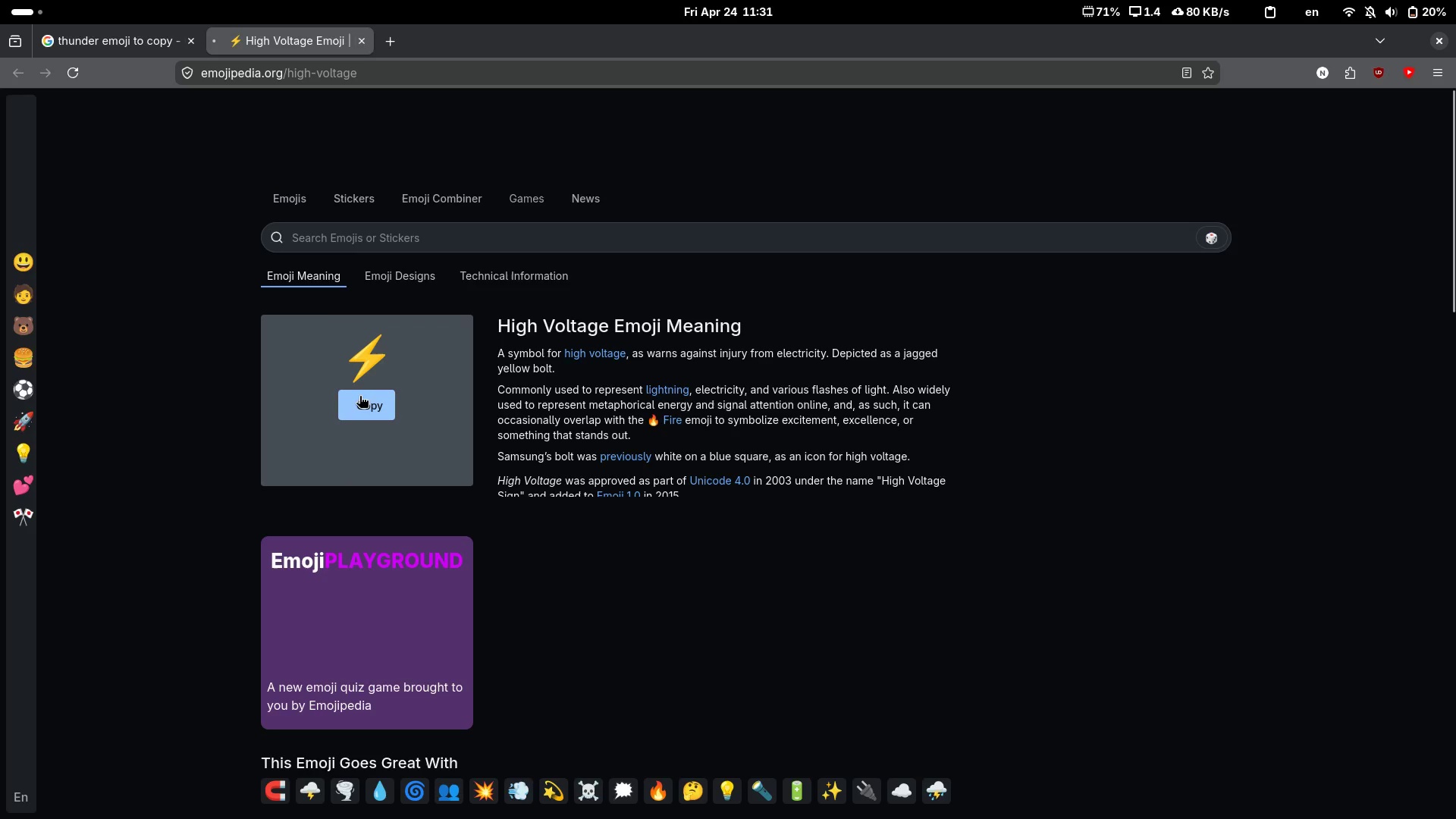 
key(Alt+Tab)
 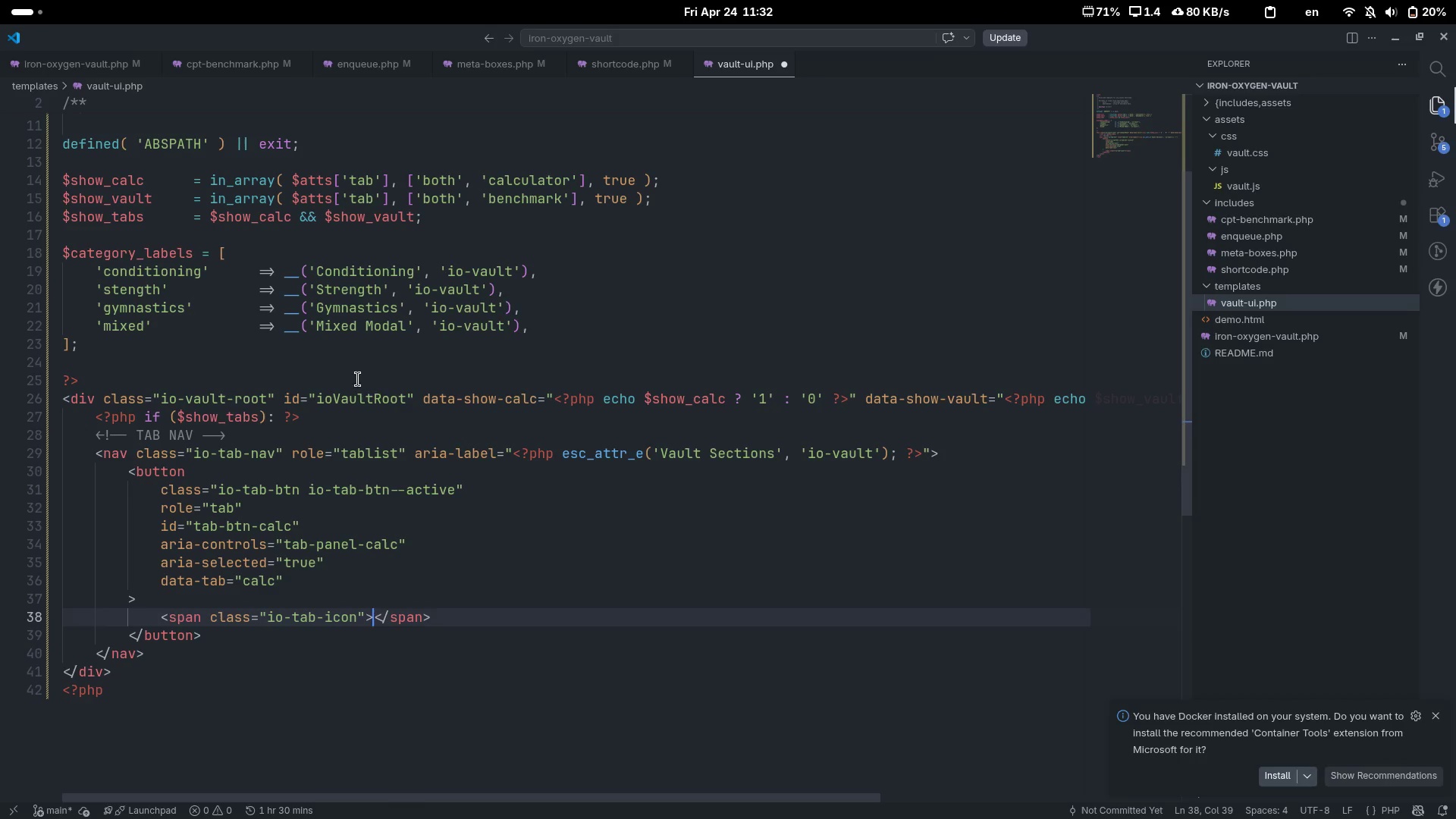 
key(Control+V)
 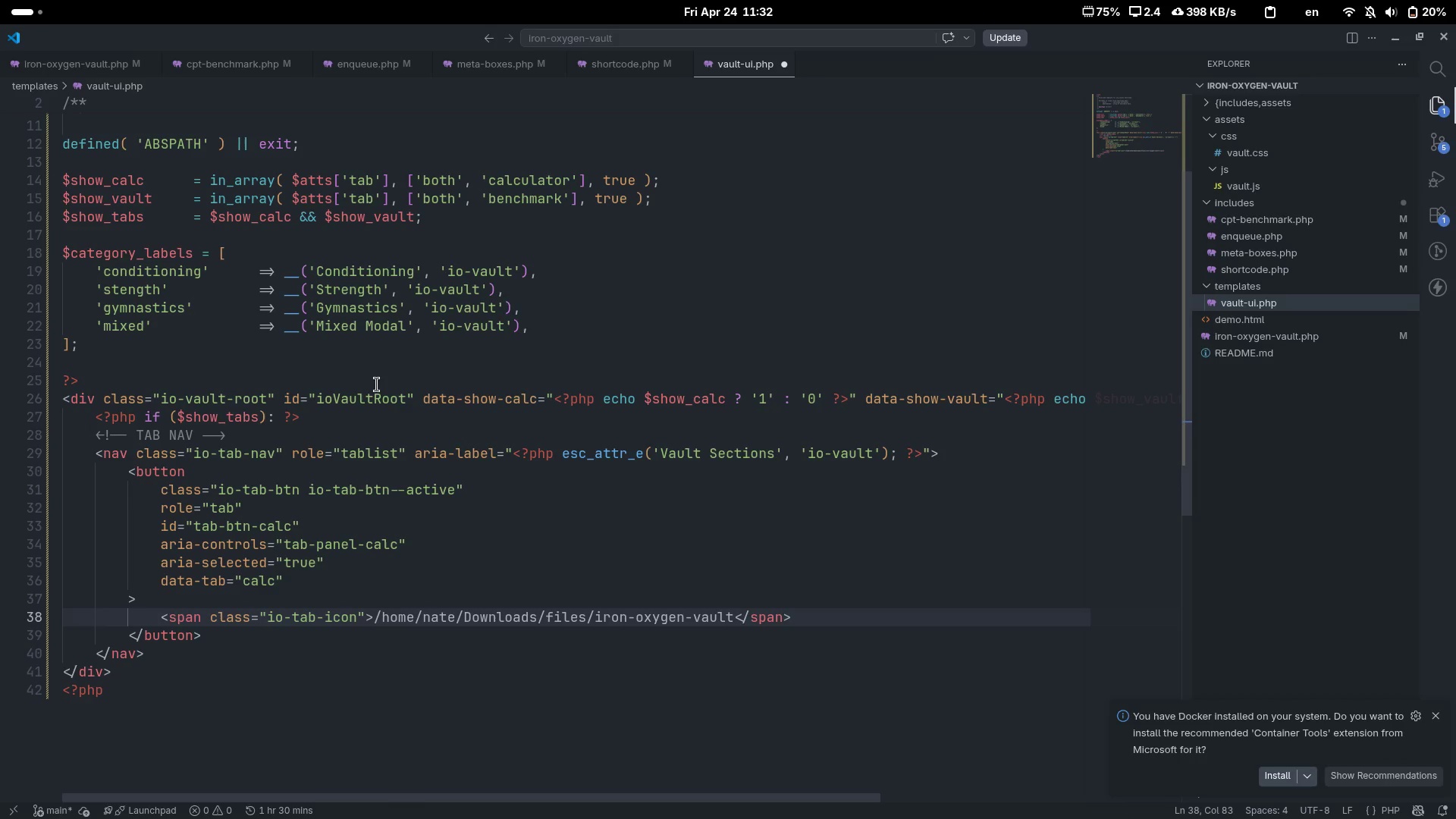 
key(Control+ControlLeft)
 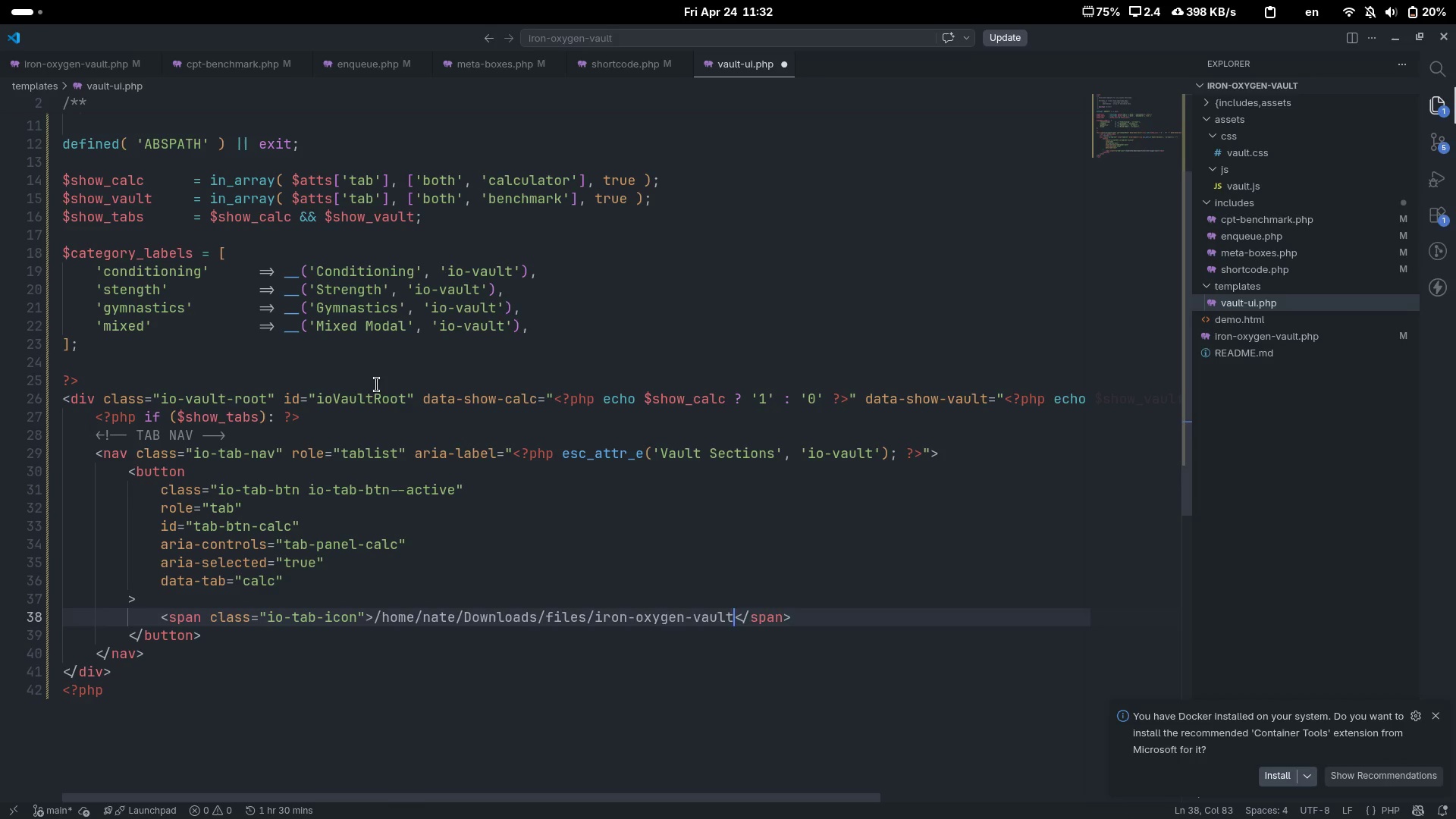 
key(Control+Z)
 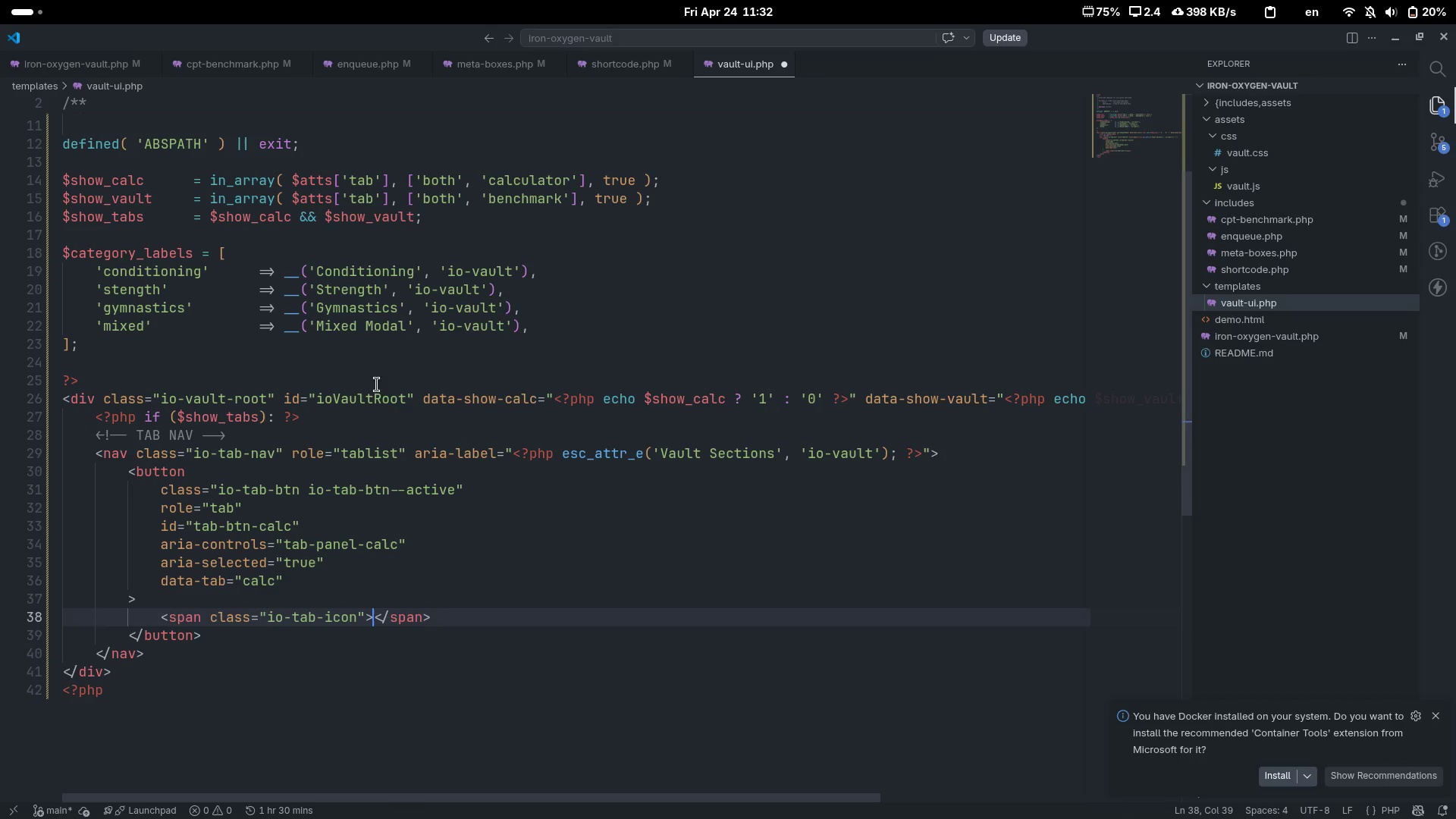 
key(Alt+AltLeft)
 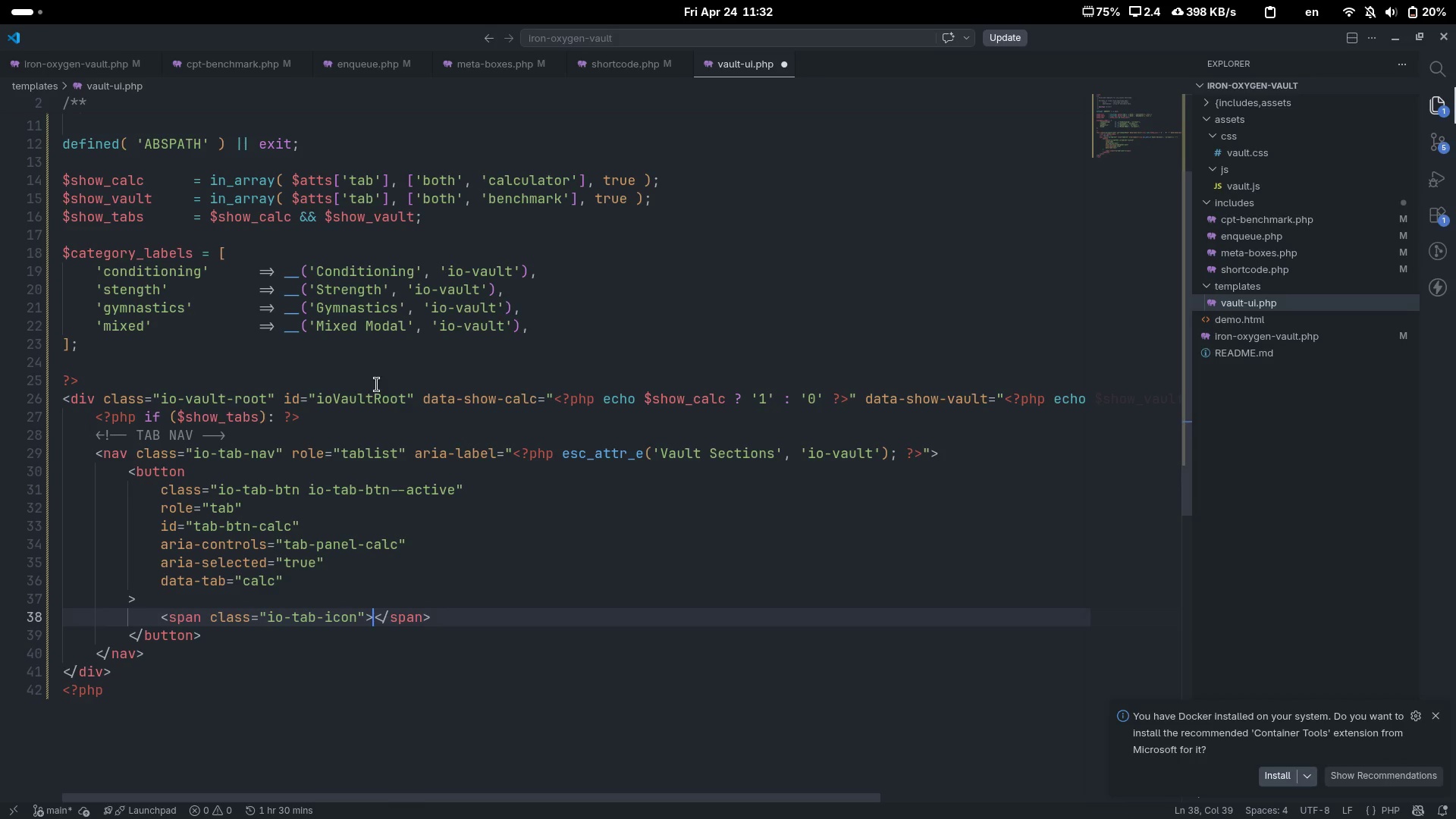 
key(Alt+Tab)
 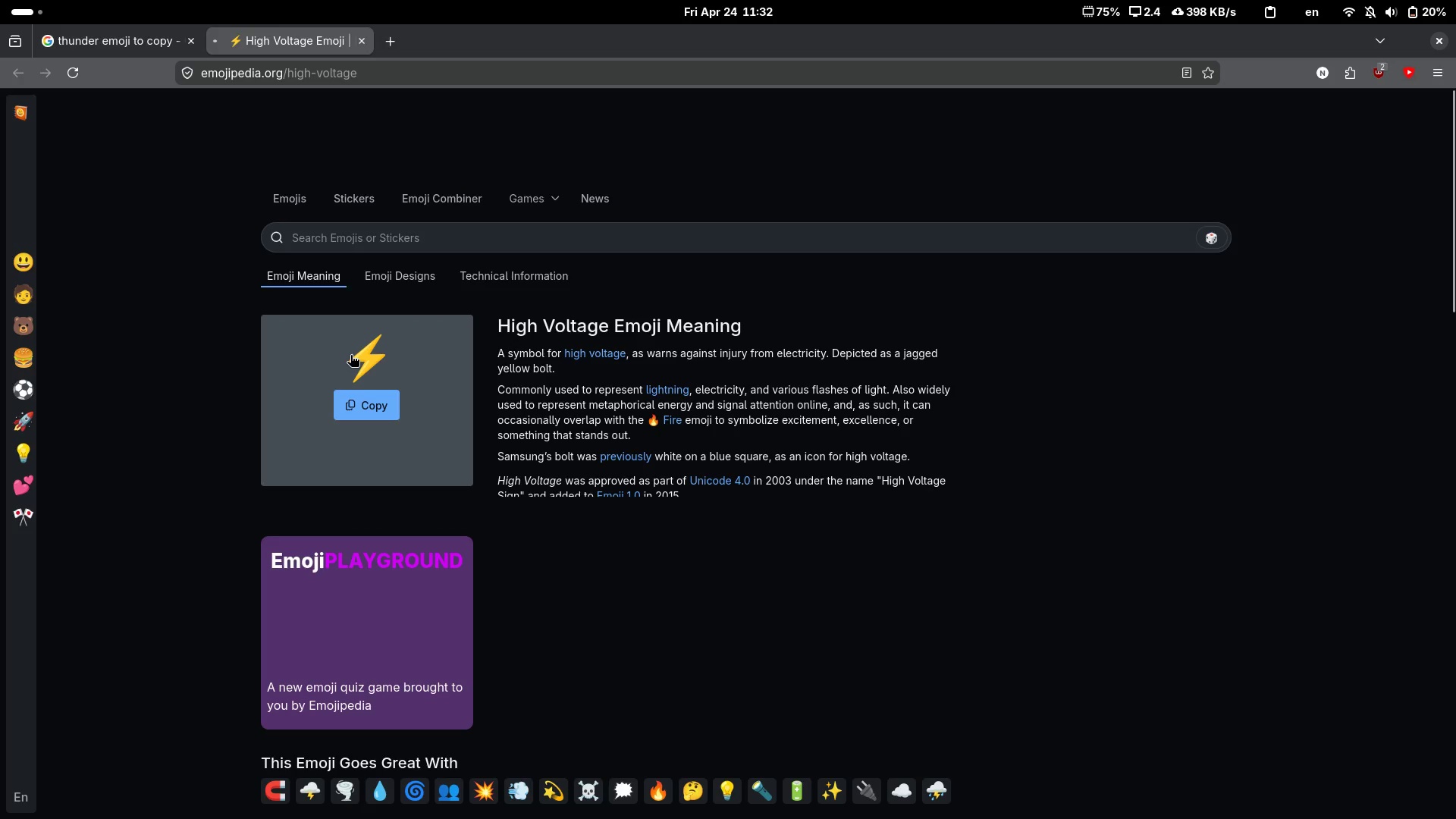 
scroll: coordinate [350, 356], scroll_direction: down, amount: 3.0
 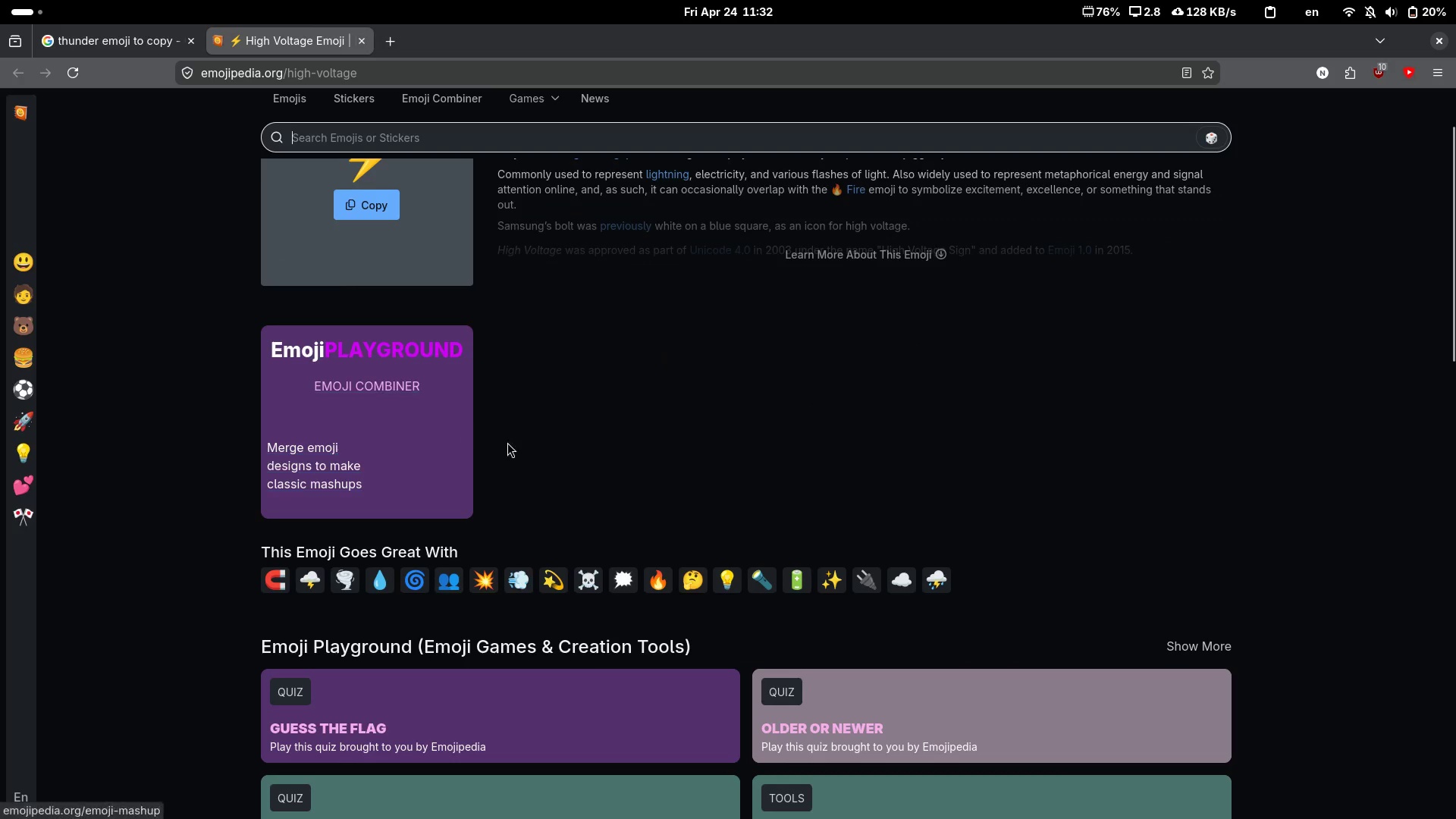 
scroll: coordinate [564, 452], scroll_direction: up, amount: 5.0
 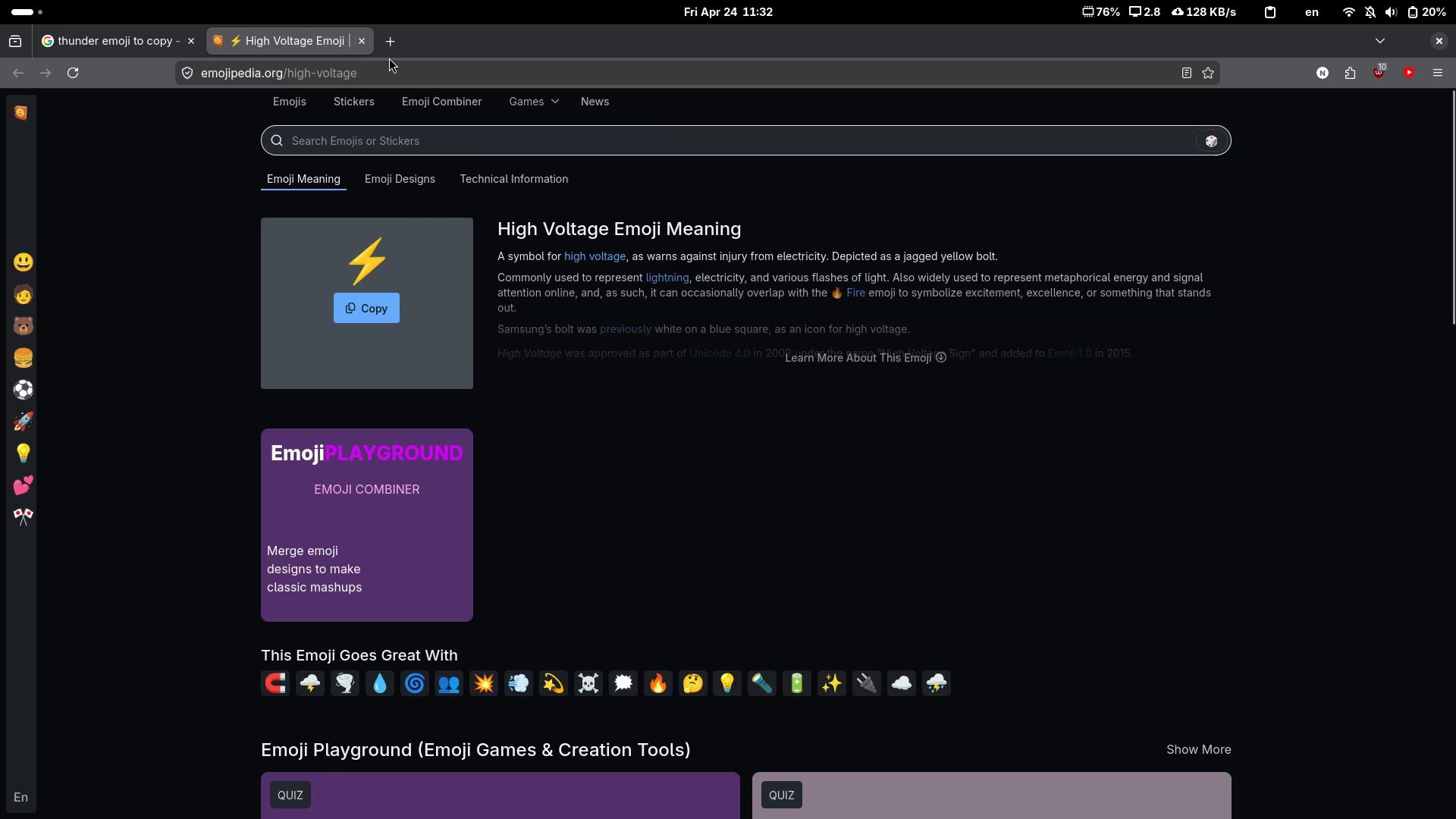 
left_click([389, 55])
 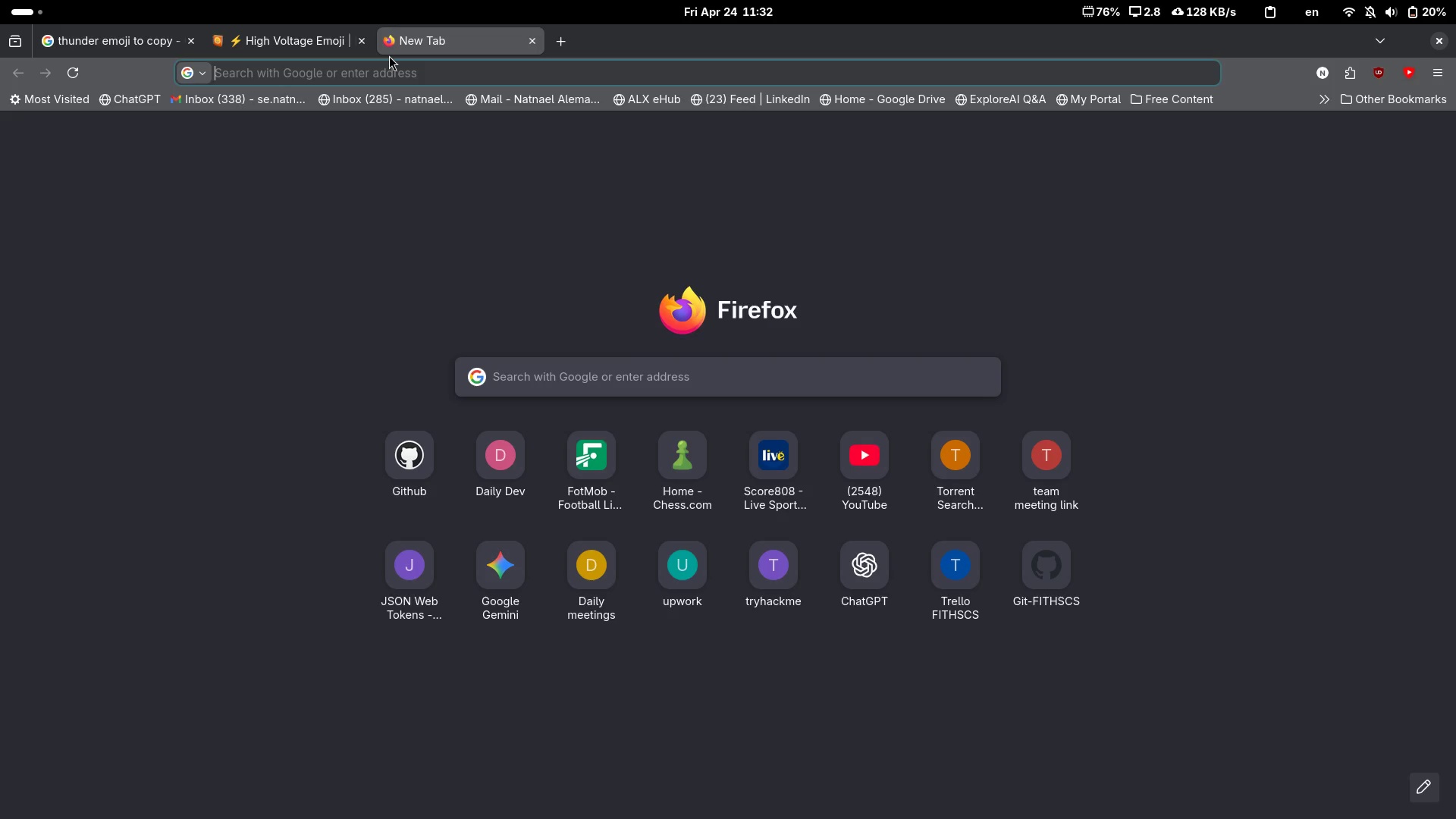 
type(gnome emj)
key(Backspace)
type(oji)
 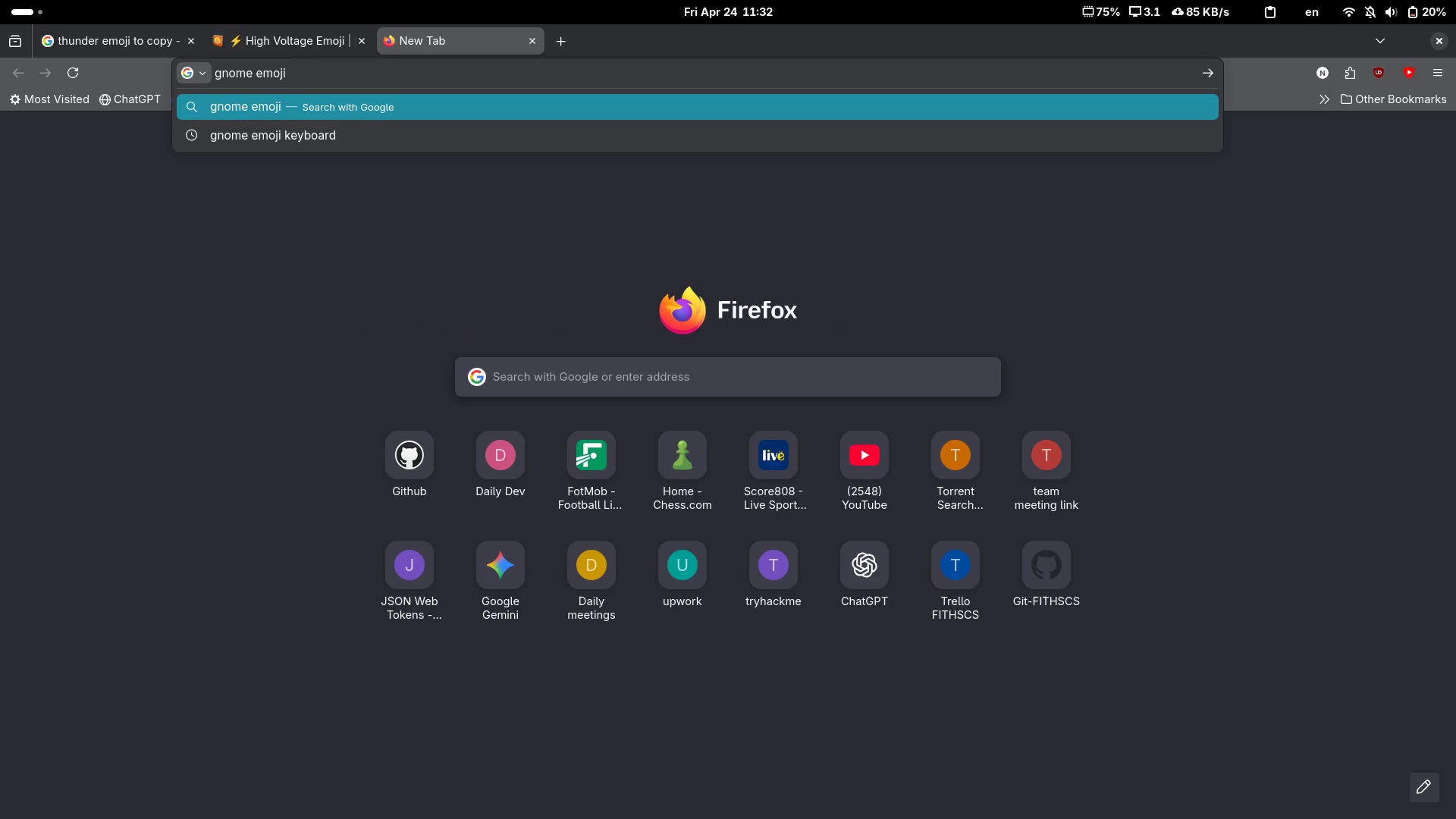 
key(Enter)
 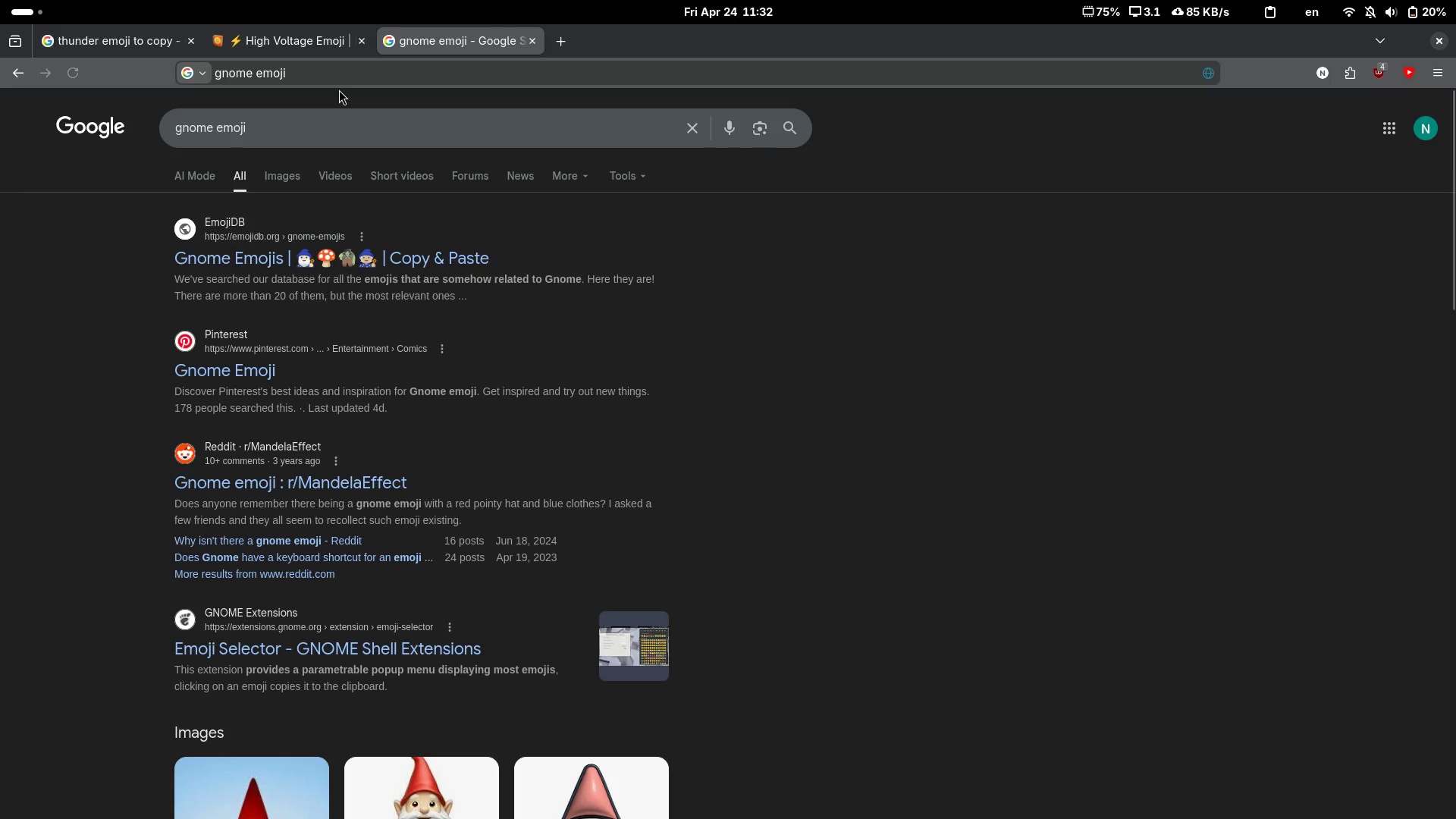 
left_click([340, 111])
 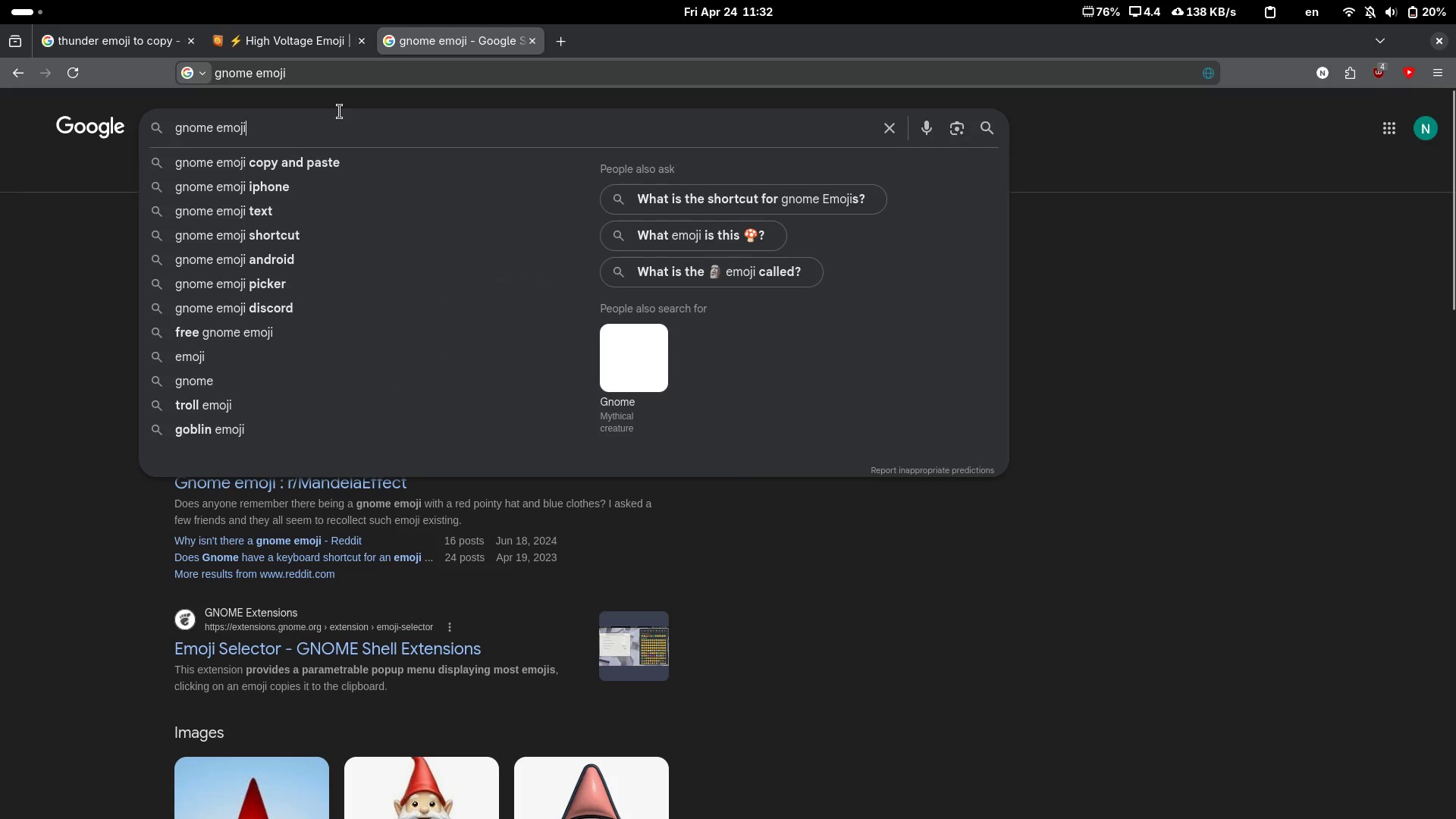 
type( key)
 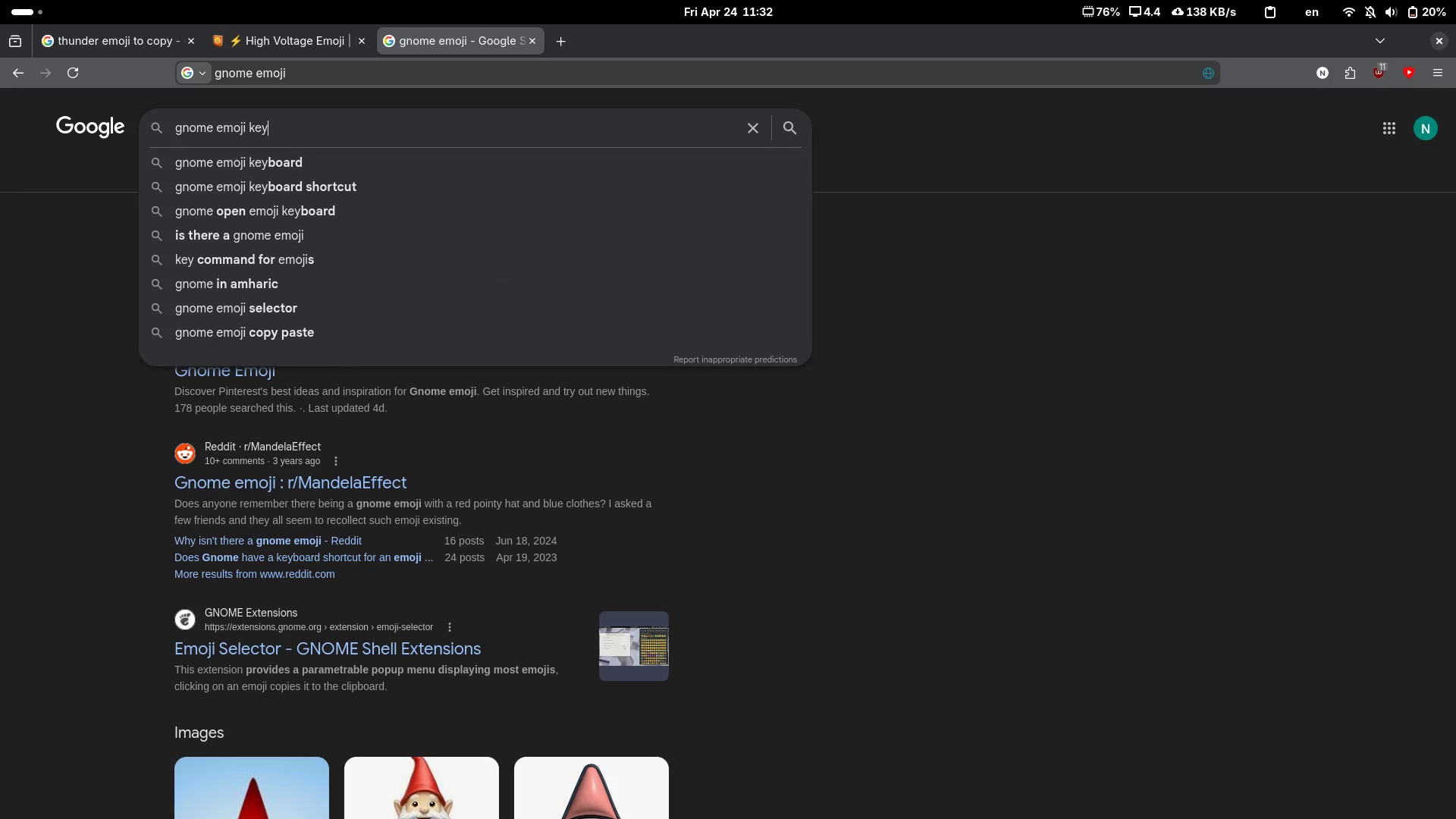 
key(ArrowDown)
 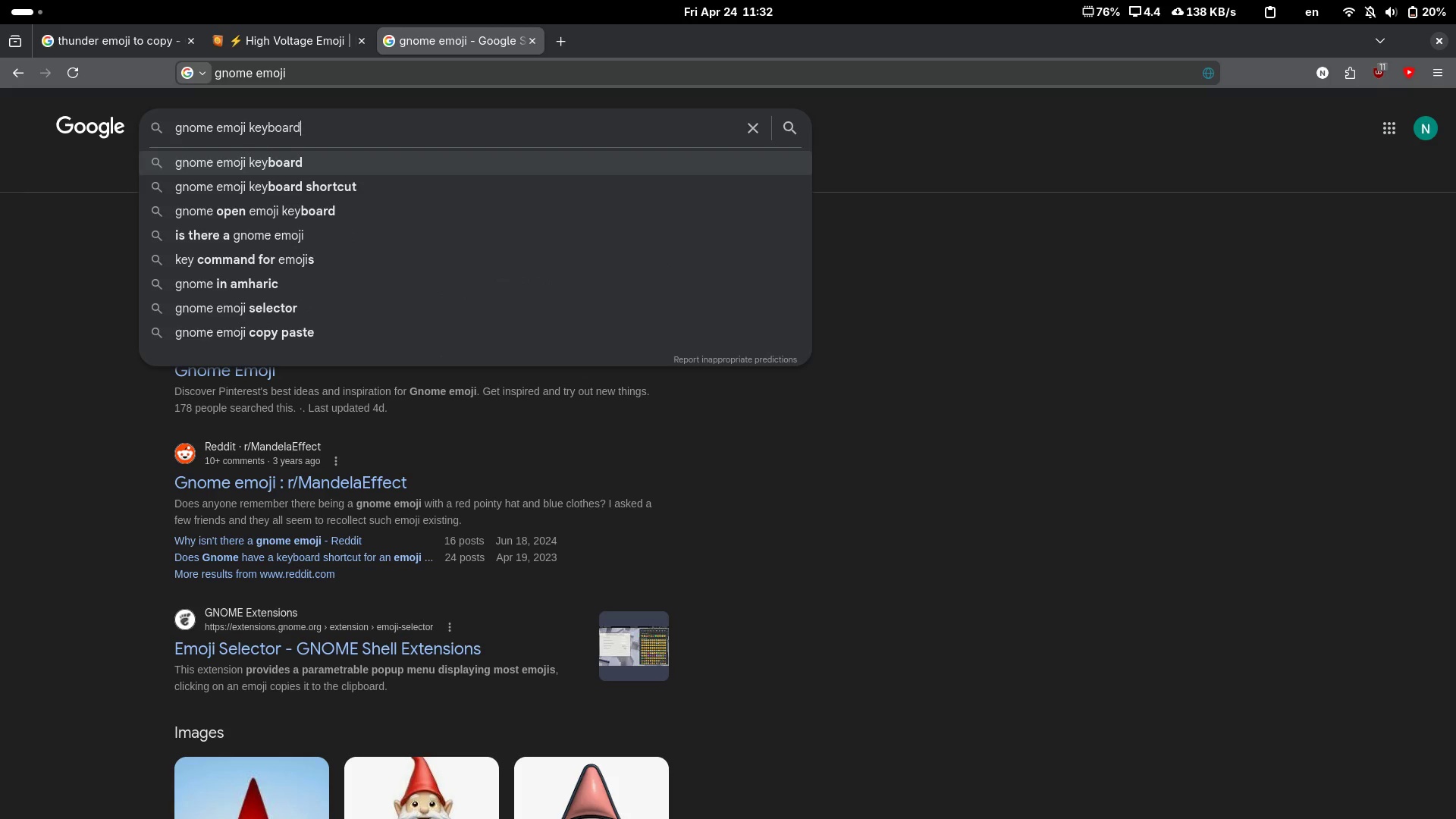 
key(ArrowDown)
 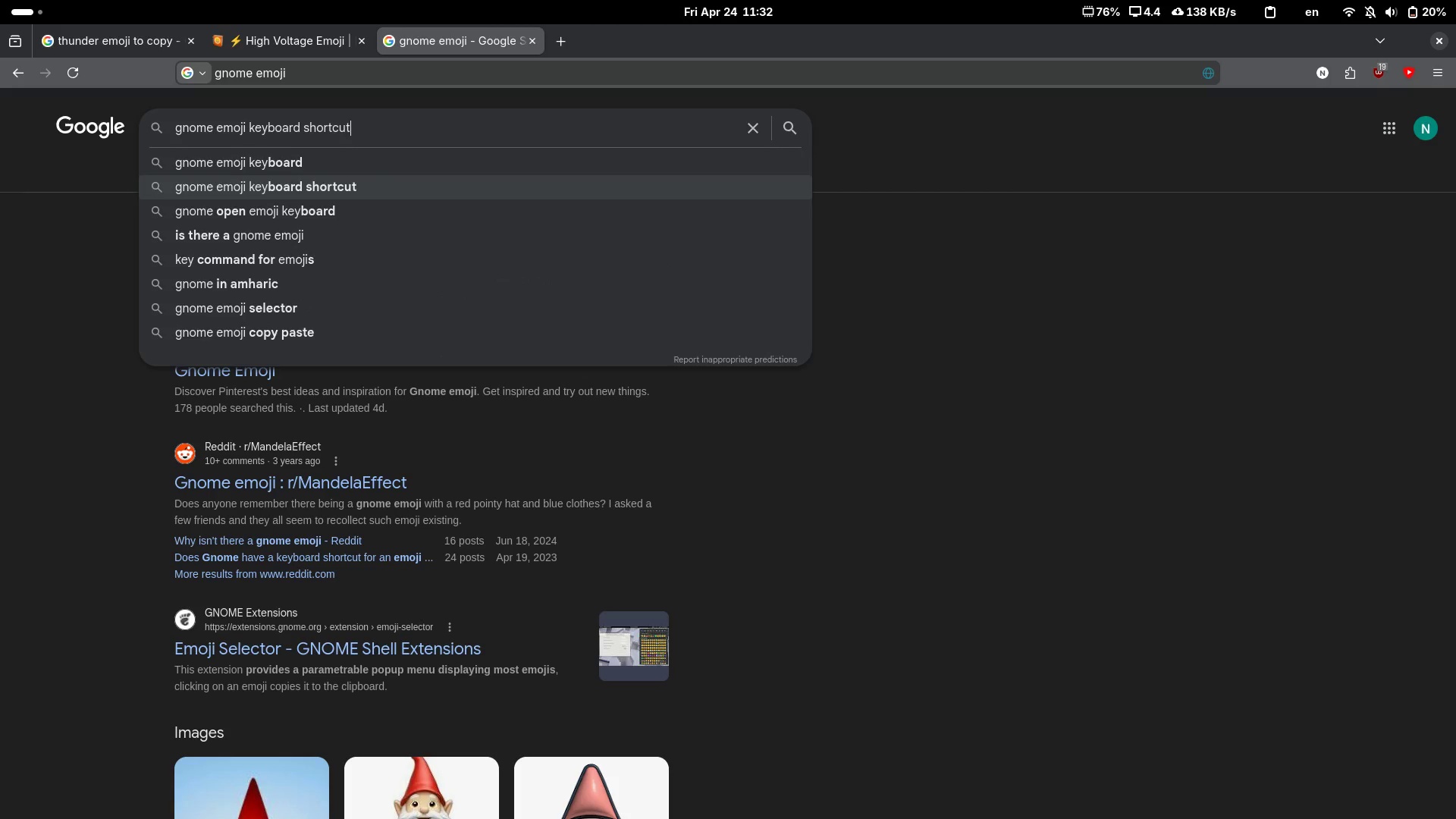 
key(ArrowUp)
 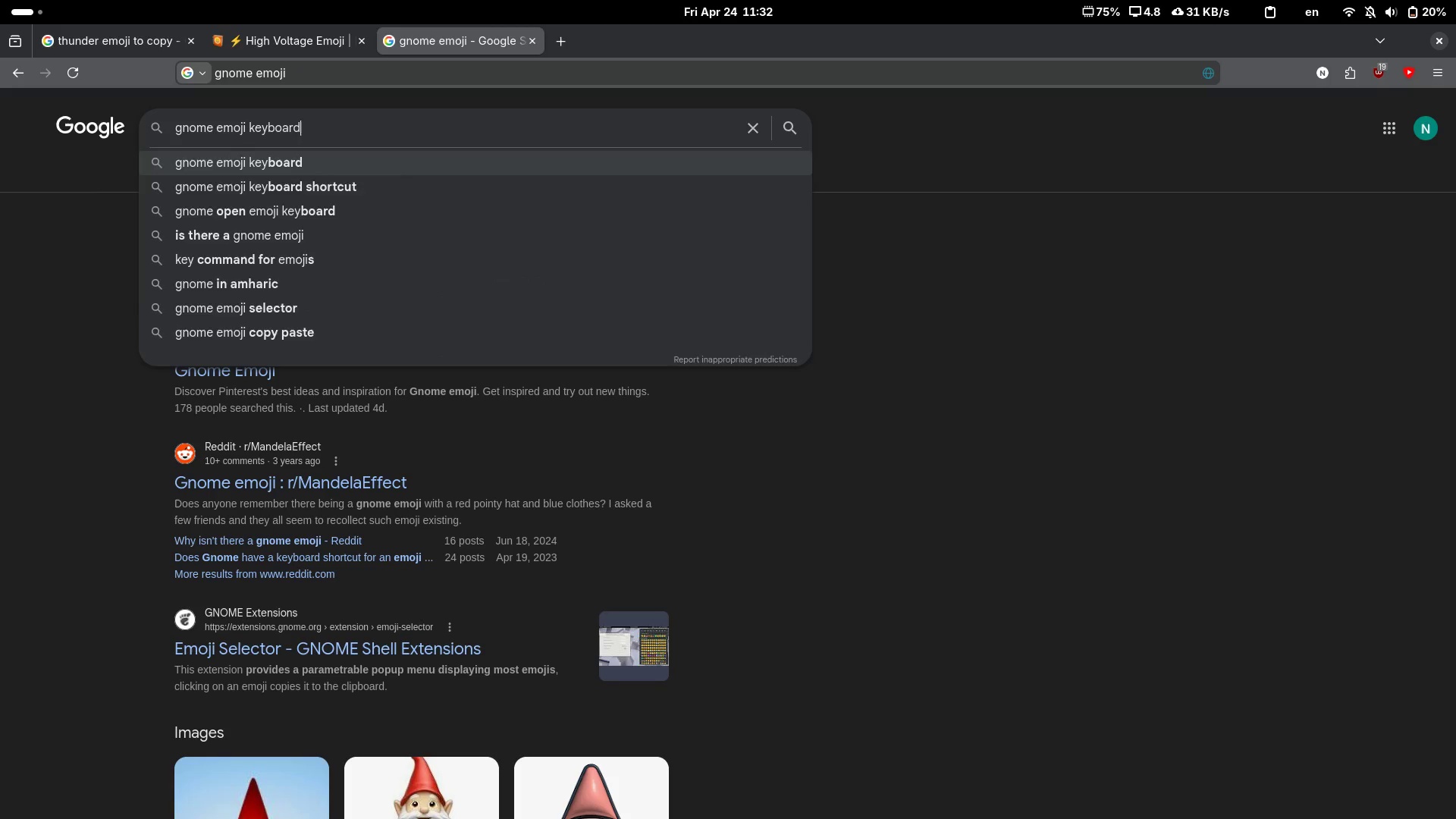 
key(Enter)
 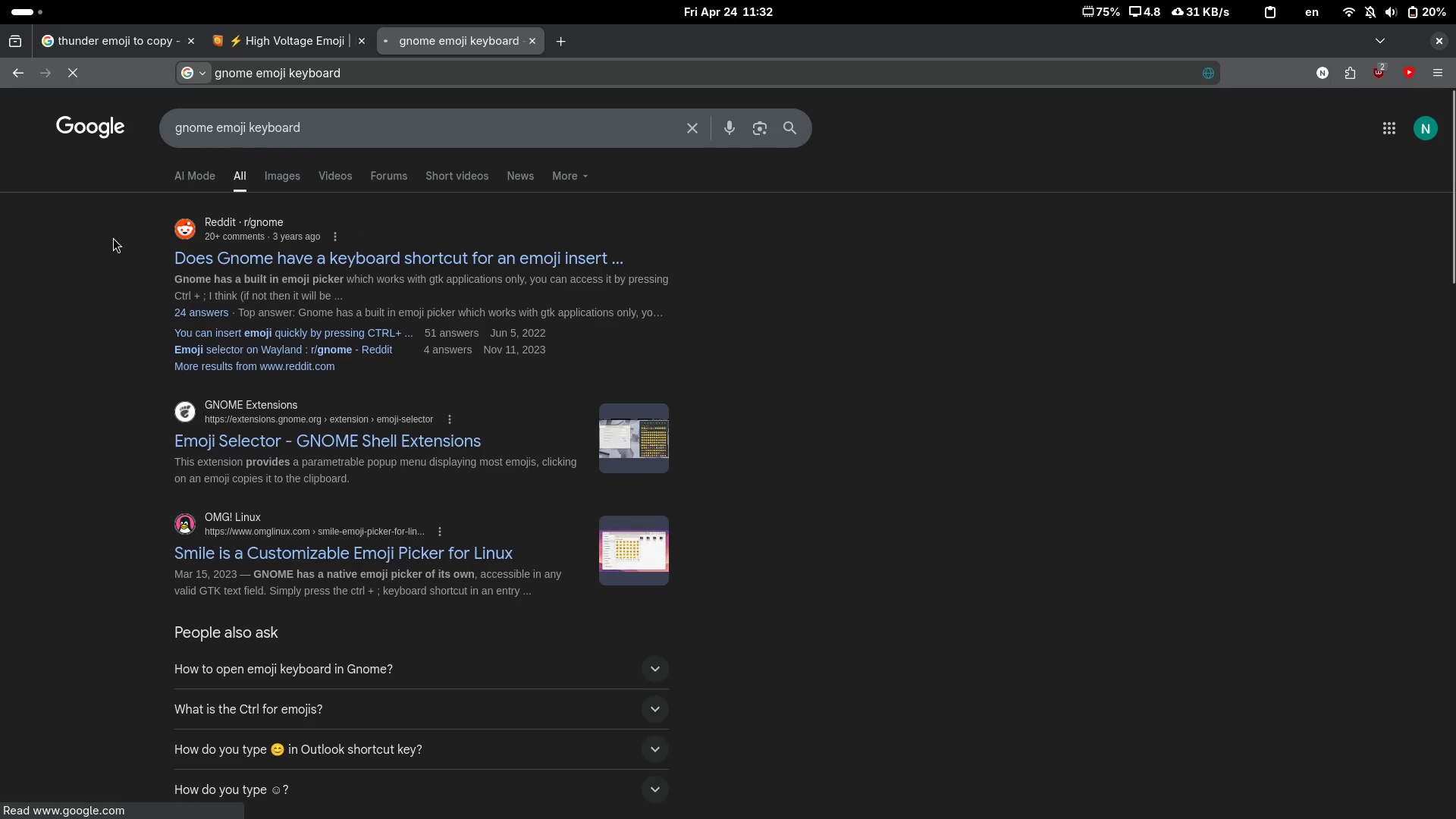 
left_click([238, 438])
 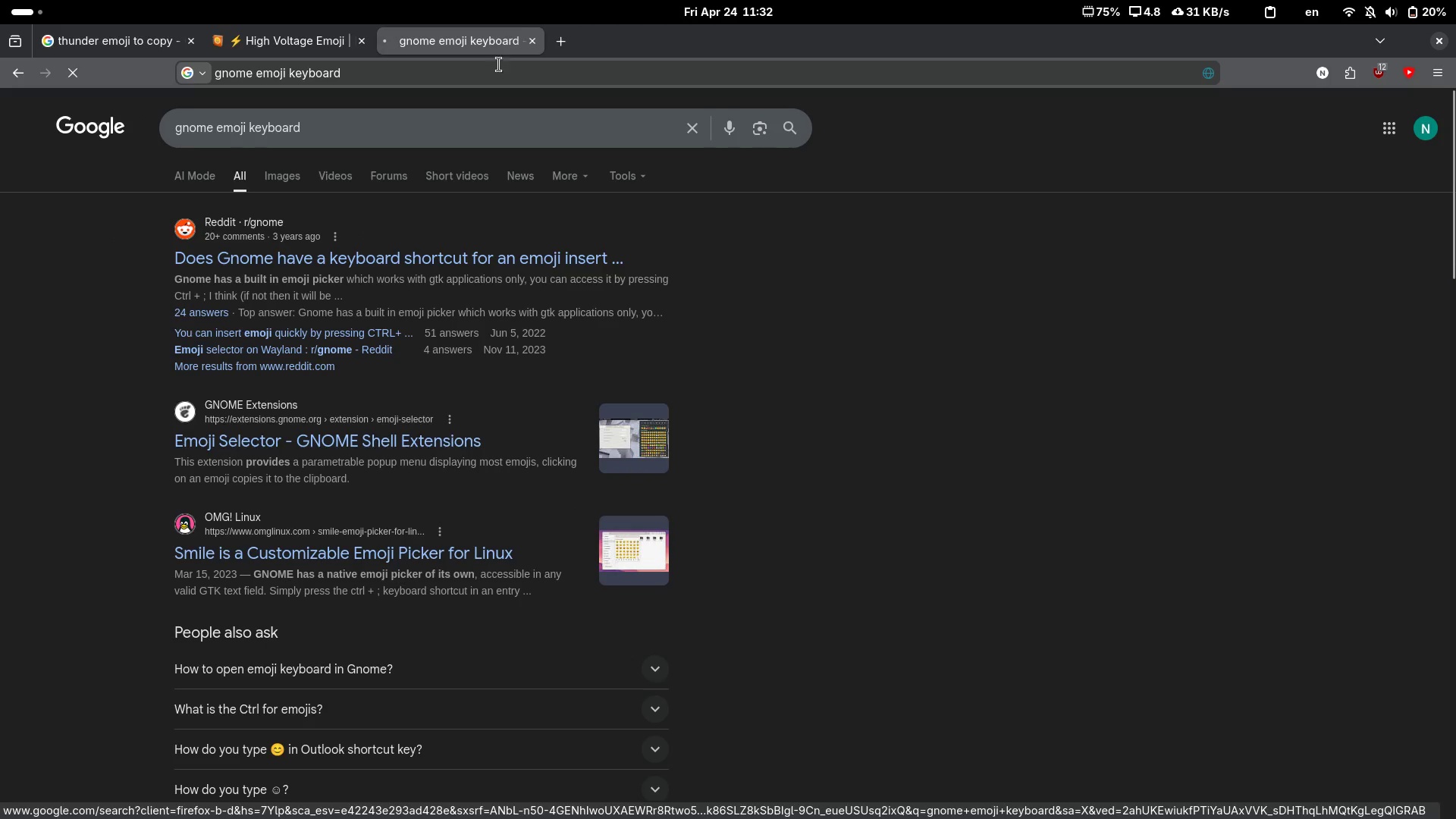 
left_click([532, 40])
 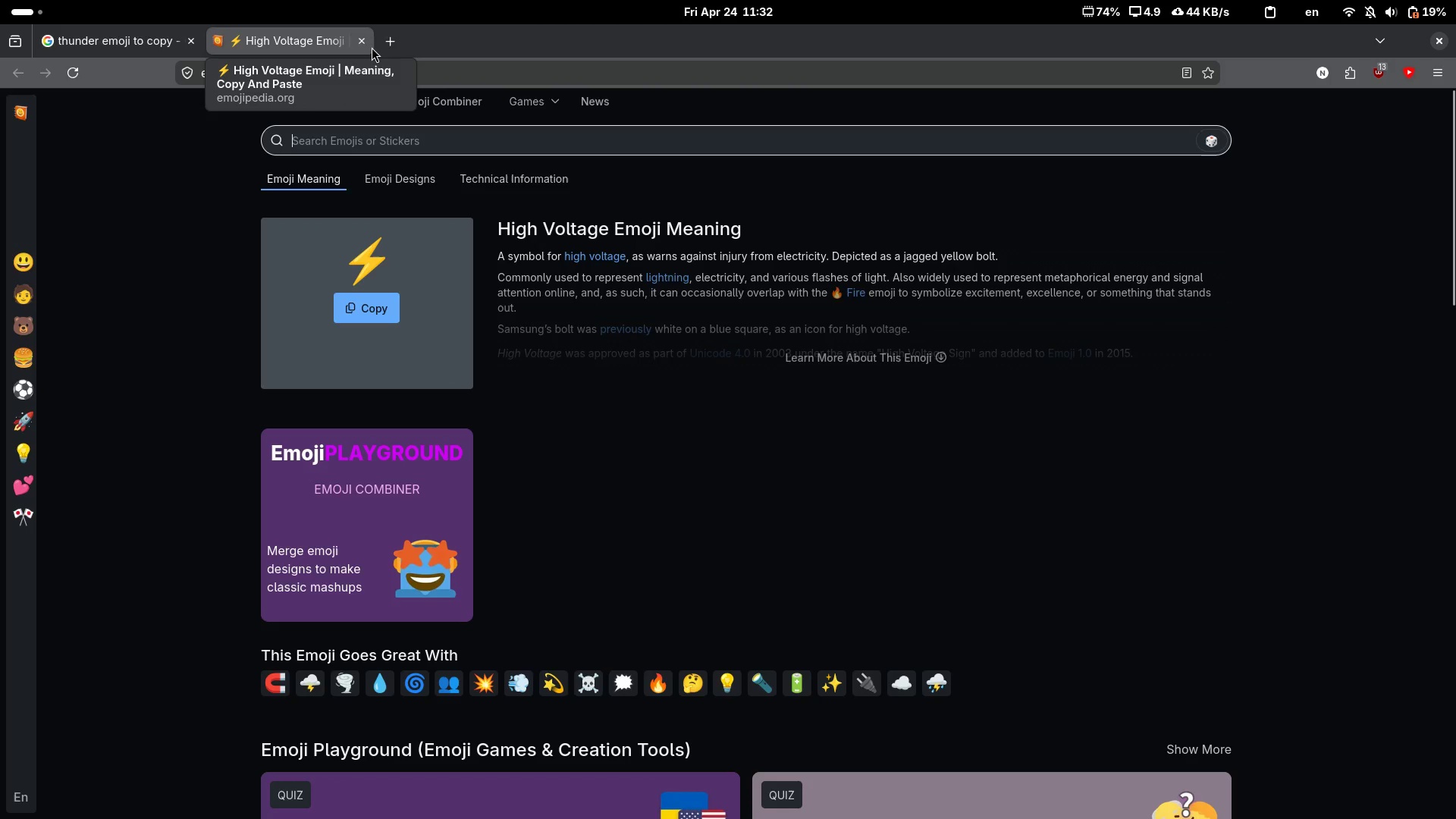 
left_click([360, 43])
 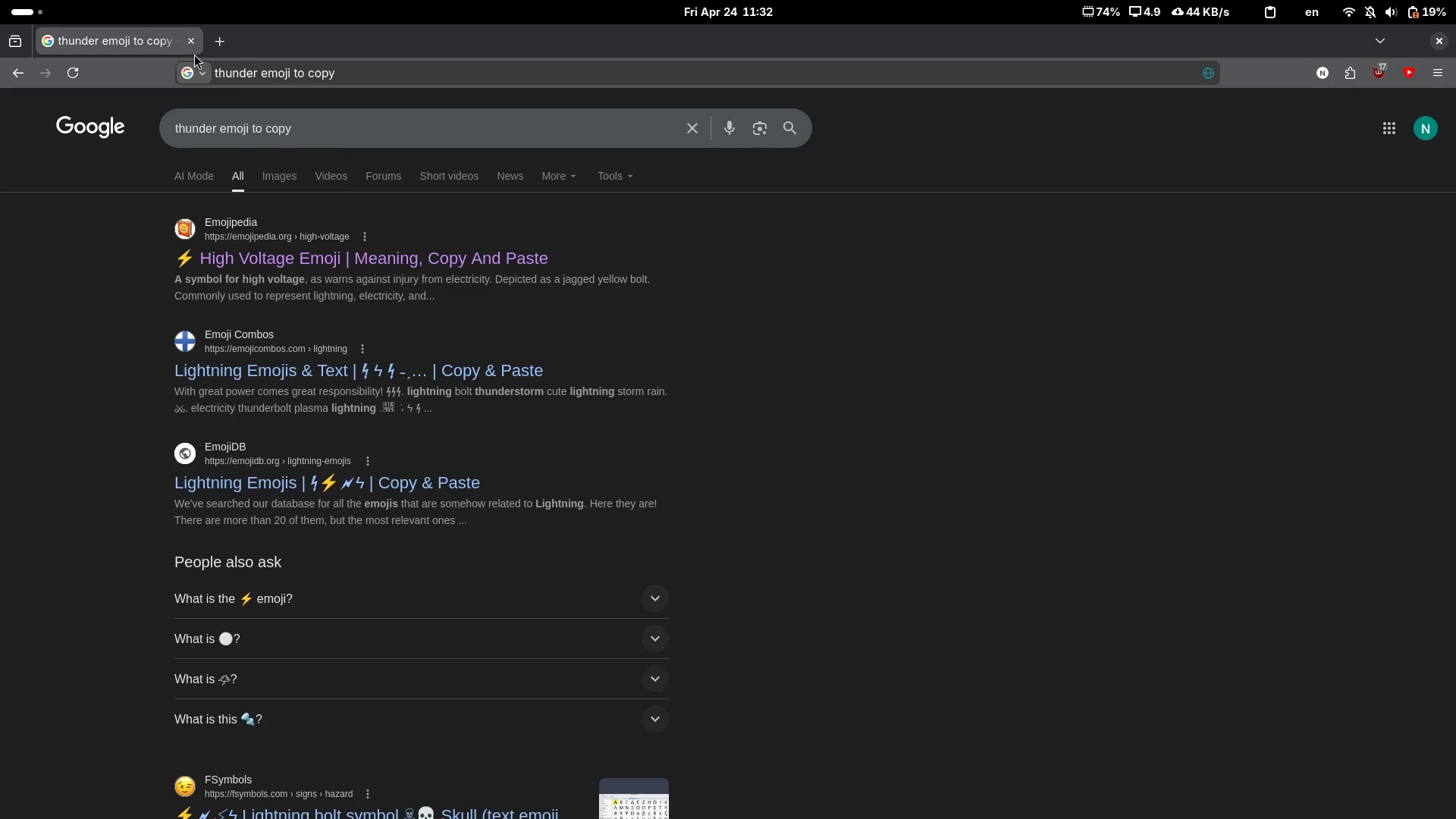 
key(Alt+AltLeft)
 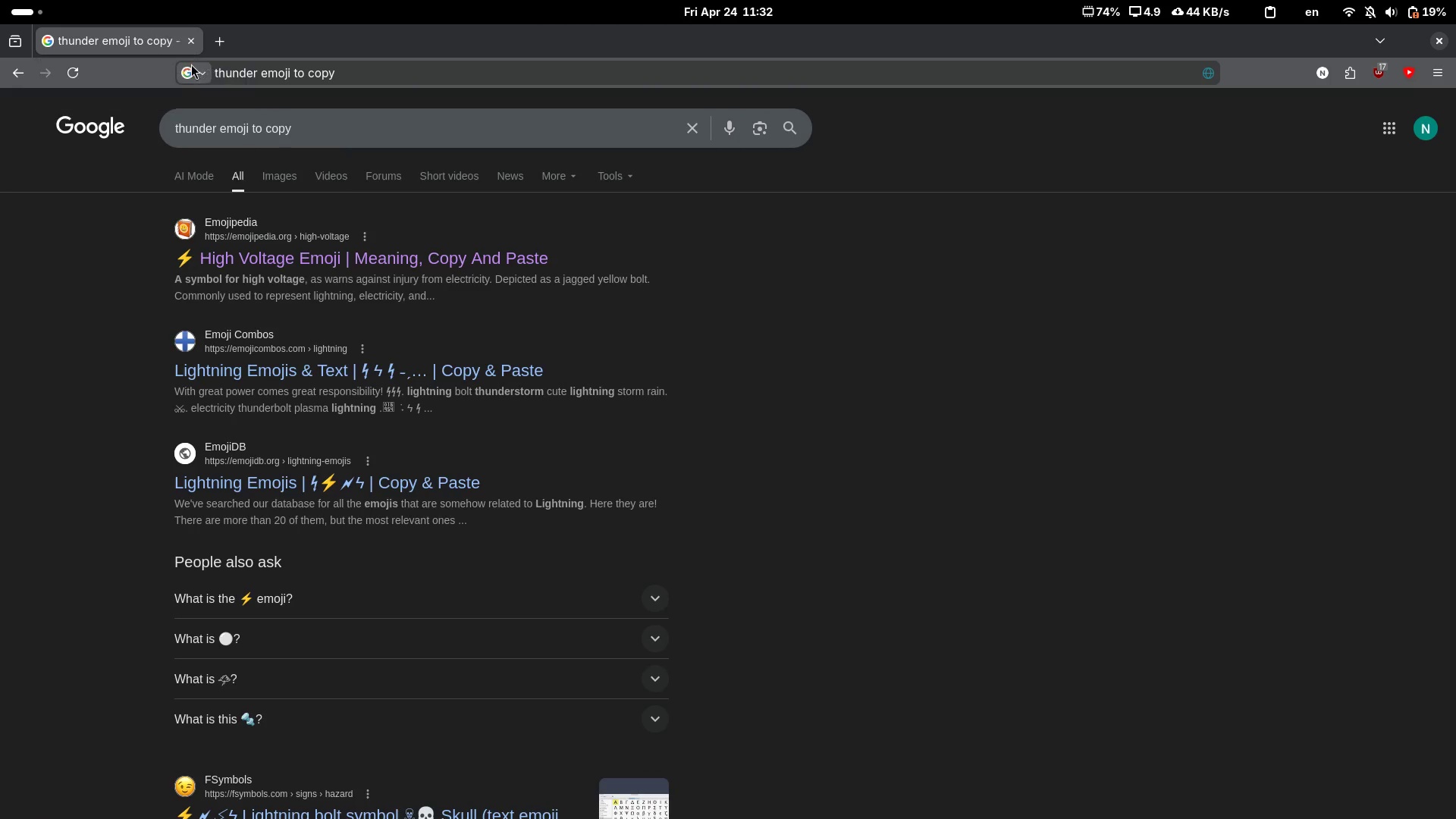 
key(Alt+Tab)
 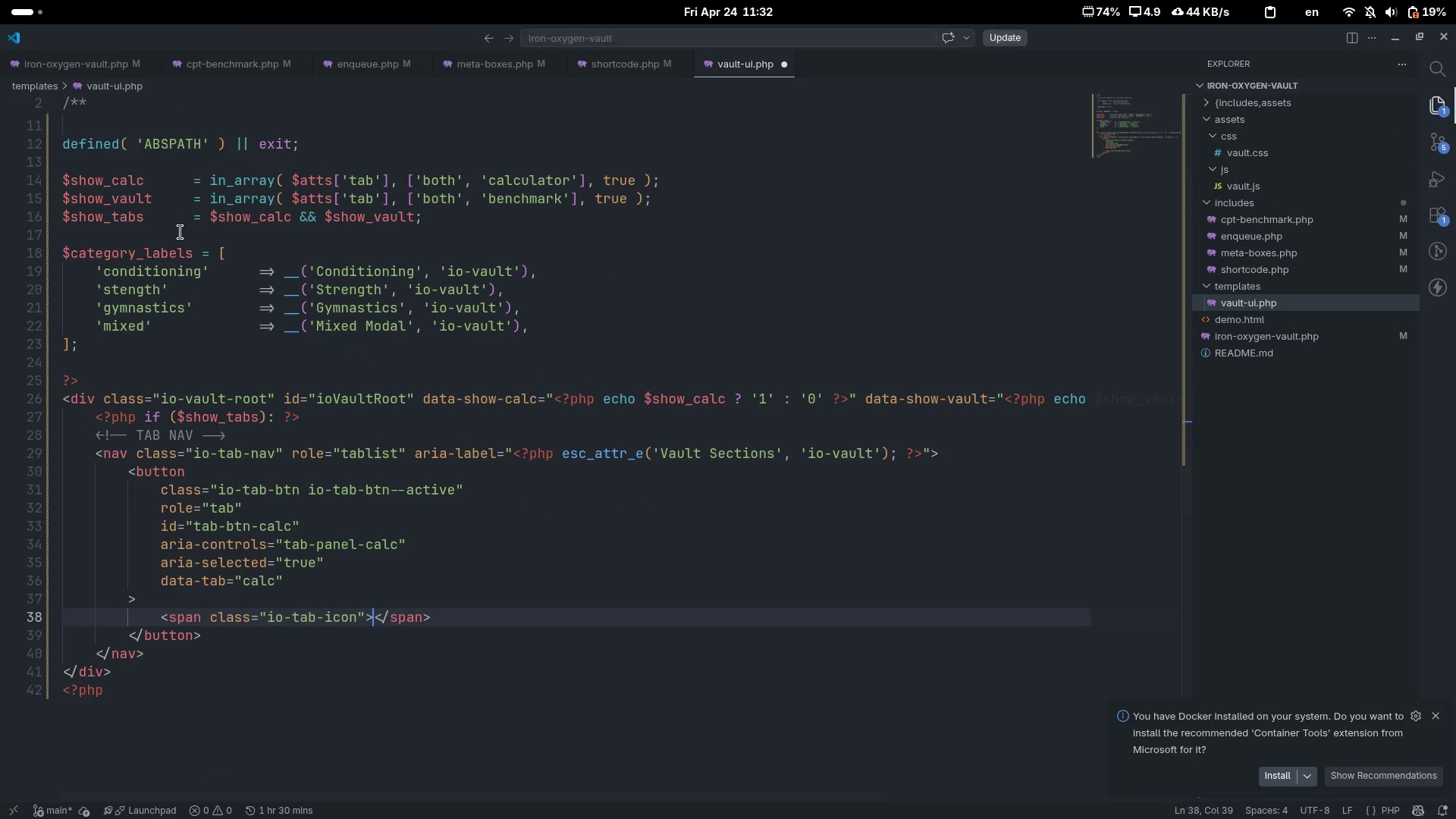 
key(Alt+AltLeft)
 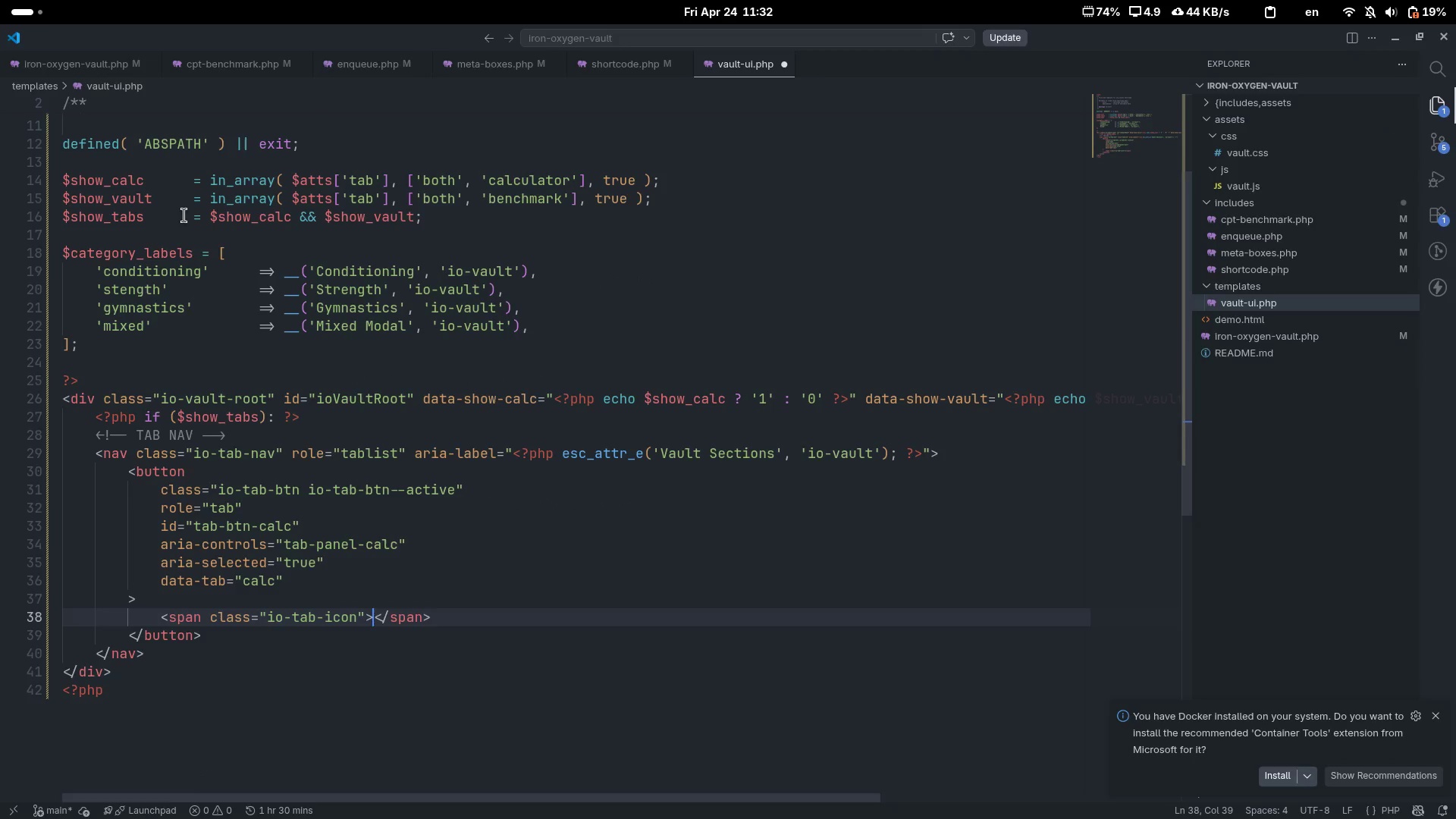 
key(Alt+Tab)
 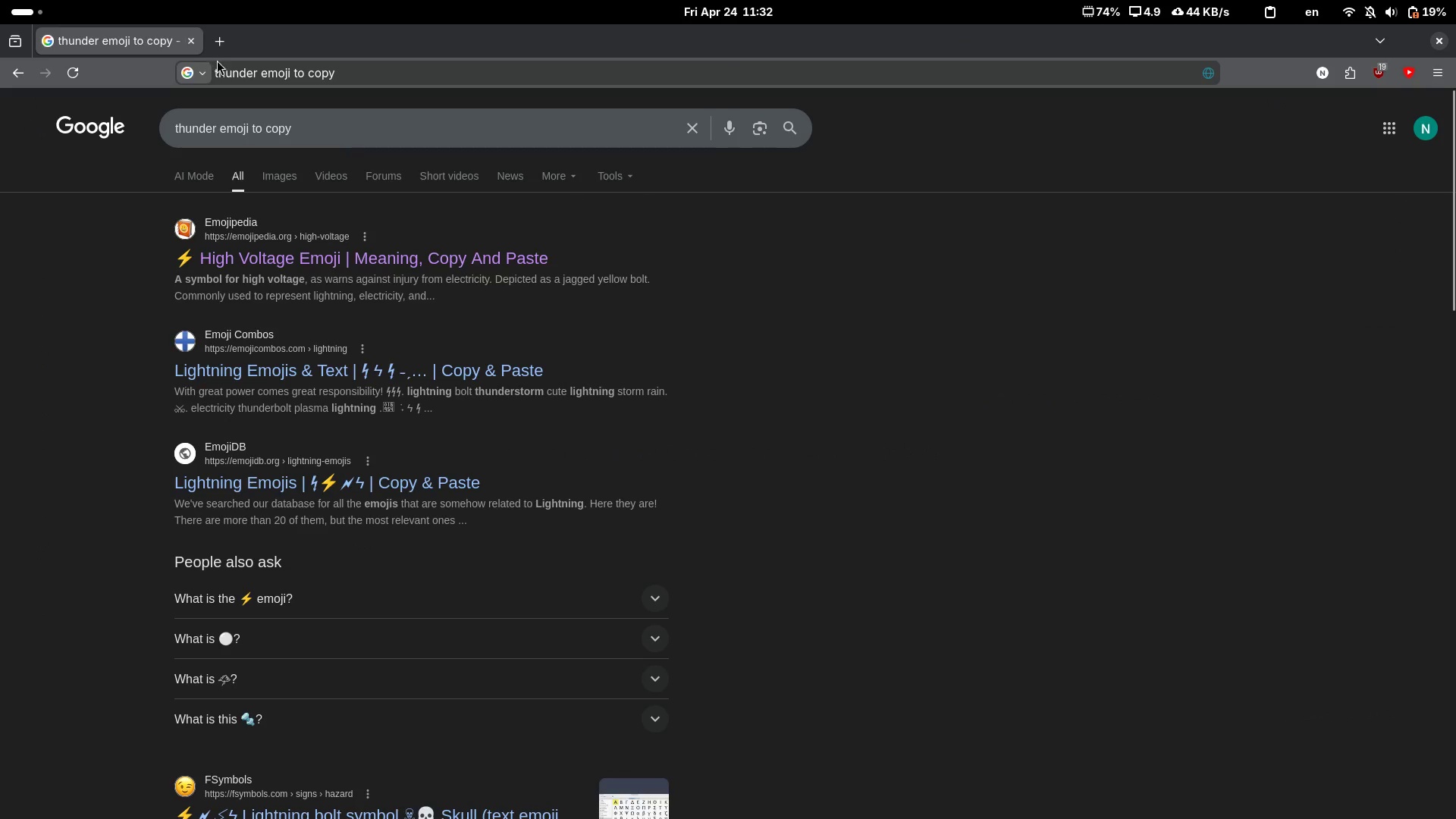 
left_click([217, 49])
 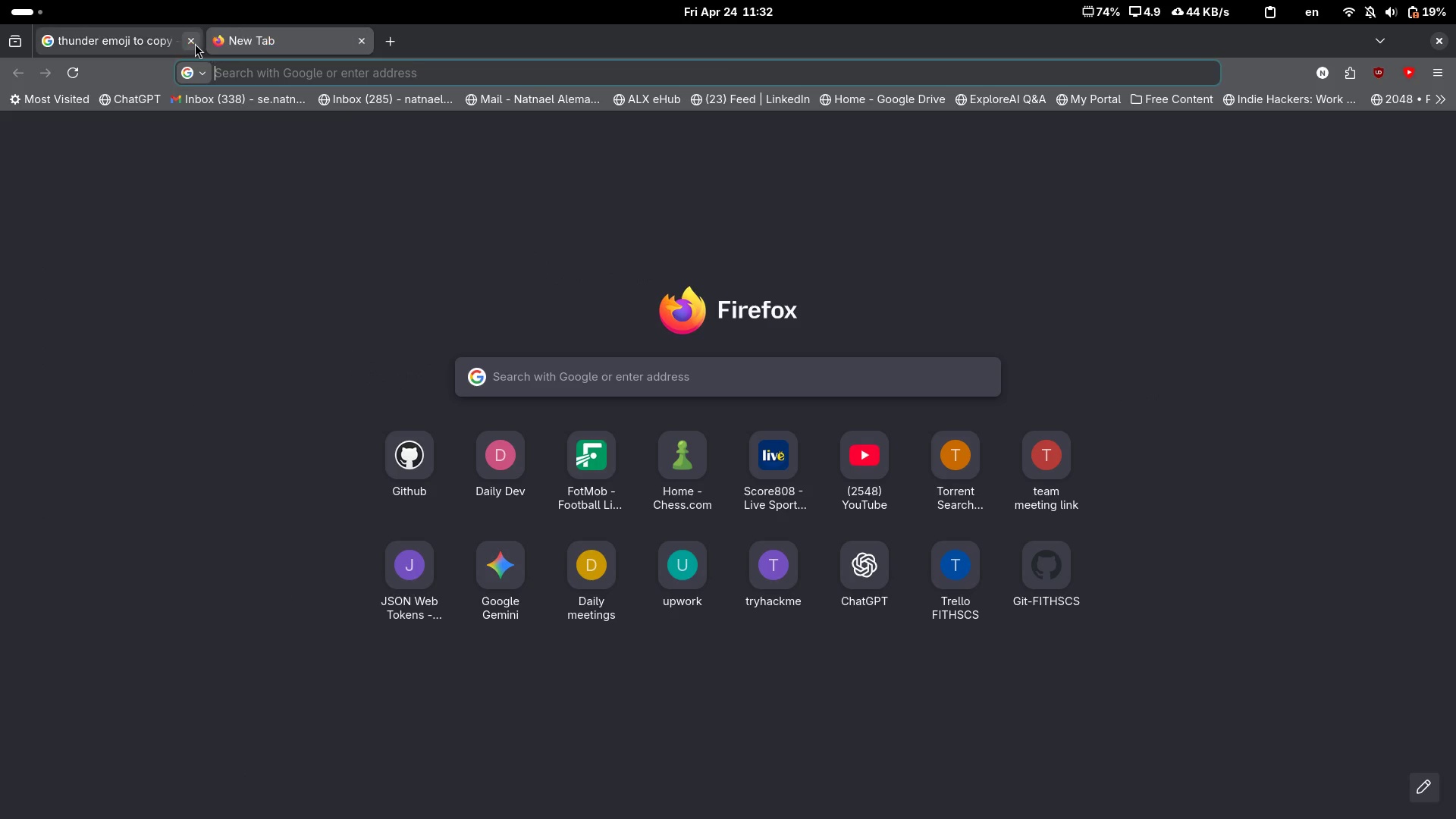 
left_click([192, 42])
 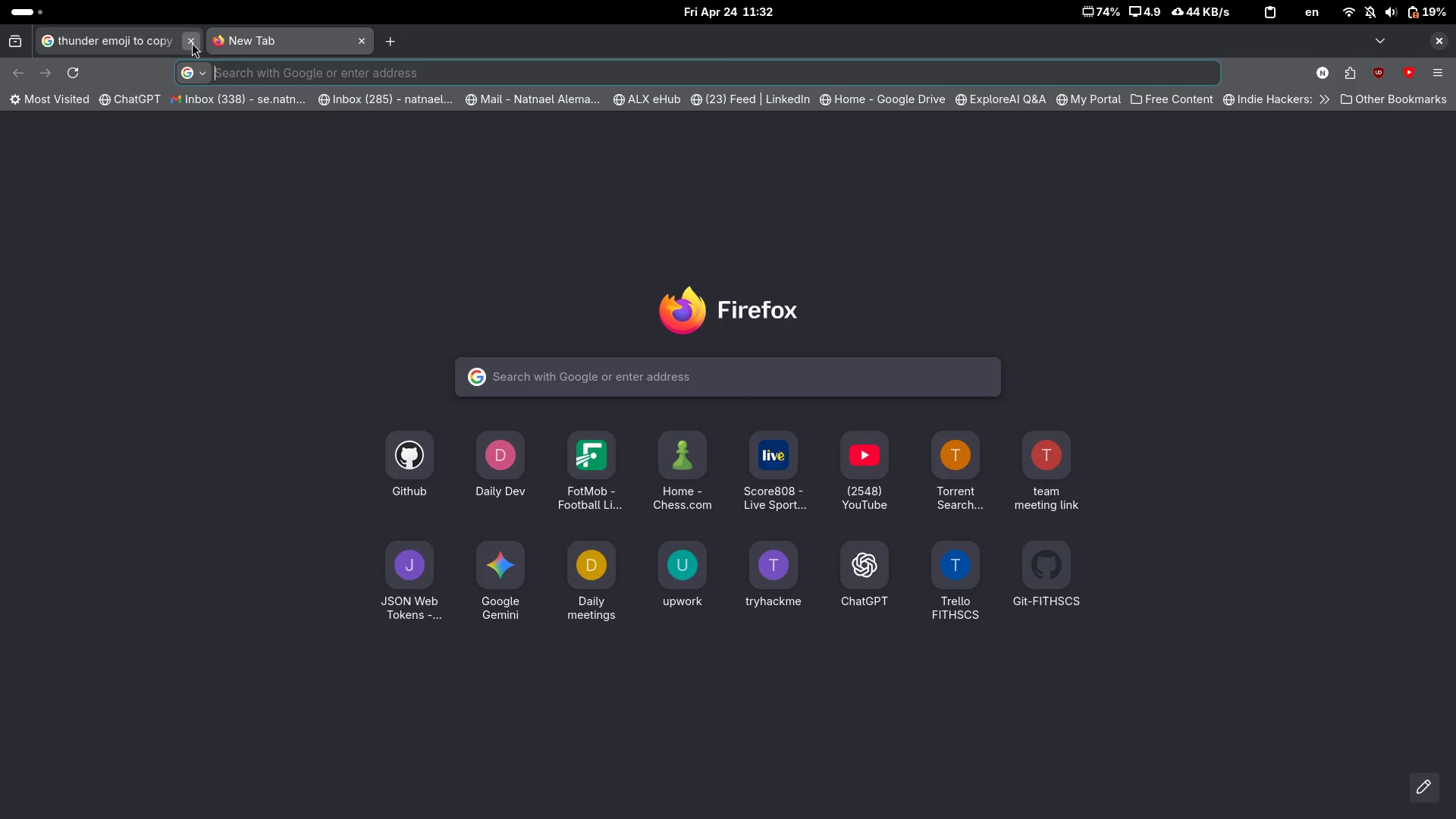 
key(Alt+AltLeft)
 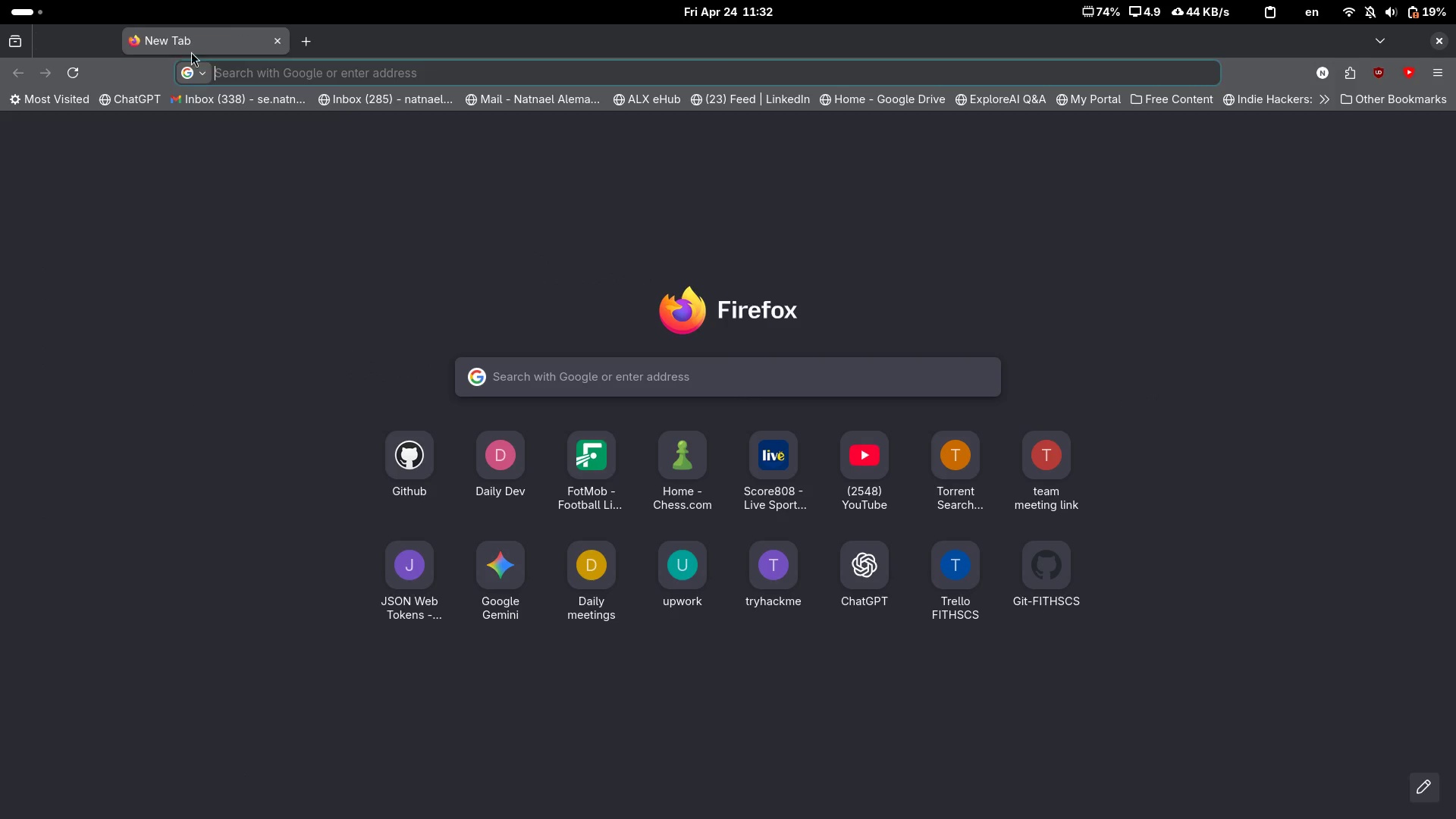 
key(Alt+Tab)
 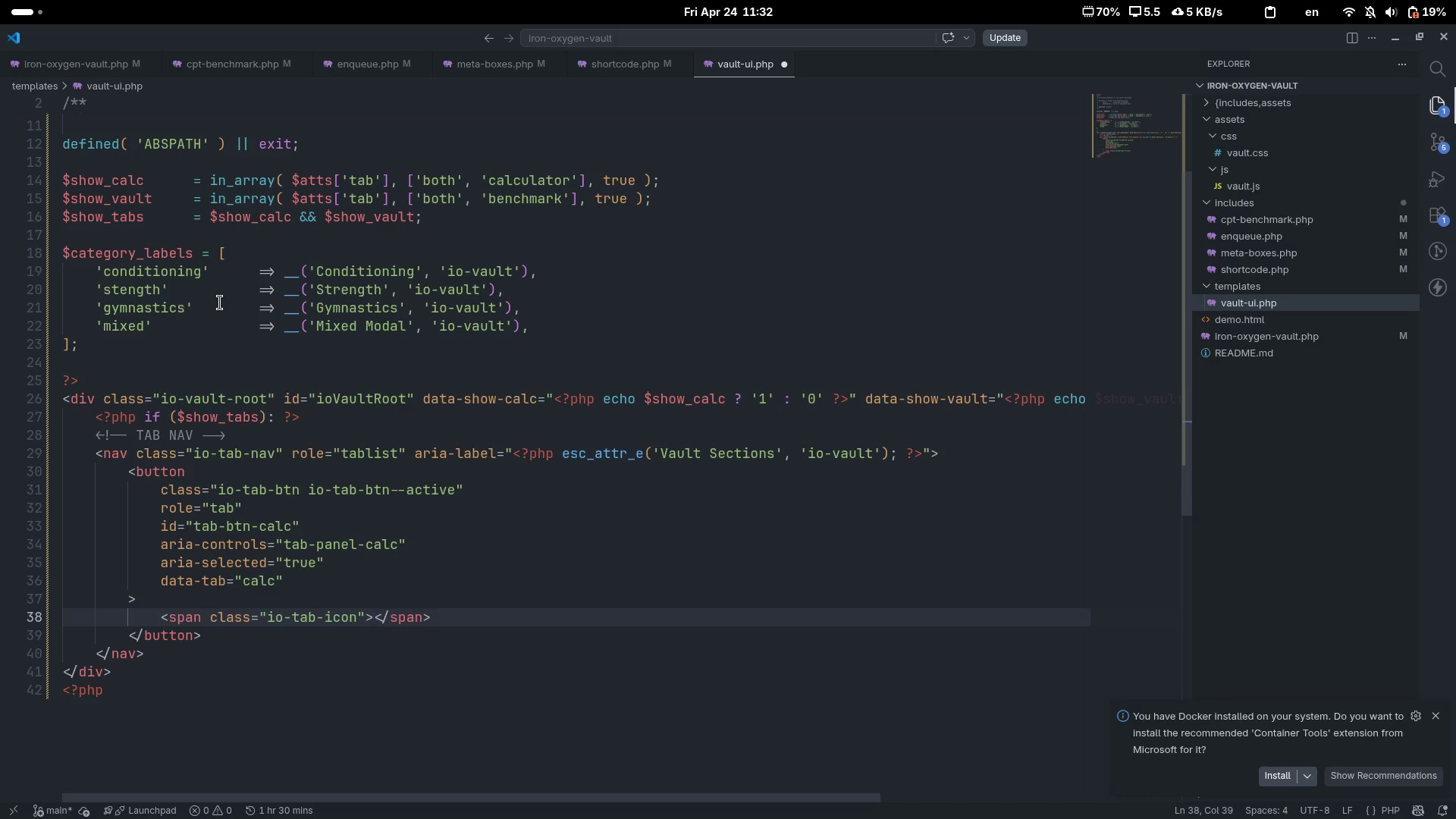 
wait(8.69)
 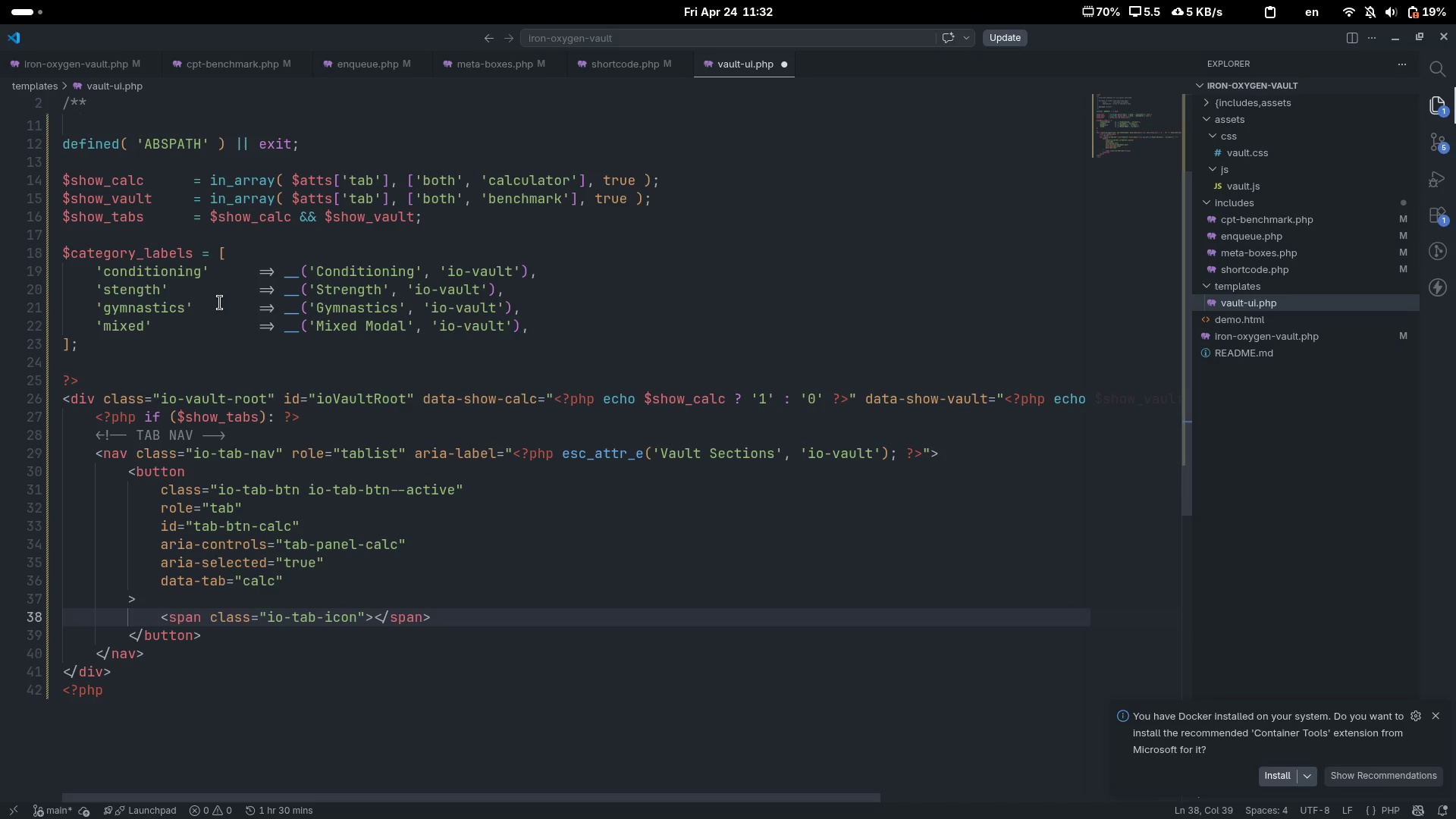 
type(!!)
 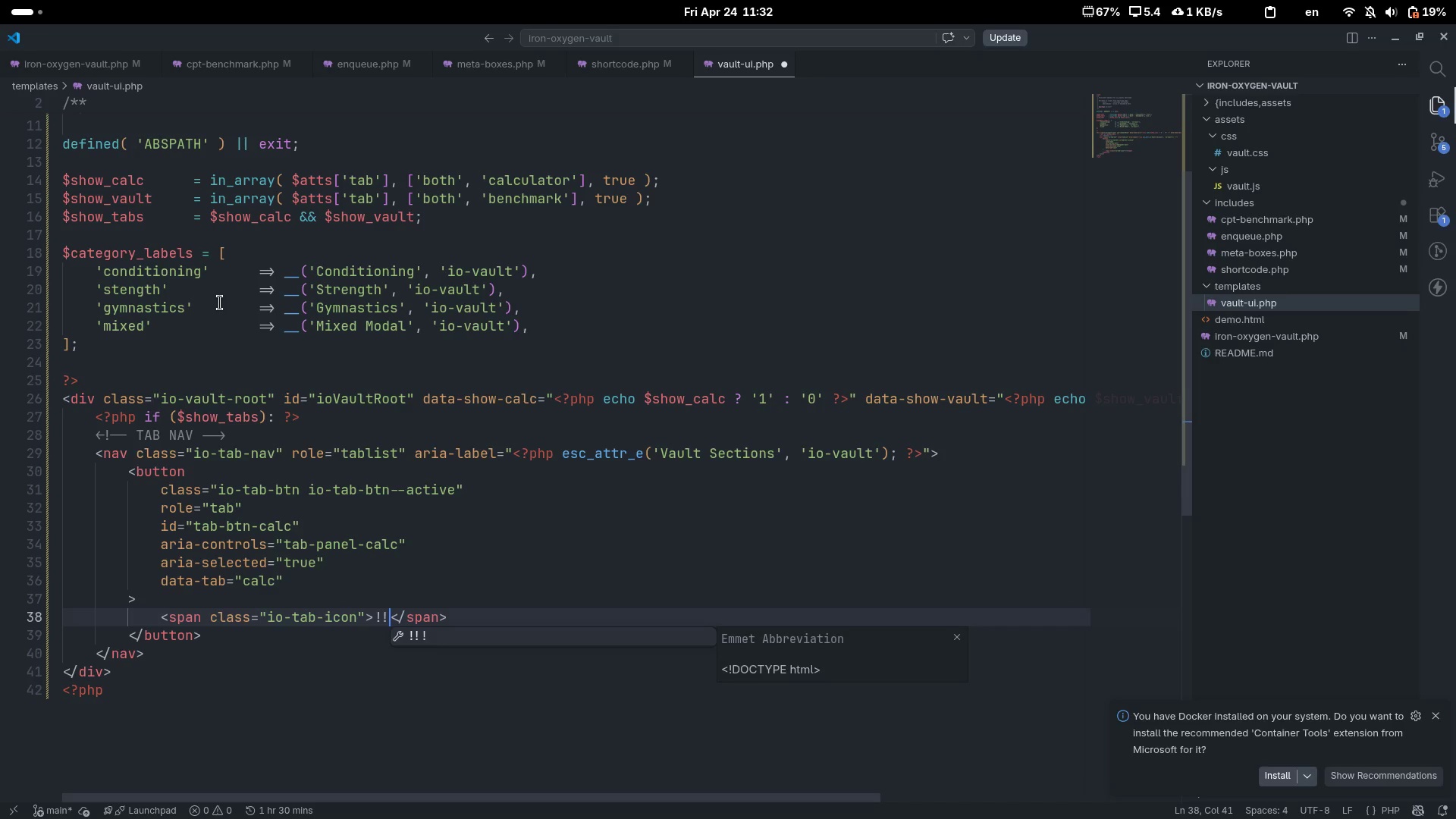 
key(Control+ArrowRight)
 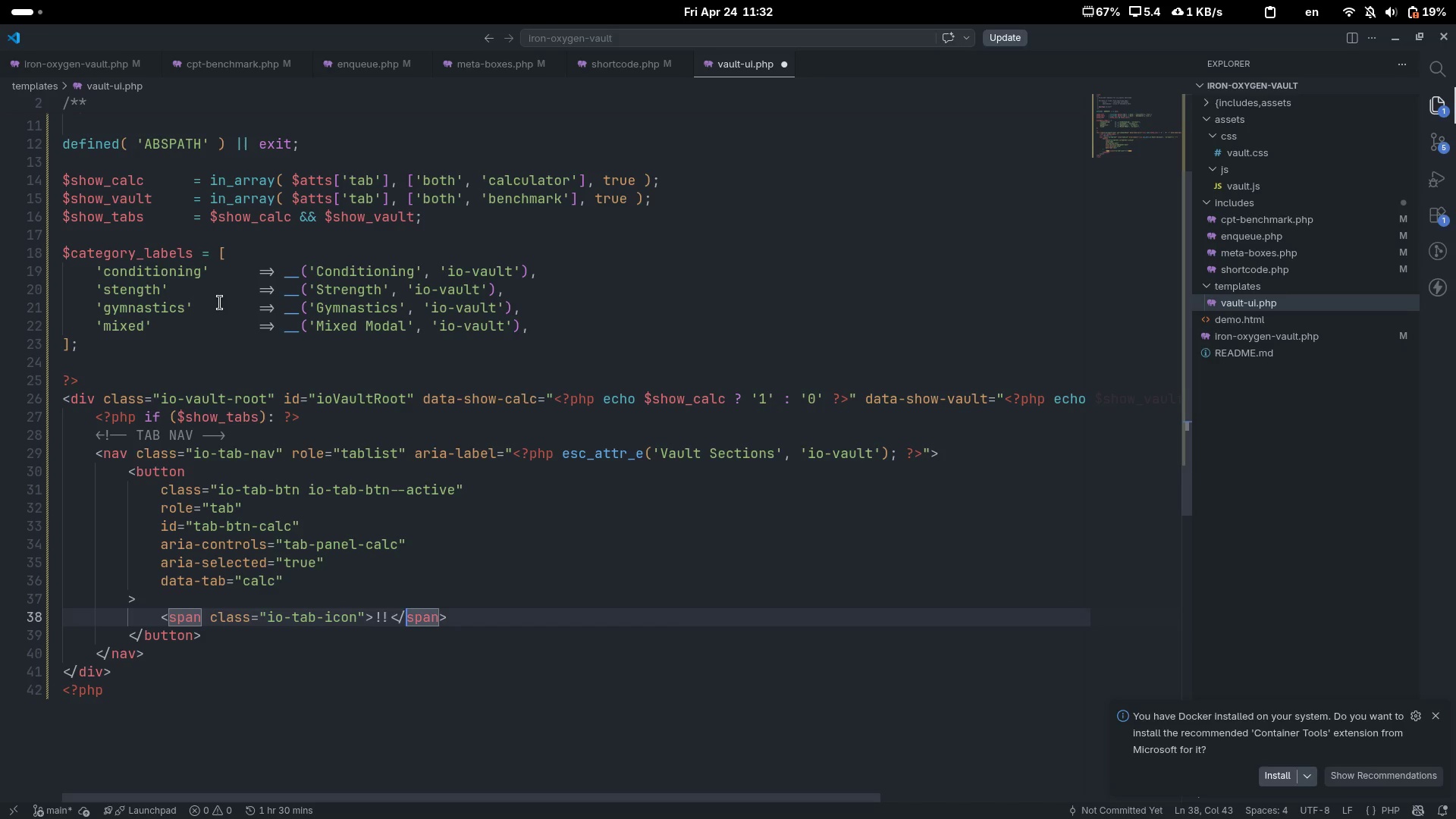 
key(Control+ControlLeft)
 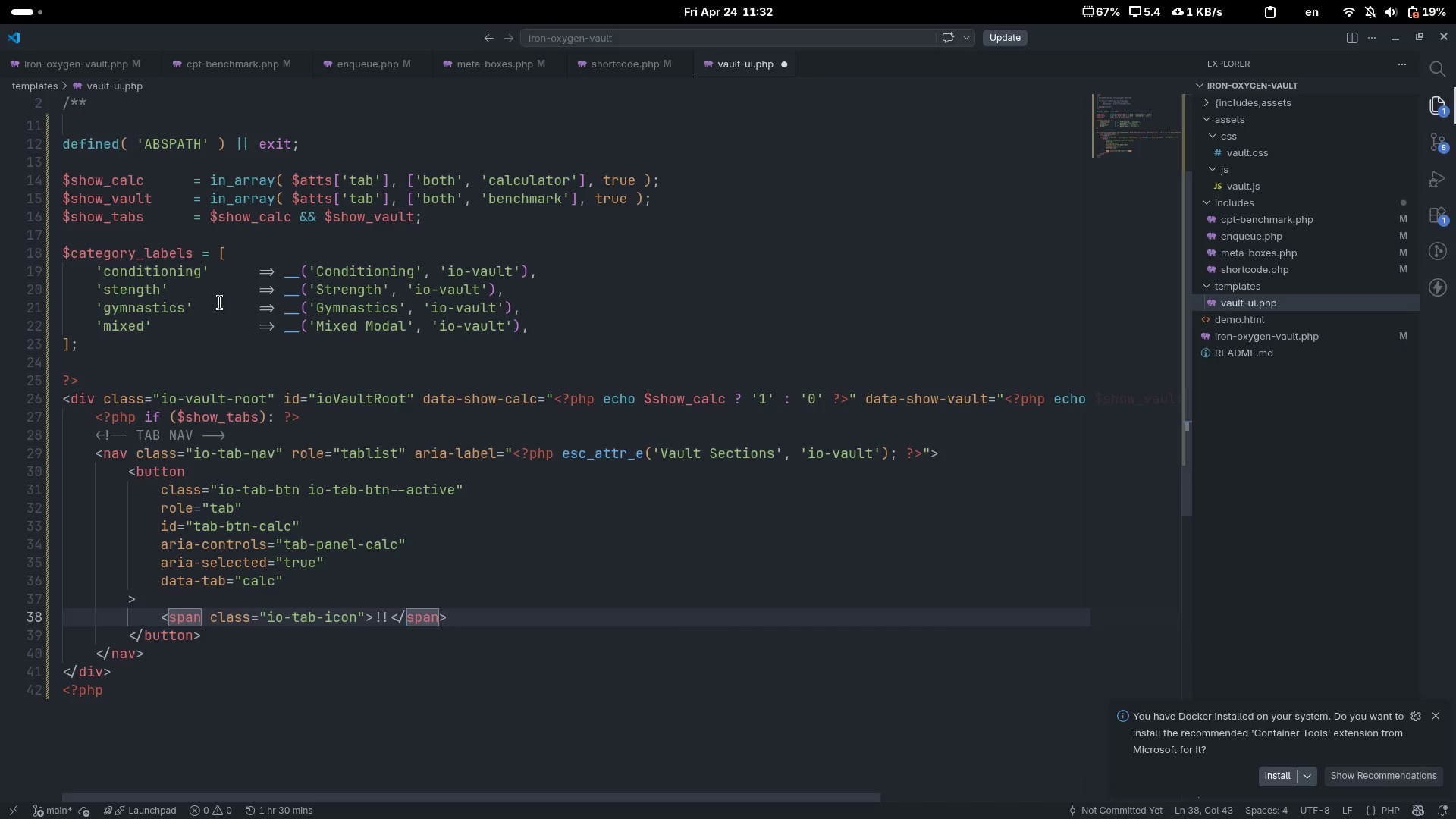 
key(Control+ArrowRight)
 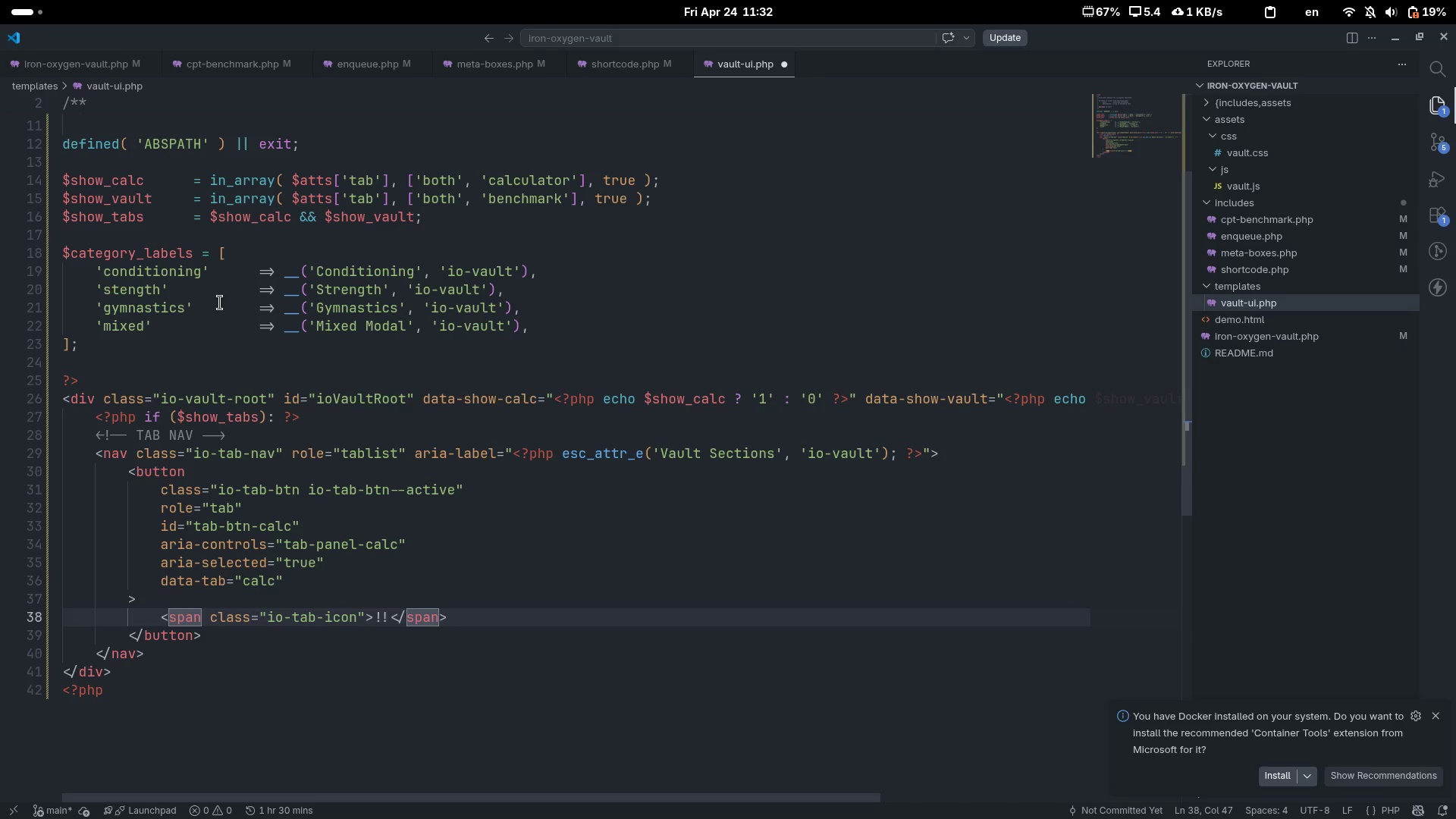 
key(ArrowRight)
 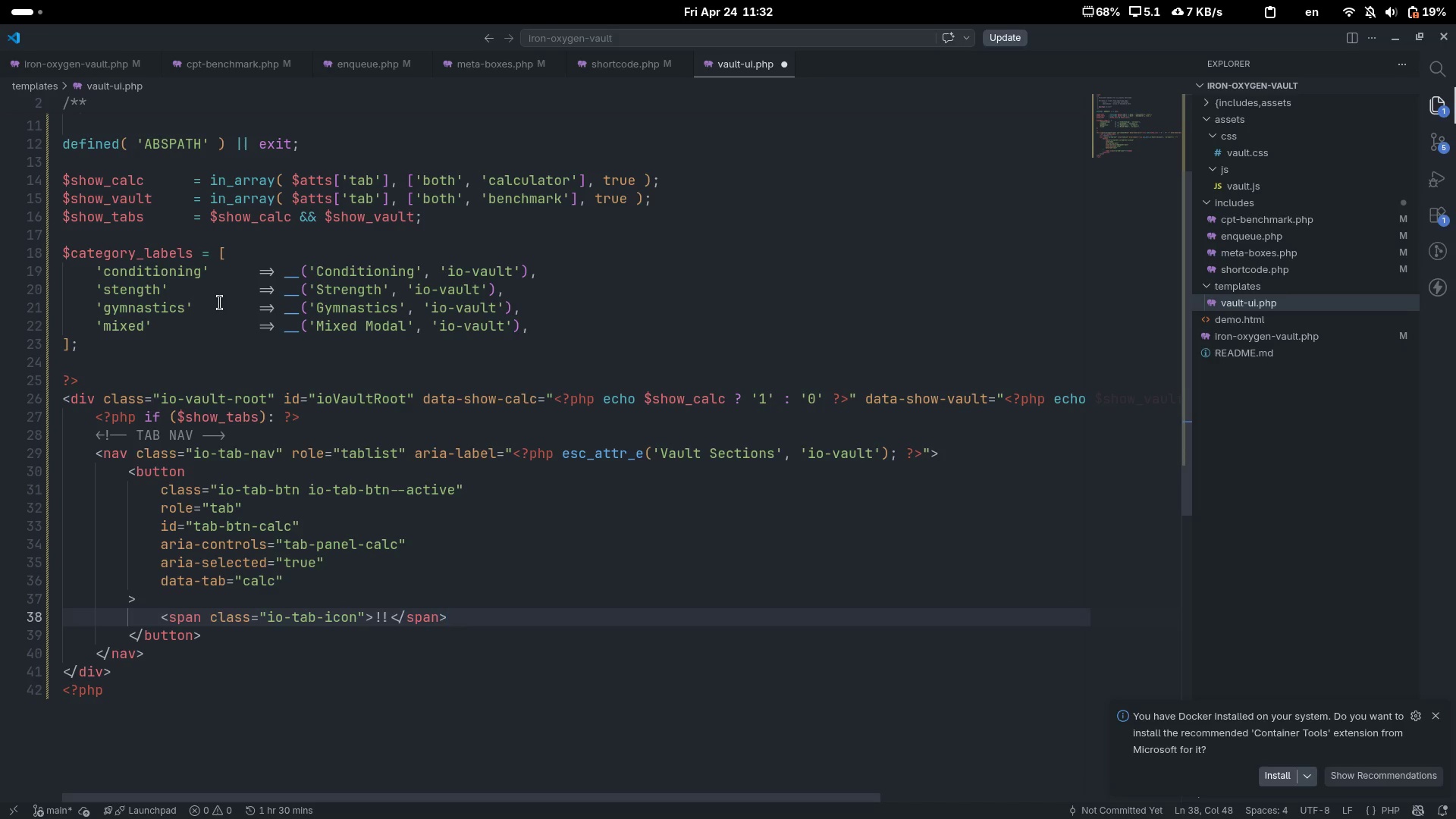 
key(Enter)
 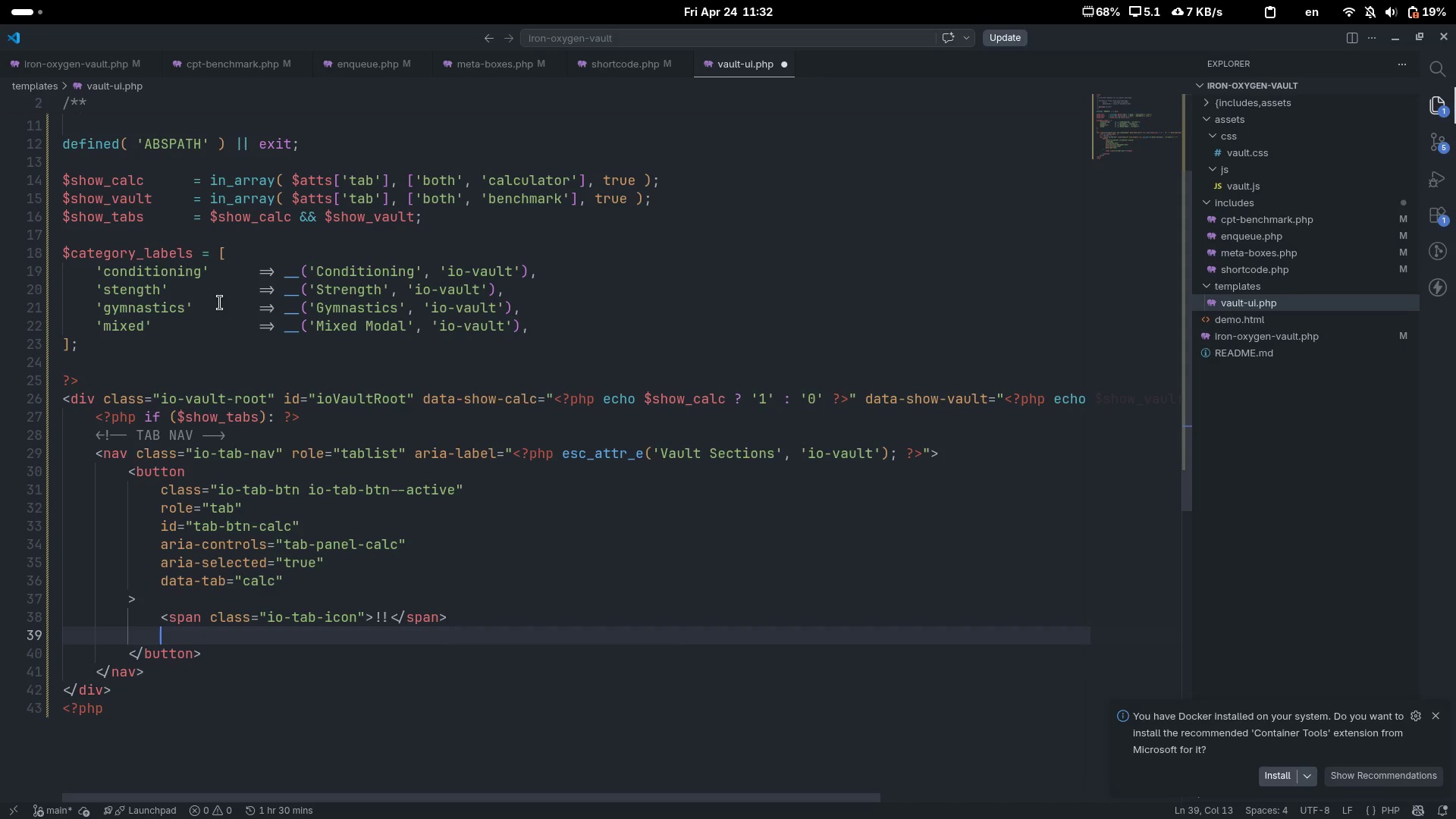 
key(Shift+ShiftLeft)
 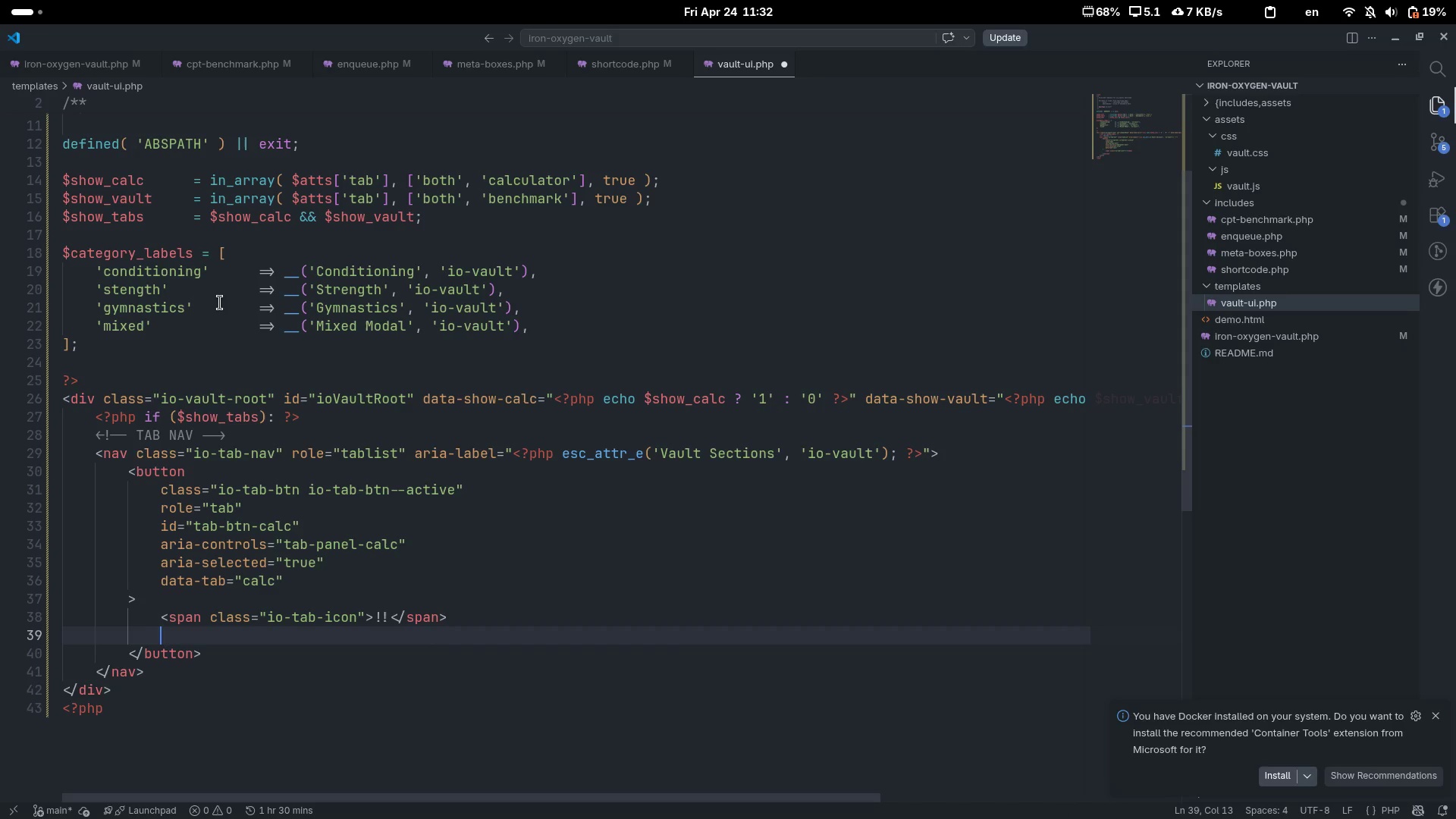 
key(Shift+Comma)
 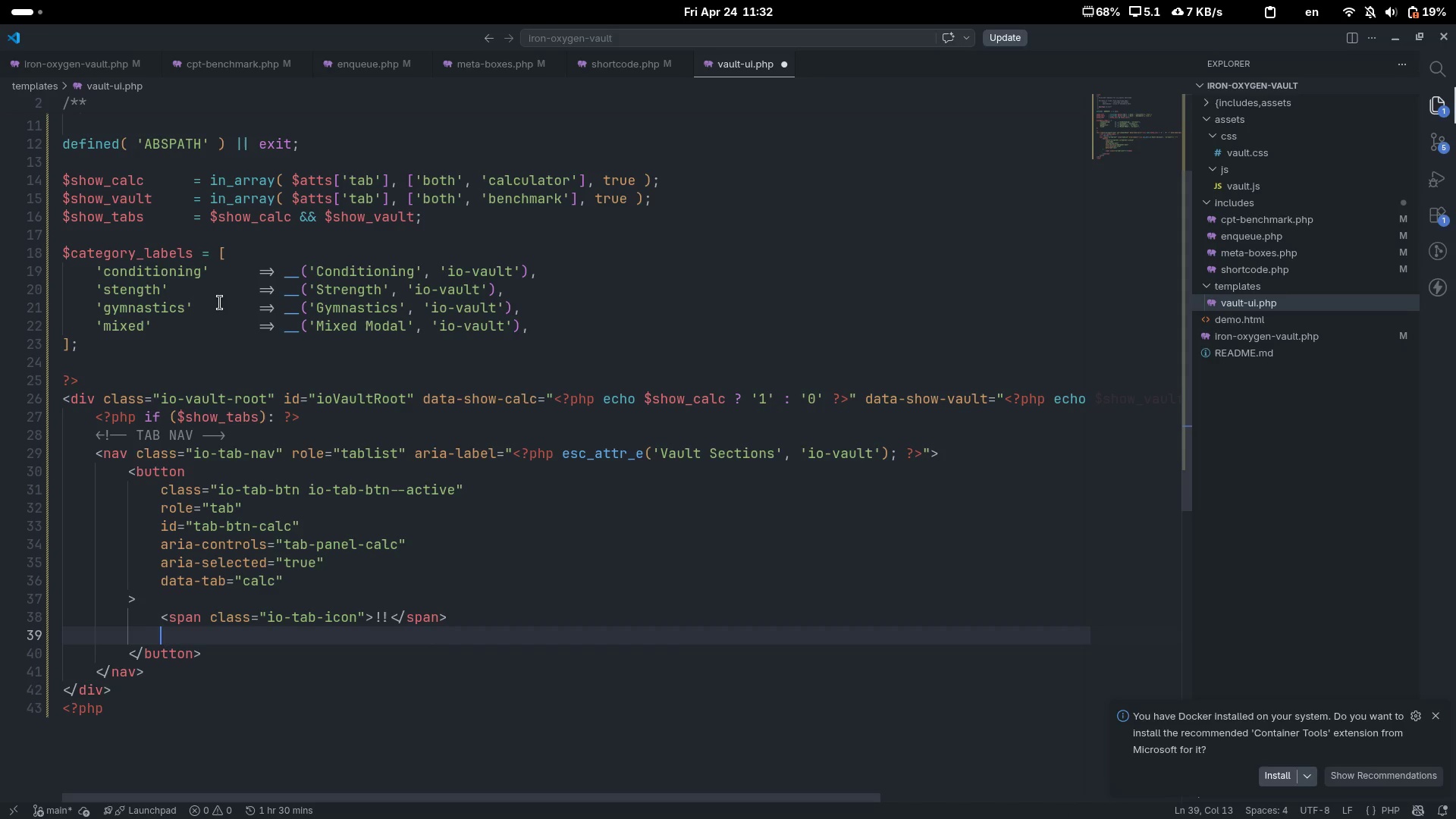 
key(Shift+Period)
 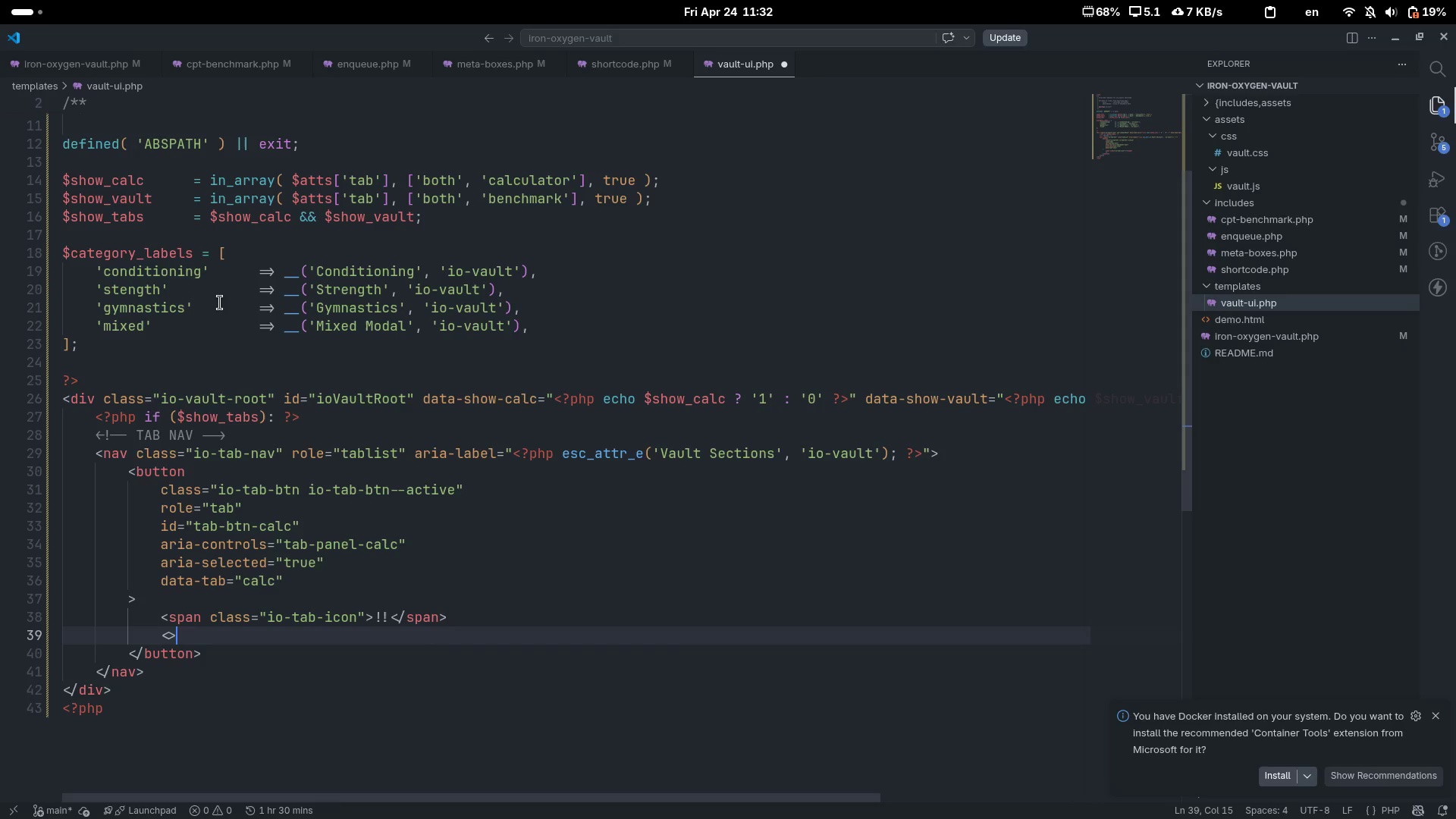 
key(ArrowLeft)
 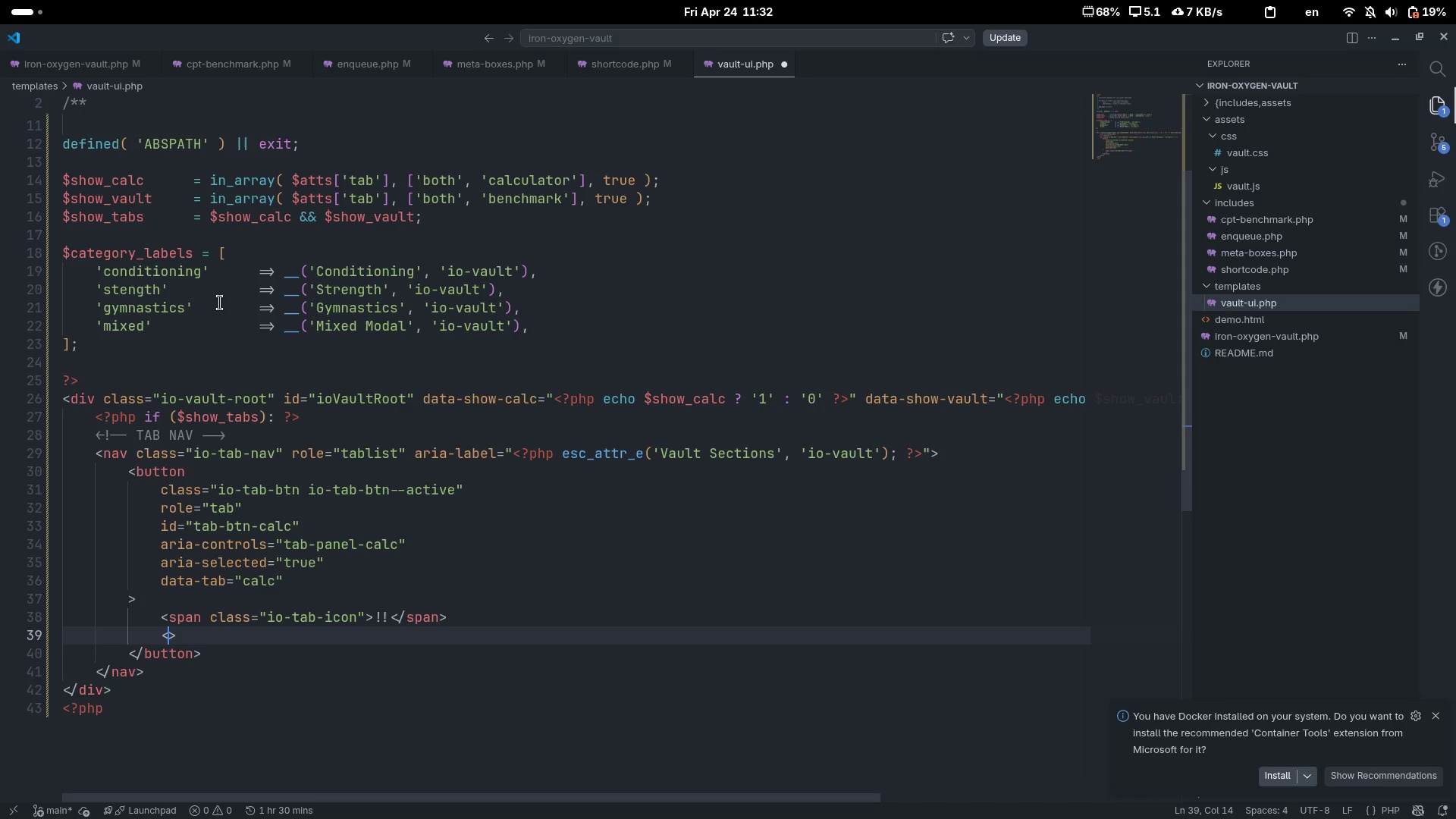 
type(span)
 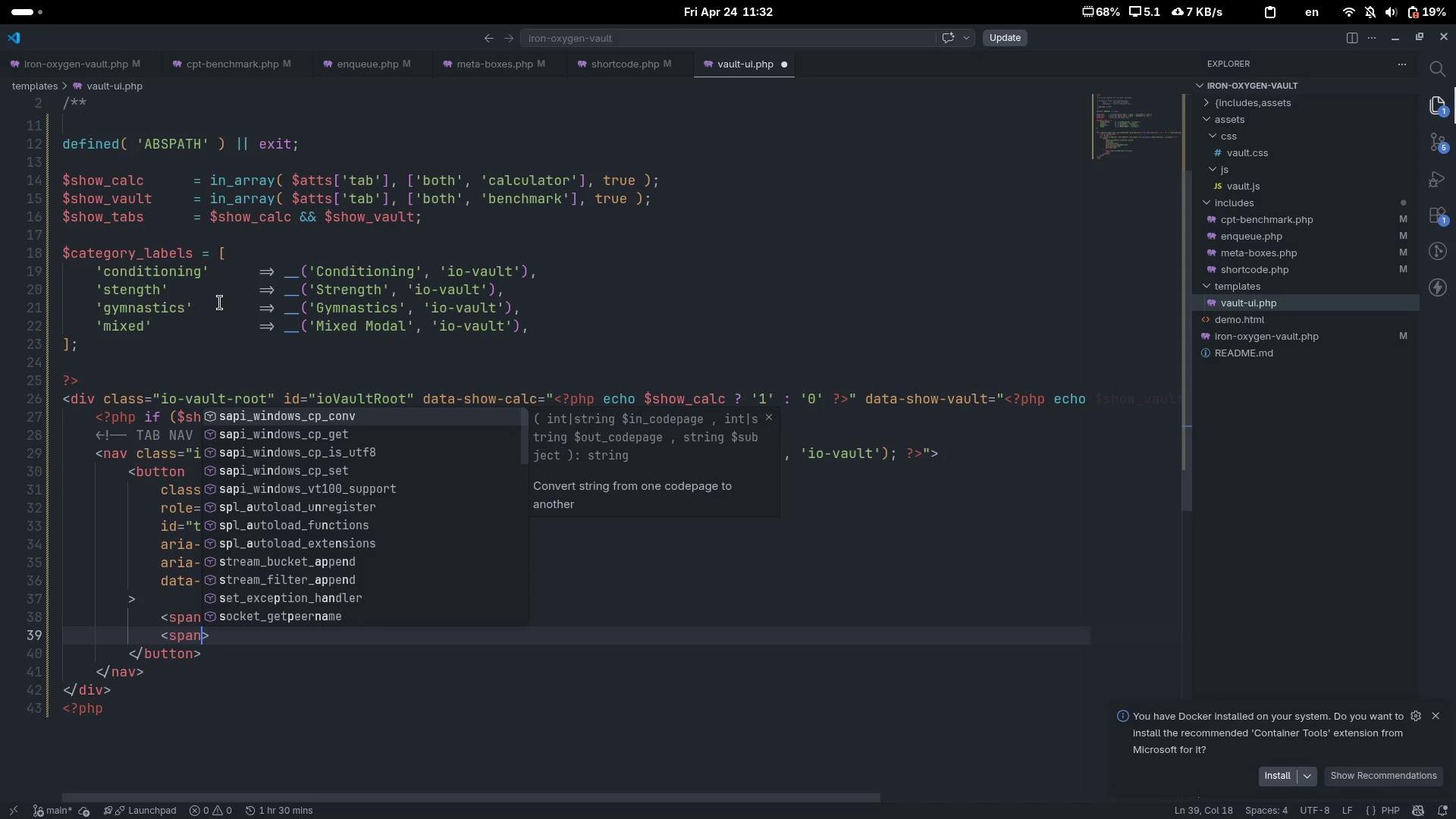 
key(ArrowRight)
 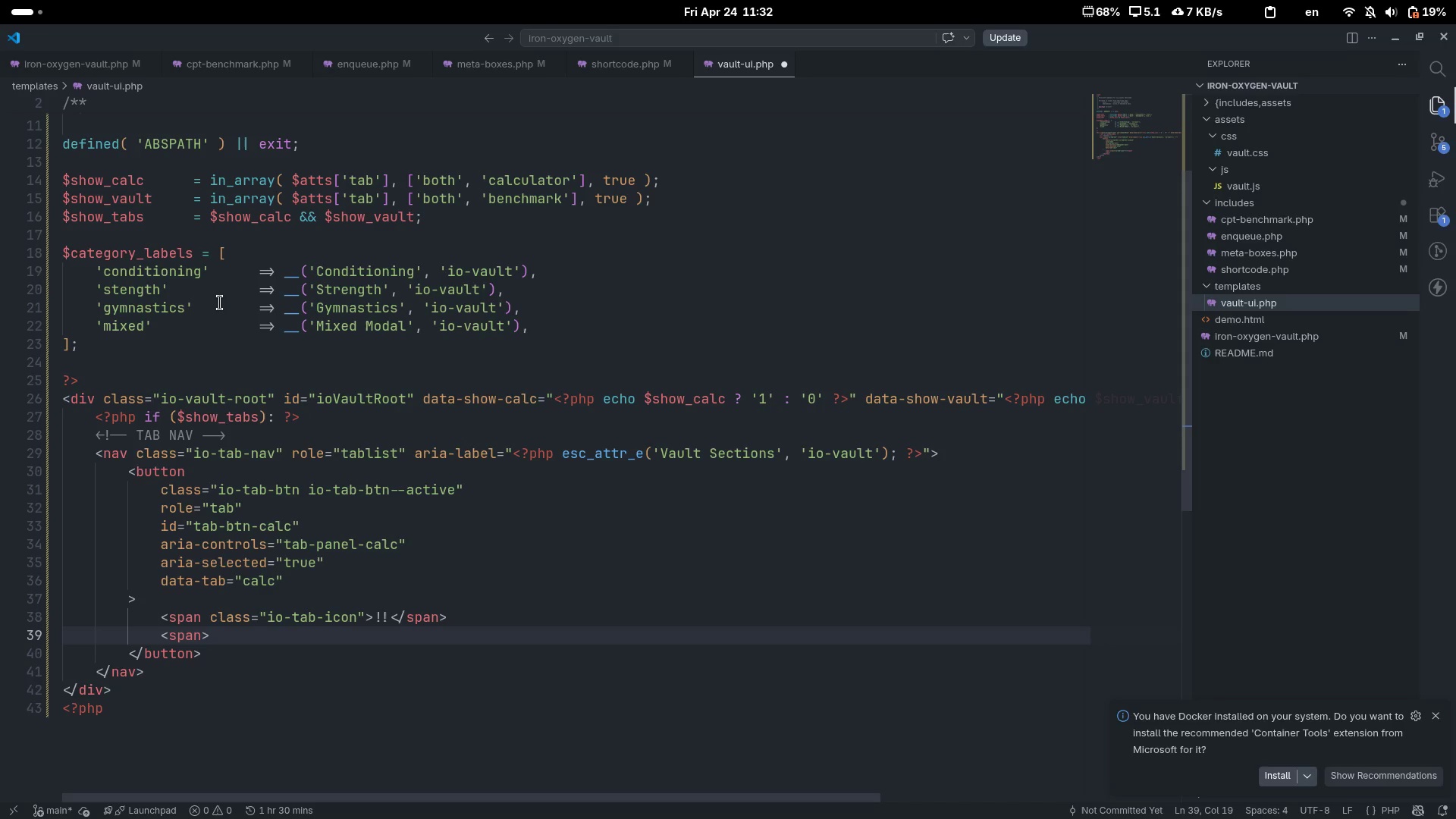 
key(Shift+ShiftLeft)
 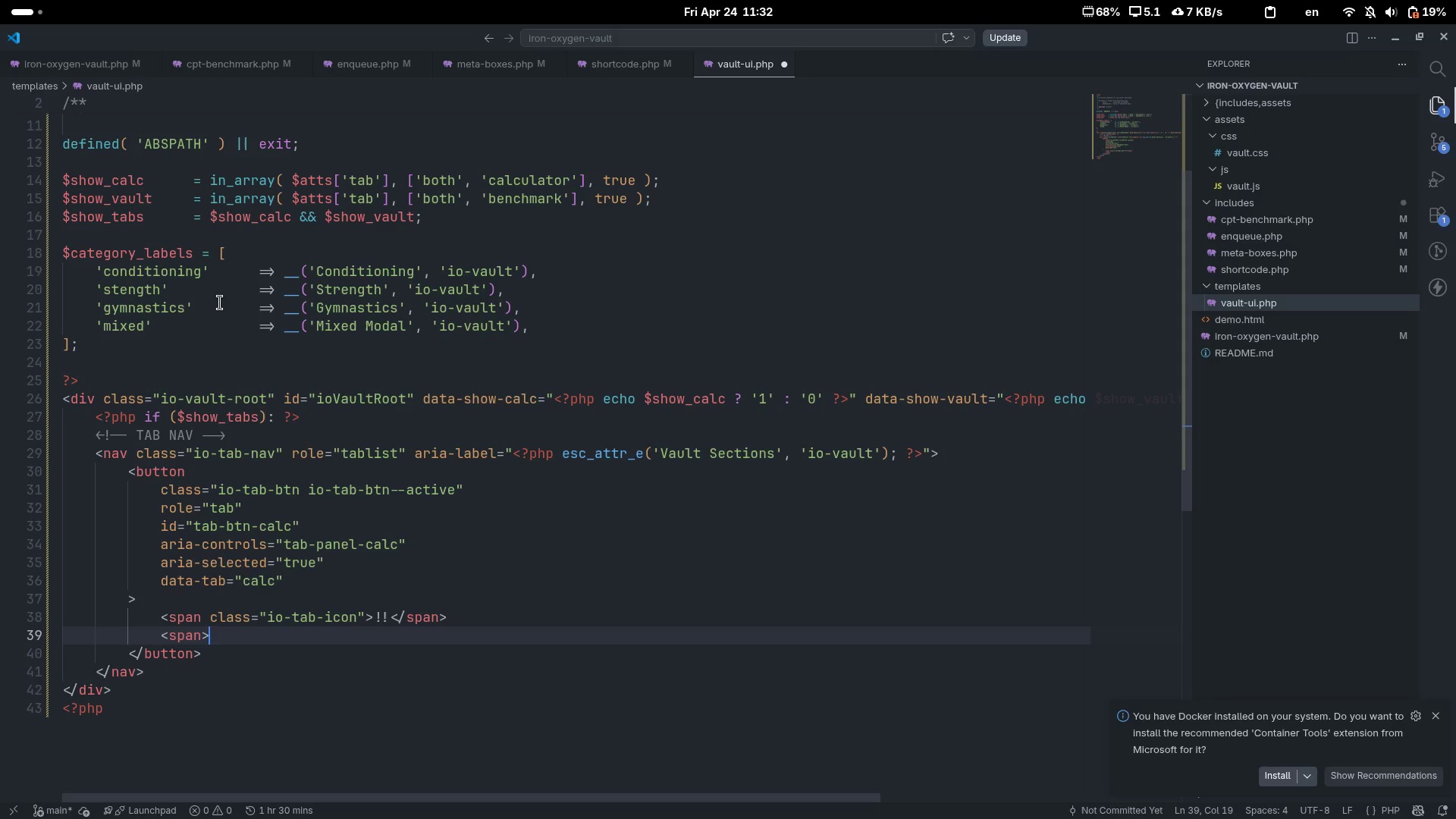 
key(Shift+Comma)
 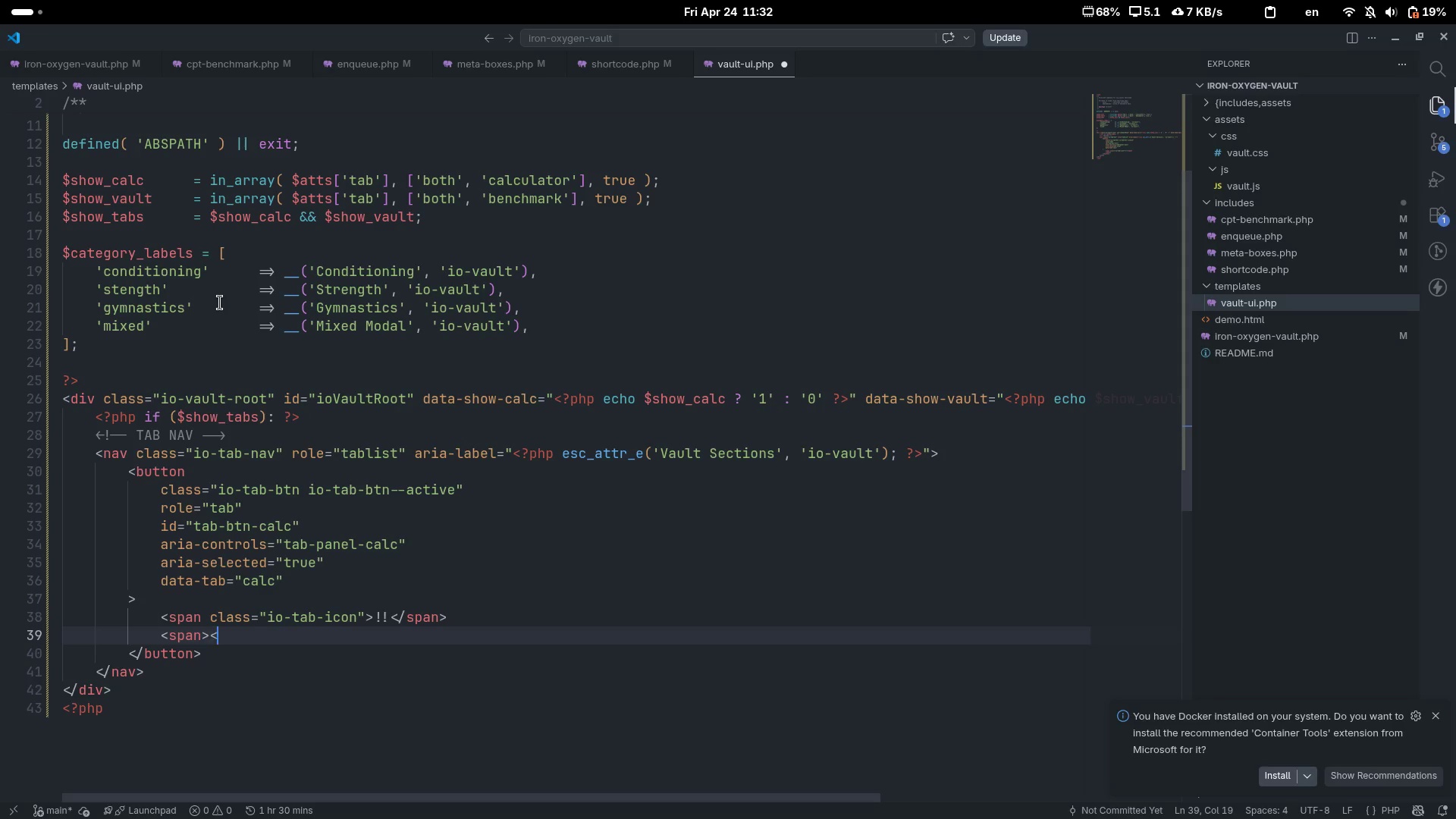 
key(Shift+Period)
 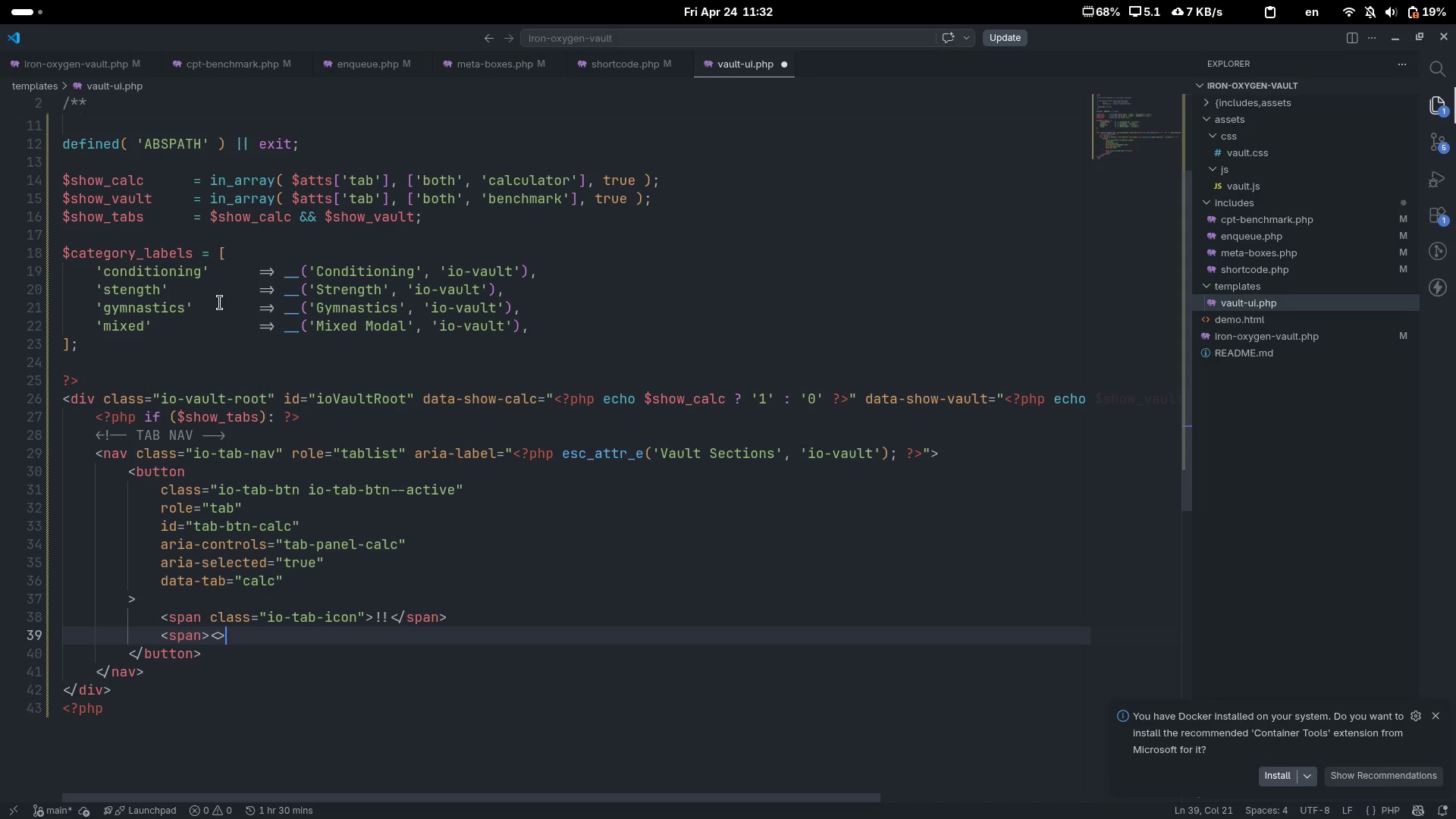 
key(ArrowLeft)
 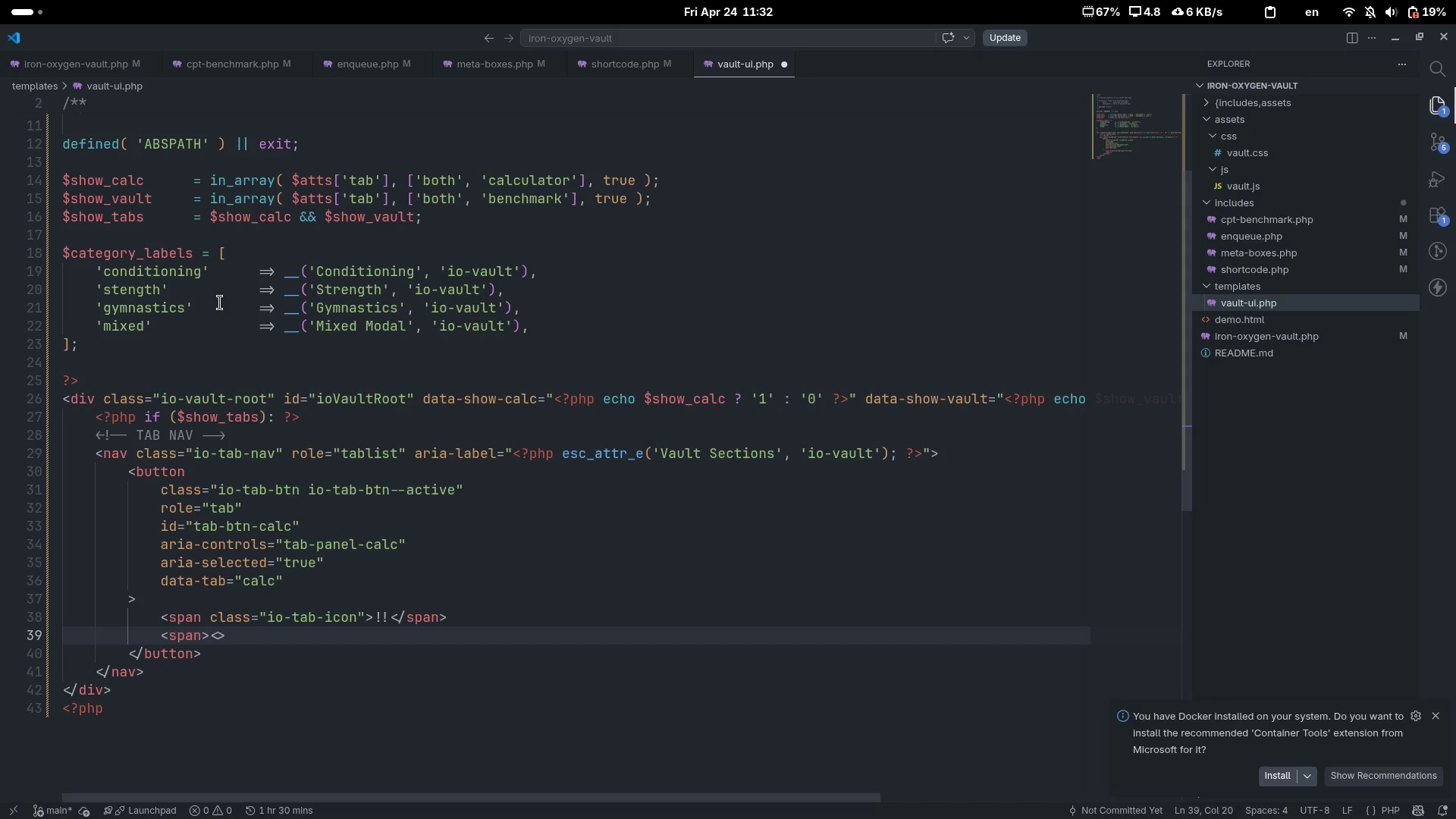 
type(/span)
 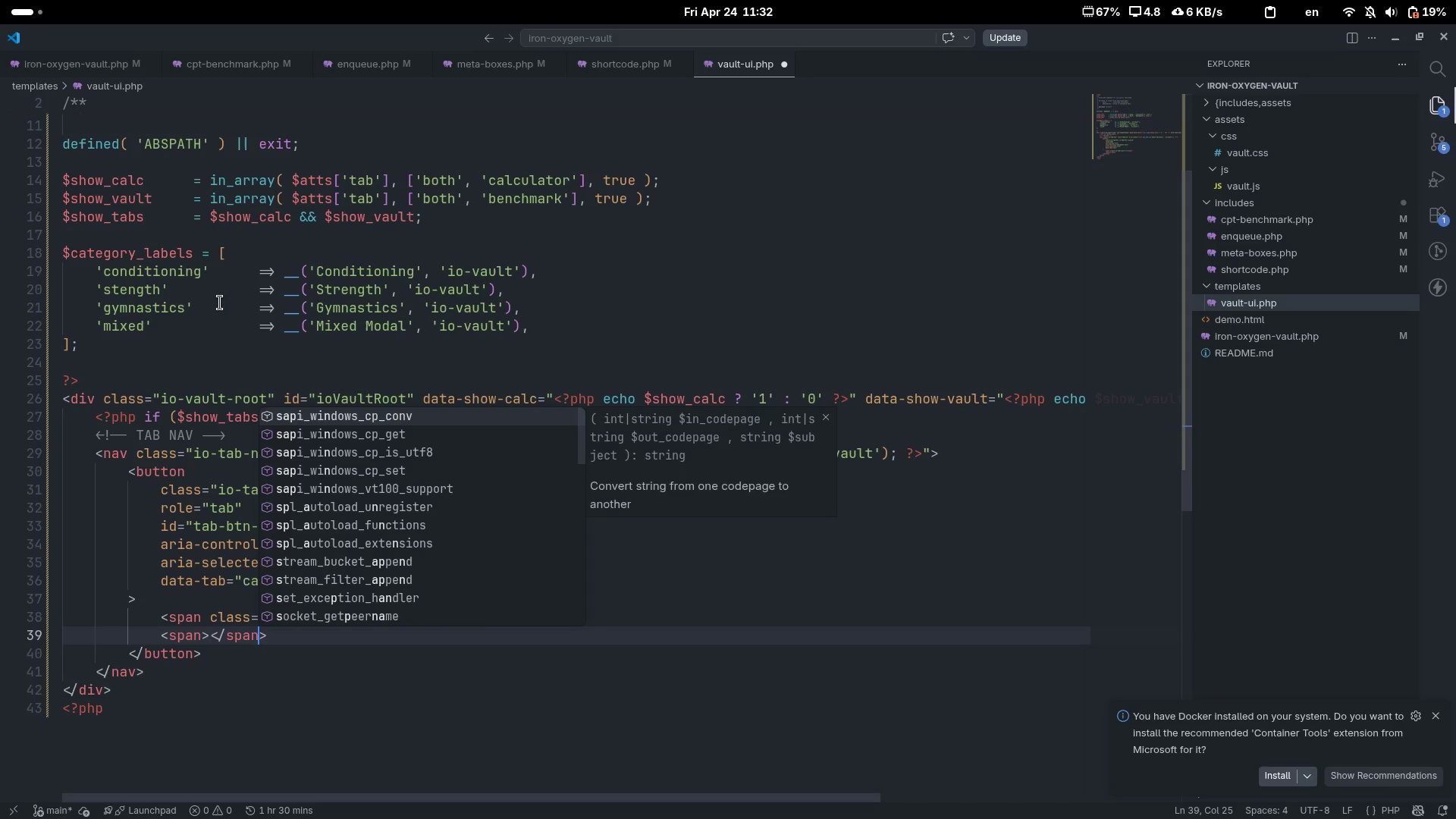 
key(Control+ControlLeft)
 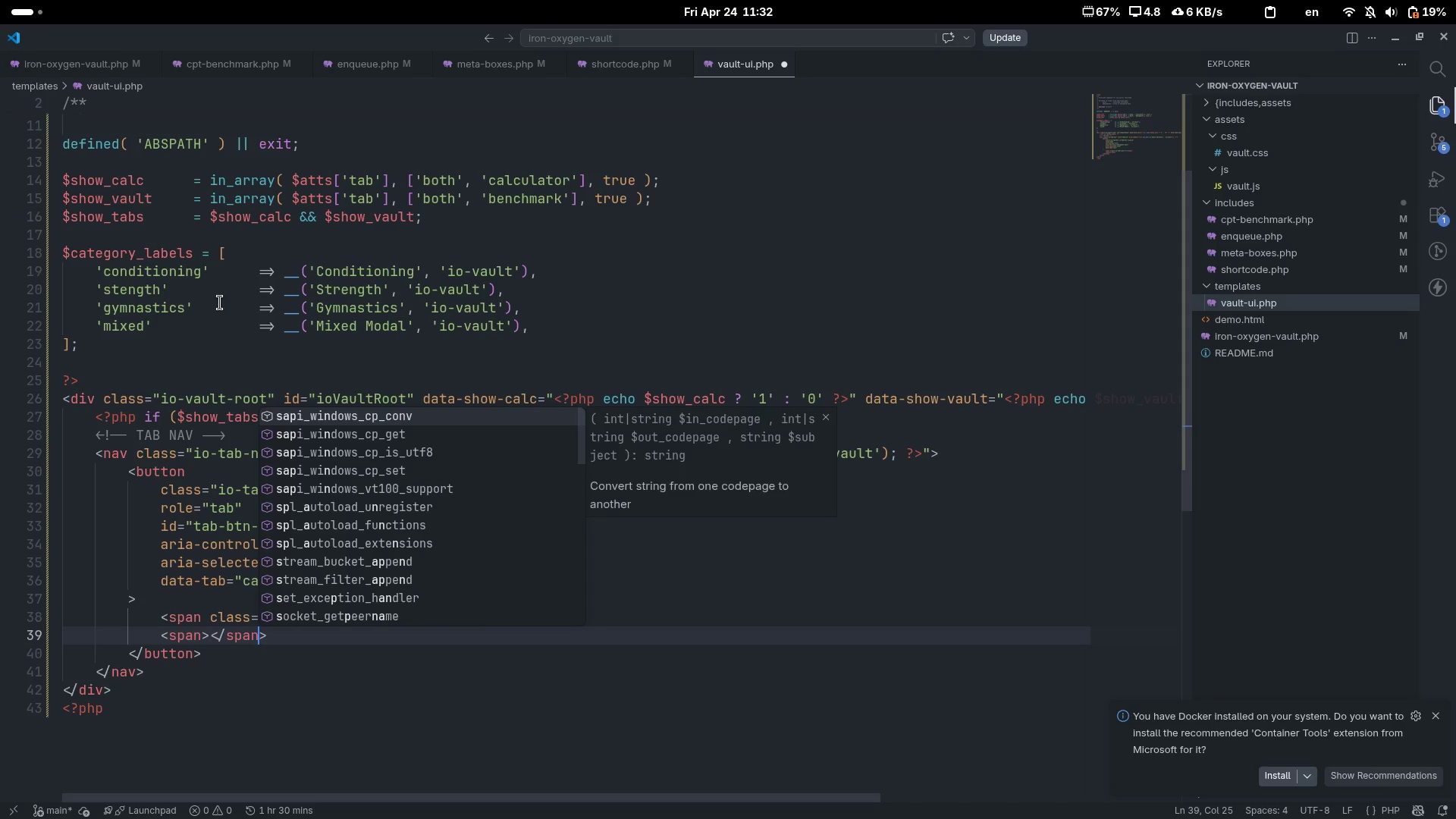 
key(Control+ArrowLeft)
 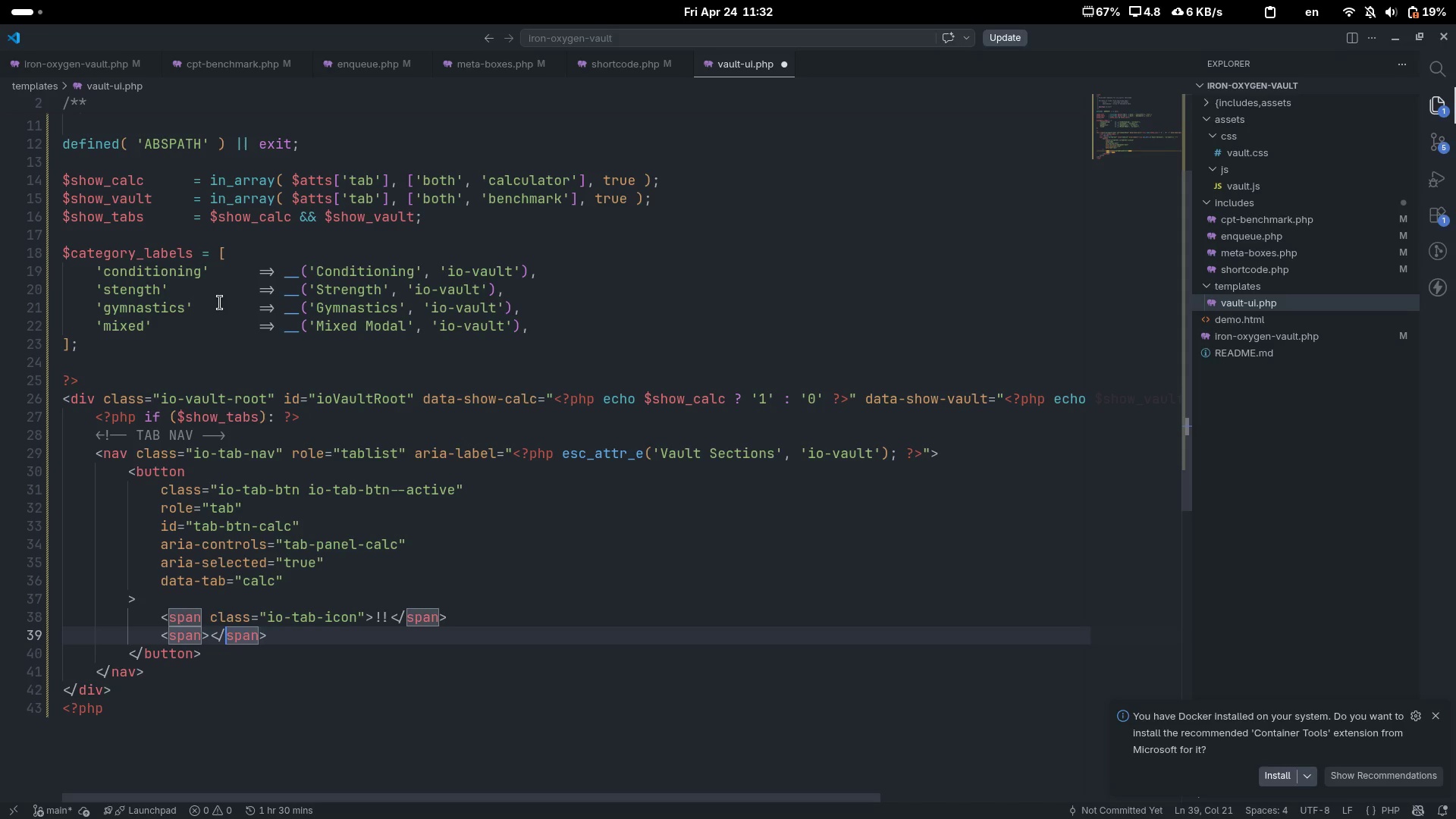 
key(ArrowLeft)
 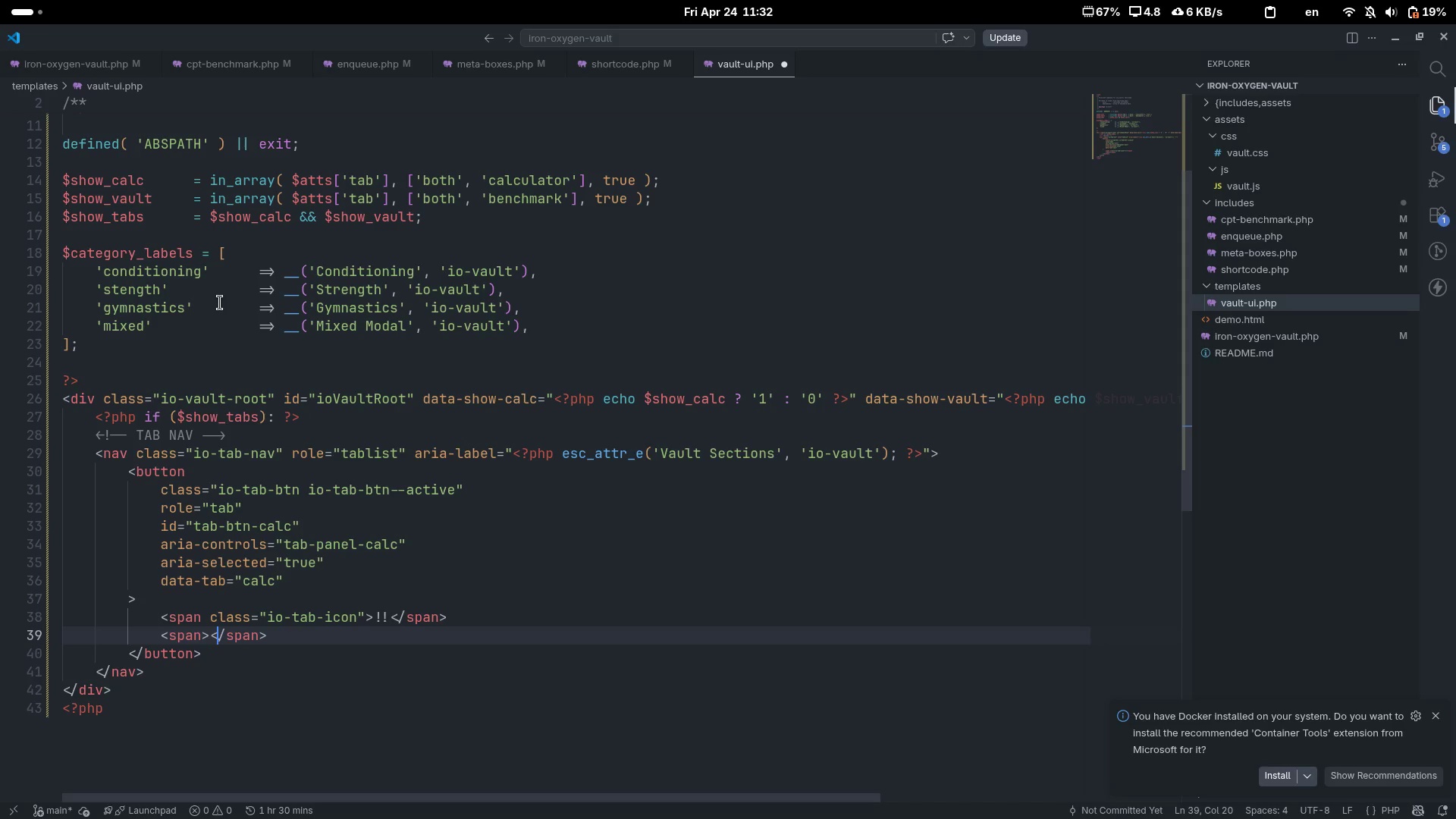 
key(ArrowLeft)
 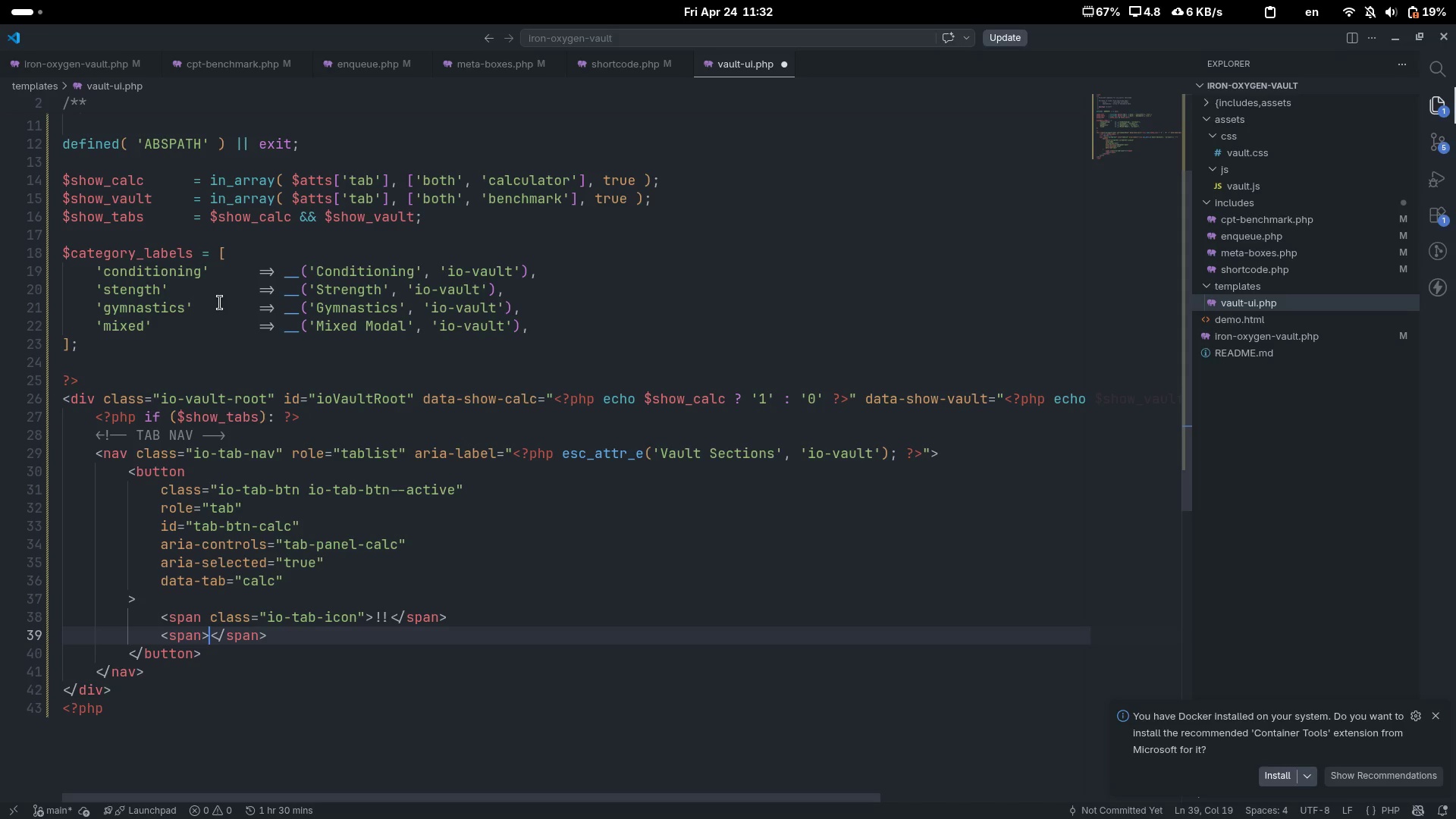 
key(Shift+Comma)
 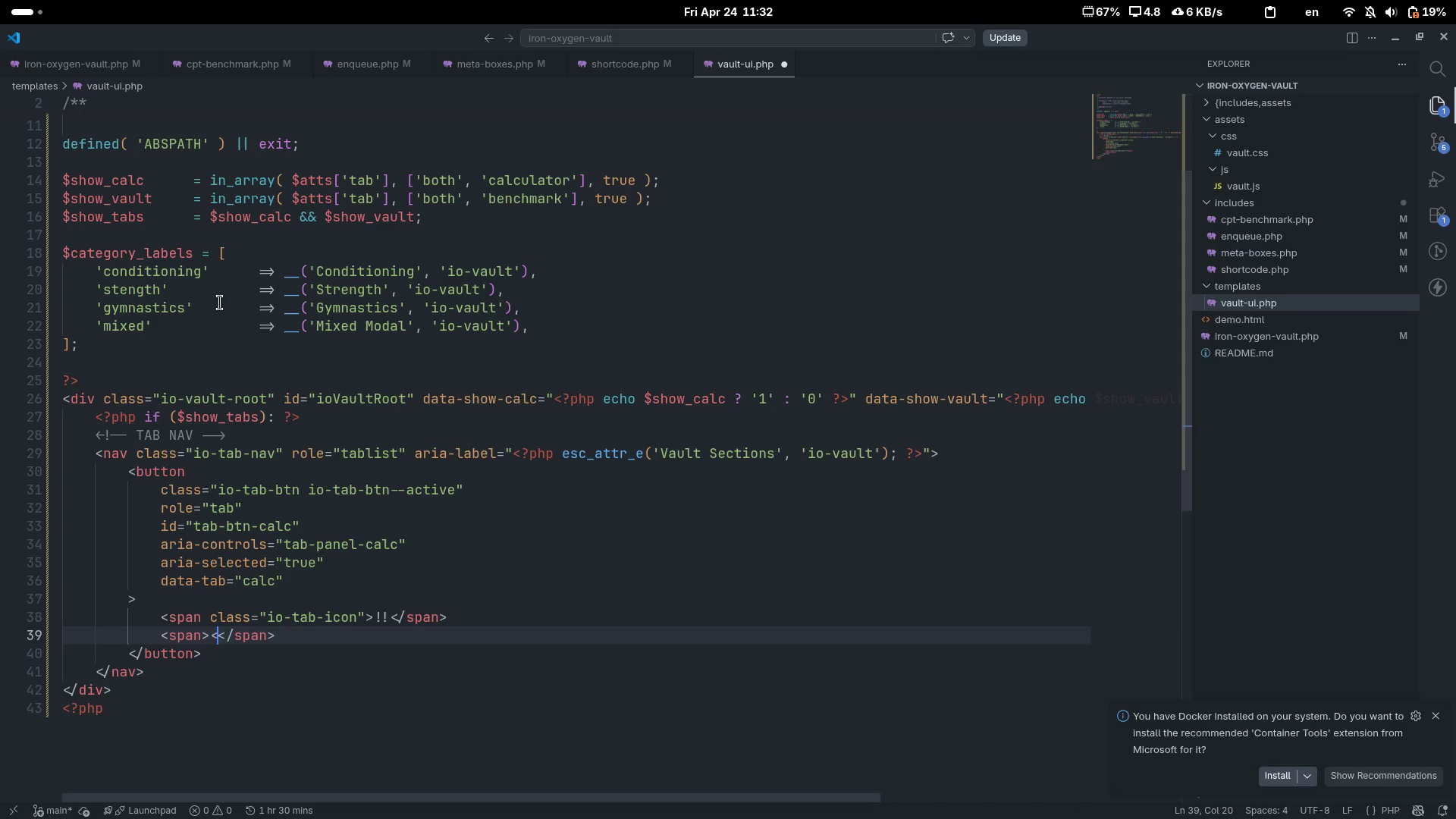 
key(Shift+Slash)
 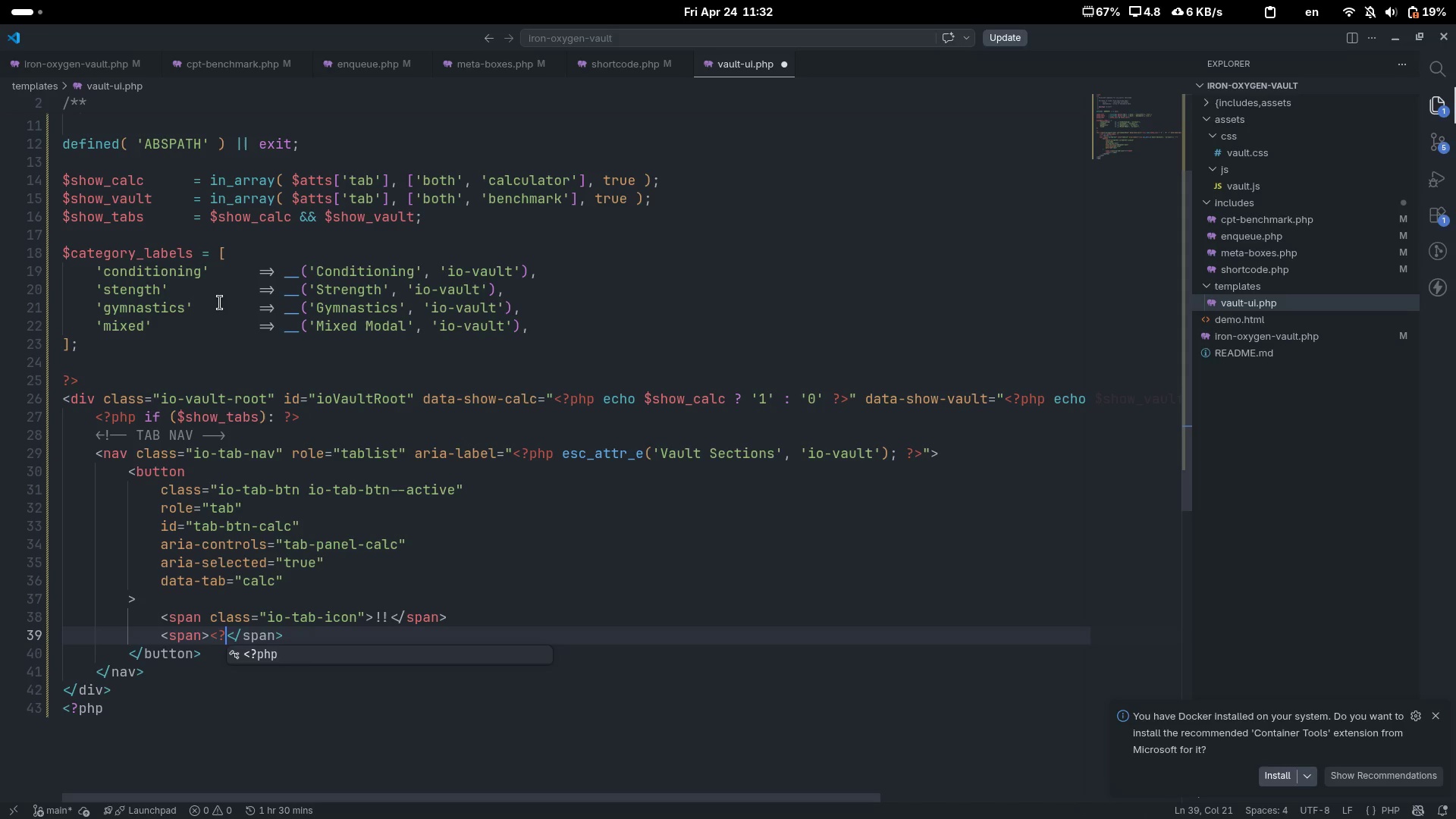 
key(Tab)
 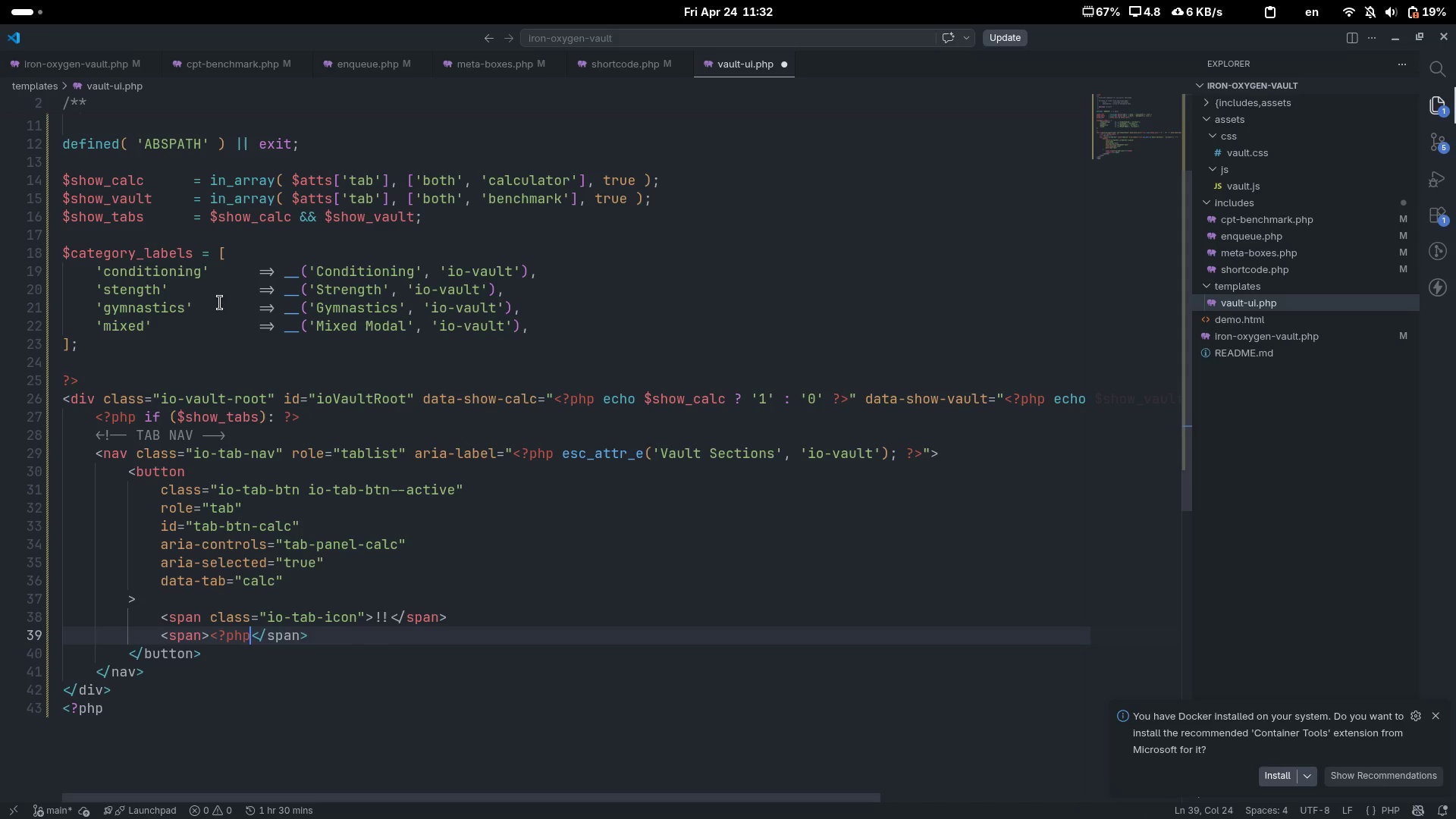 
key(Space)
 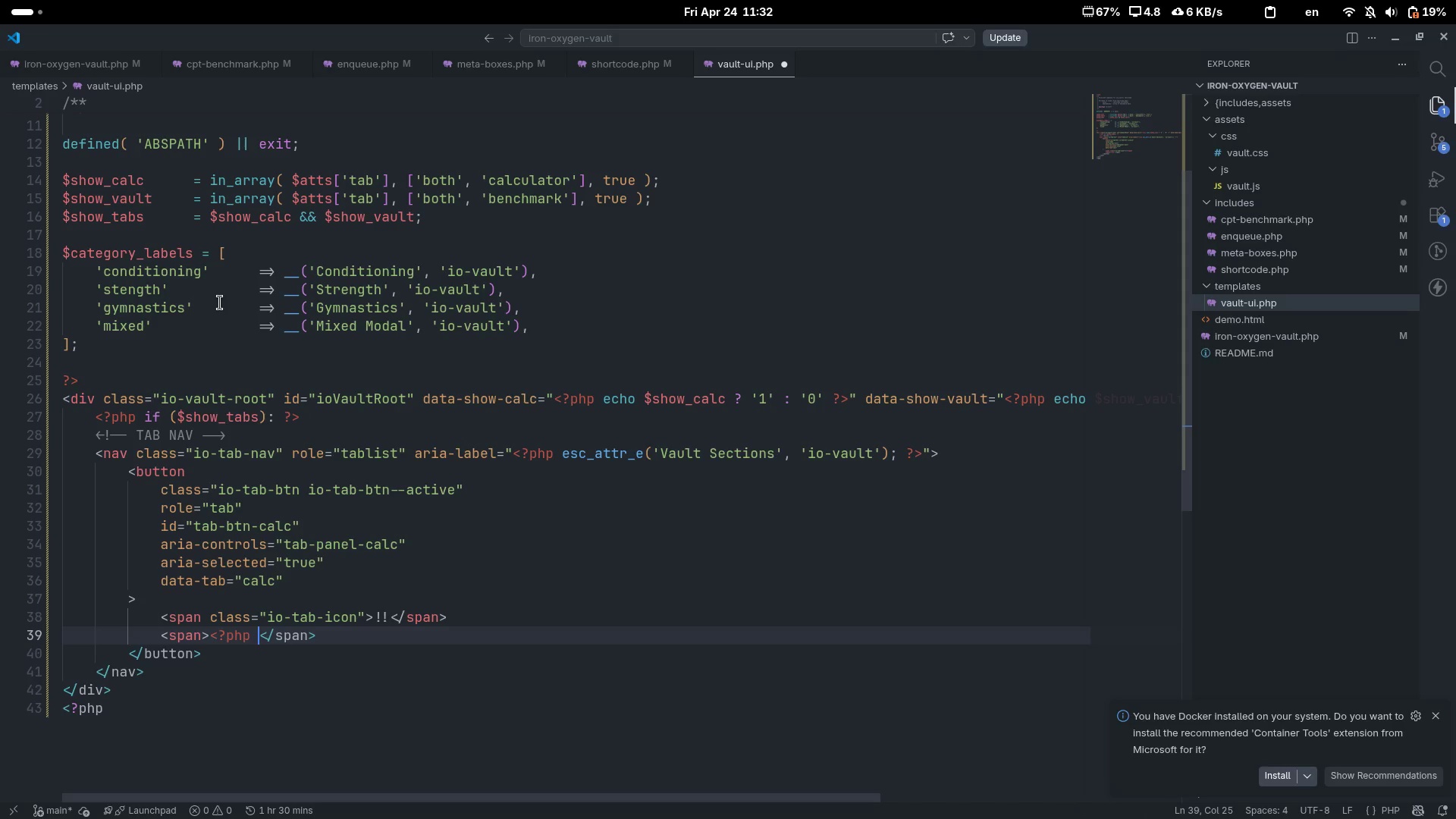 
key(Shift+Slash)
 